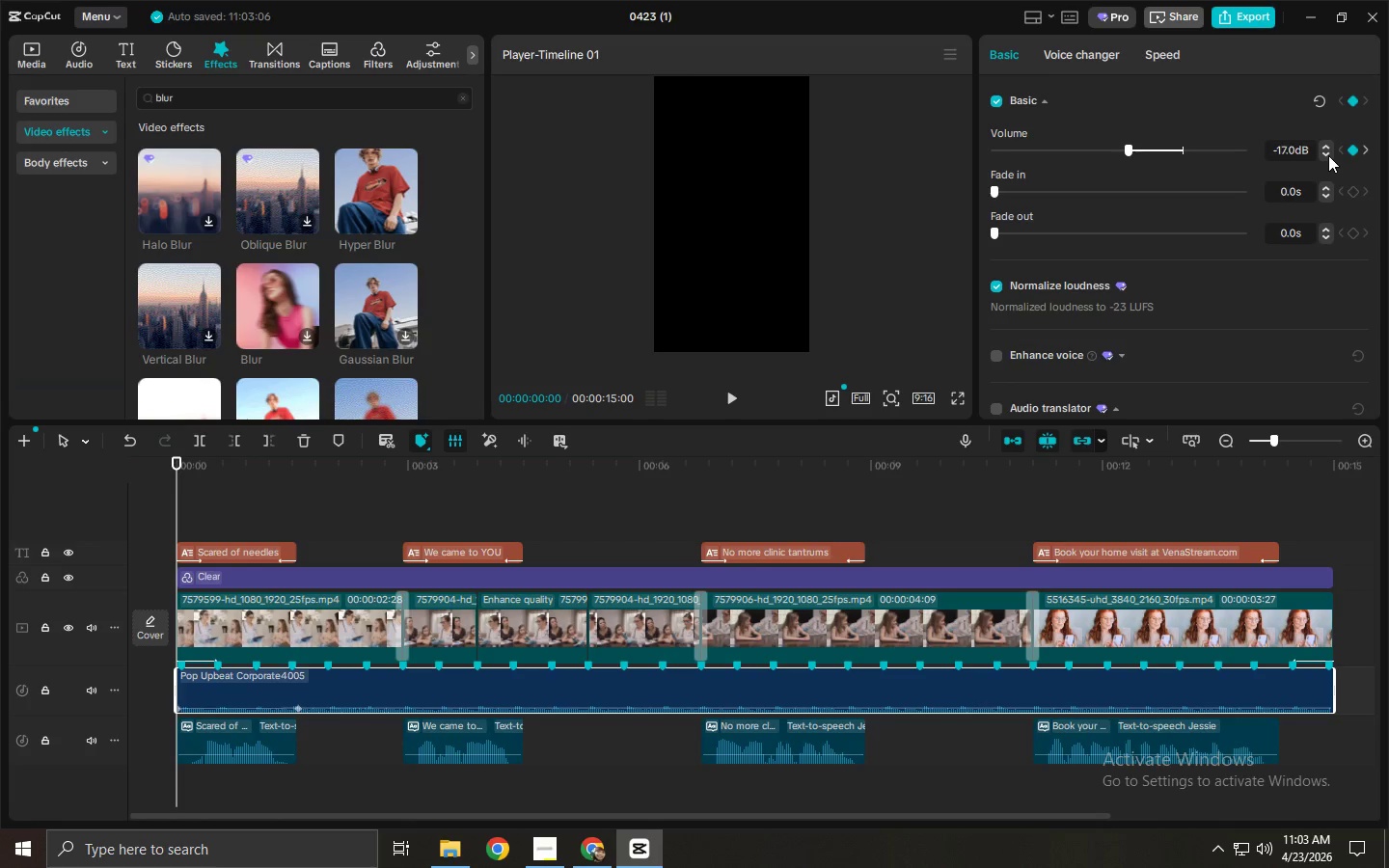 
triple_click([1328, 155])
 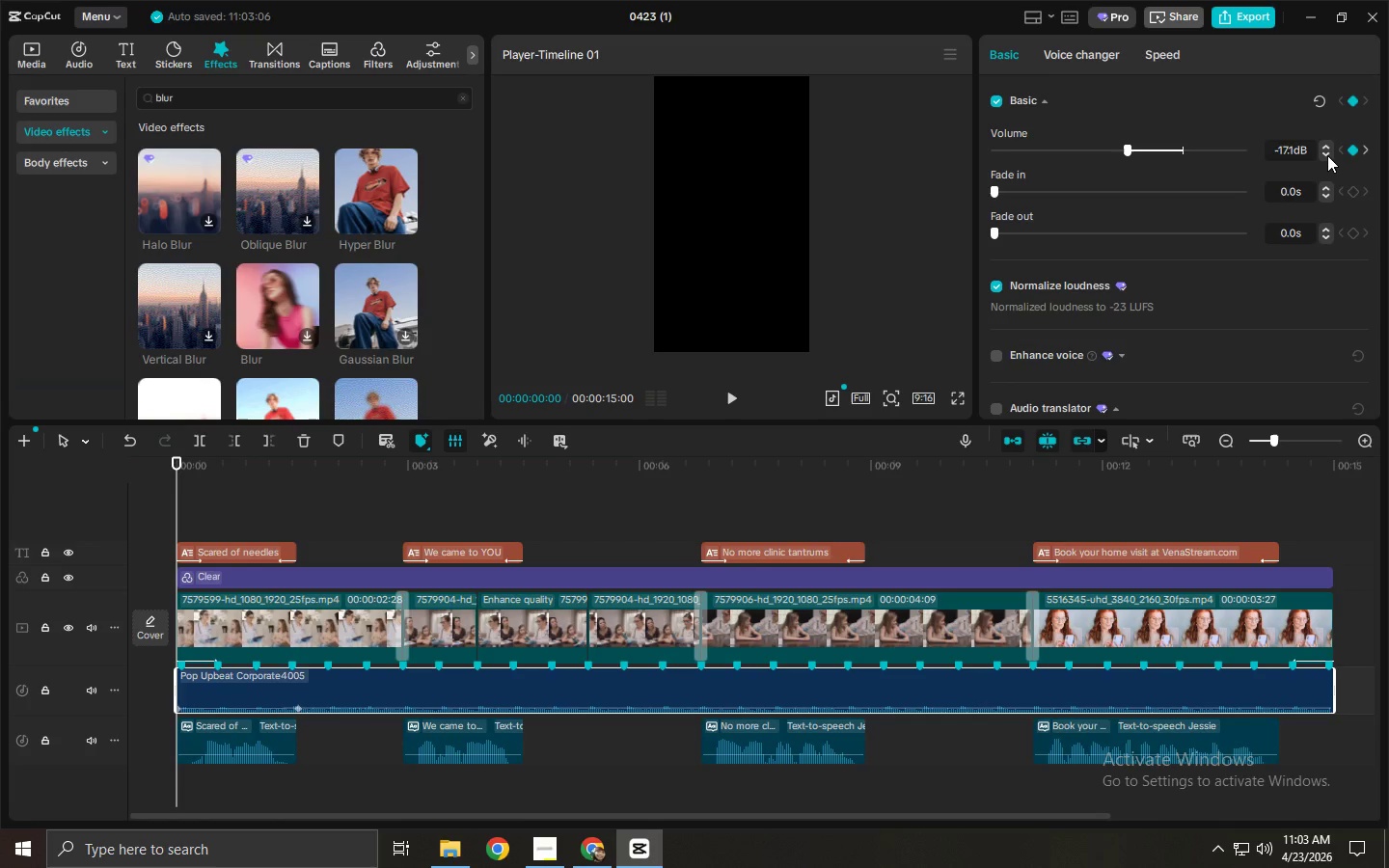 
triple_click([1327, 155])
 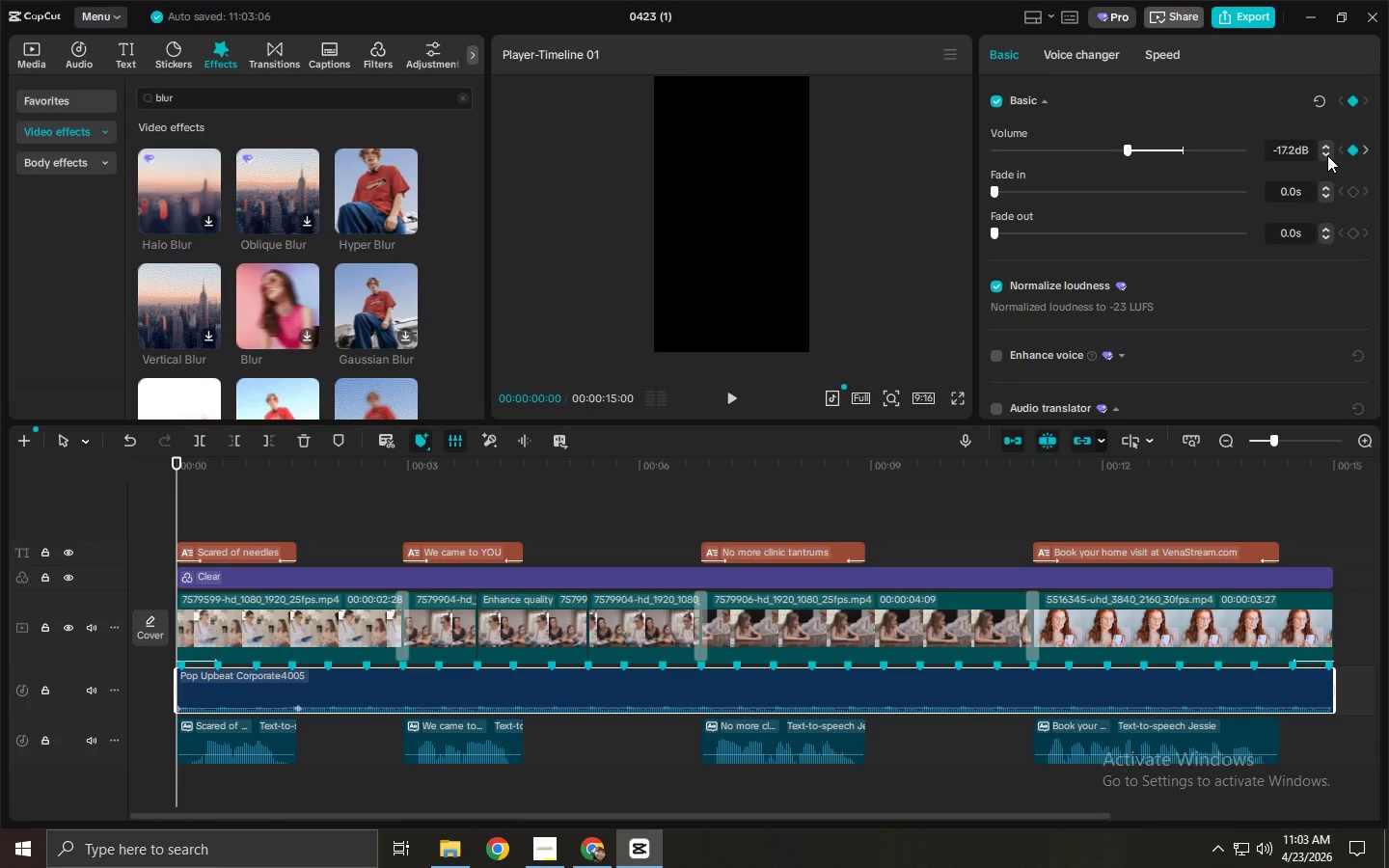 
triple_click([1327, 155])
 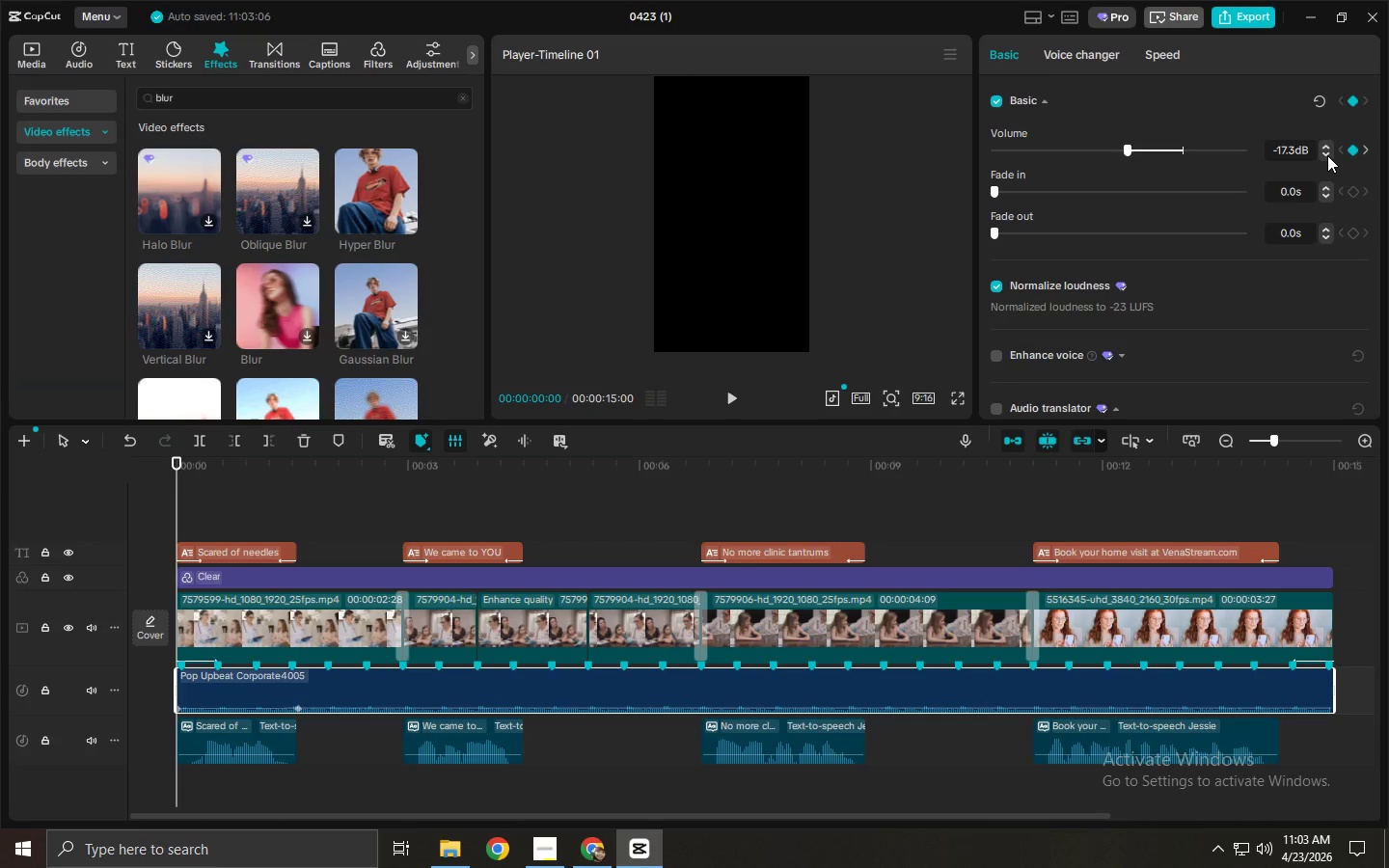 
triple_click([1327, 155])
 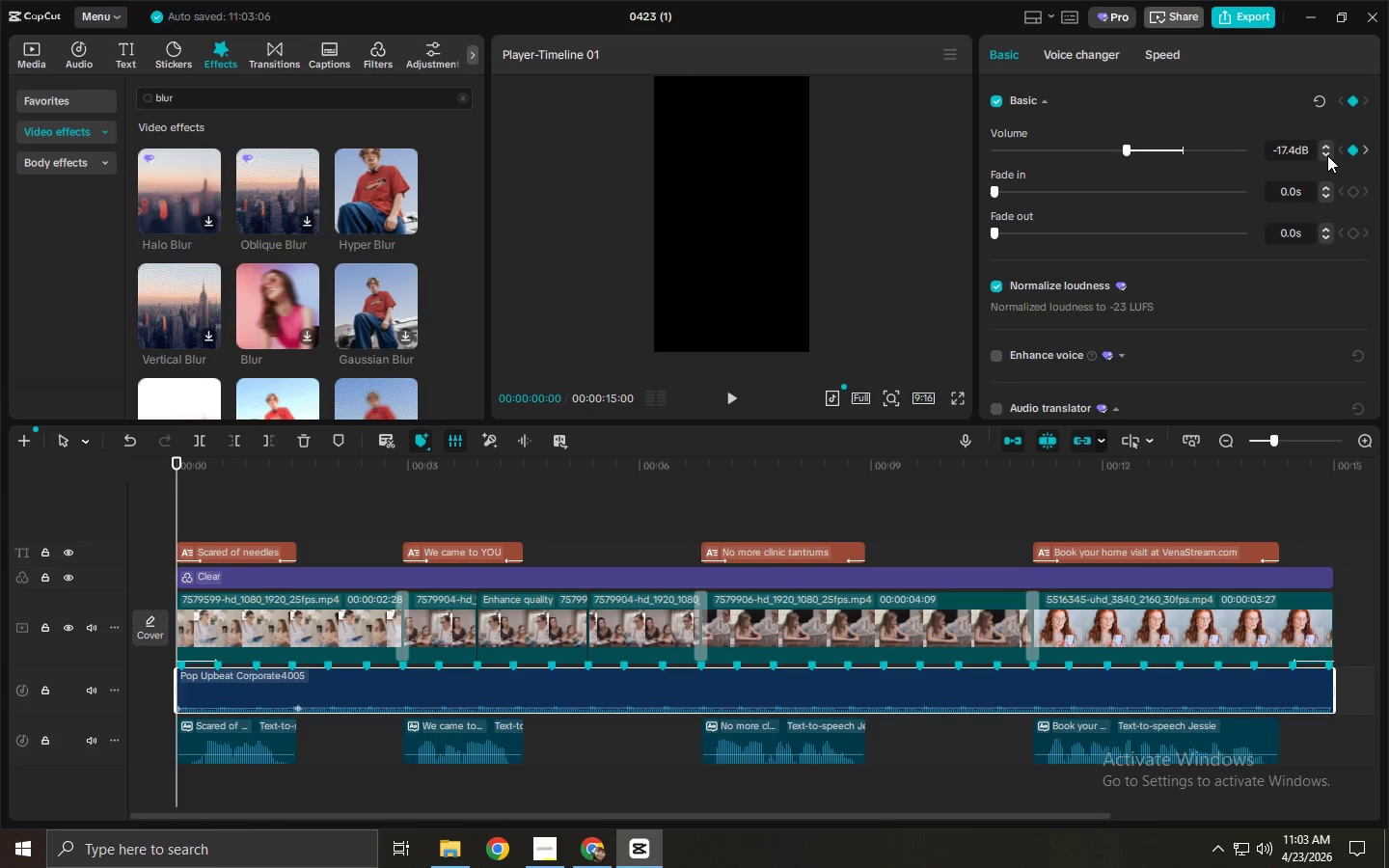 
triple_click([1327, 155])
 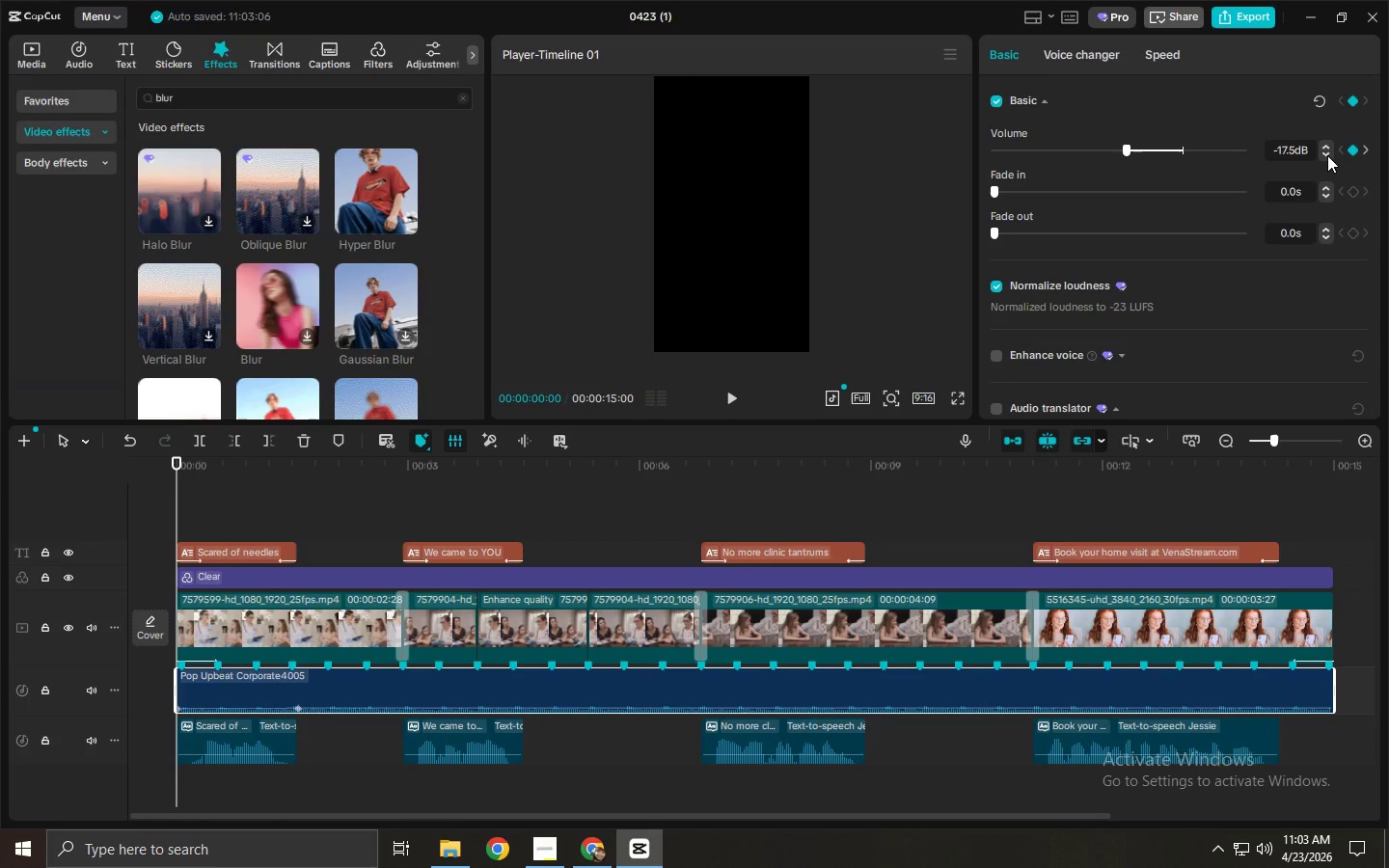 
triple_click([1327, 155])
 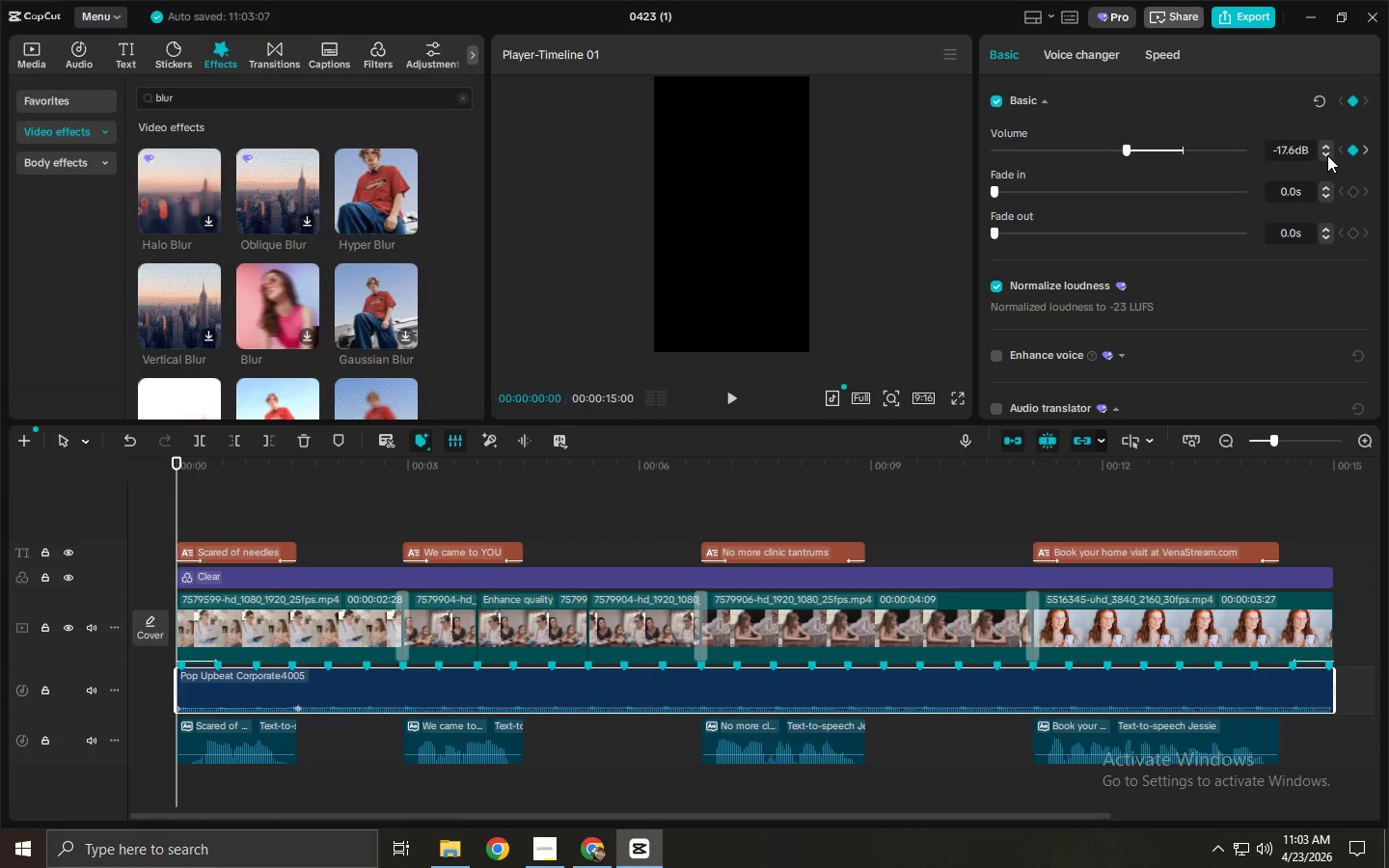 
triple_click([1327, 155])
 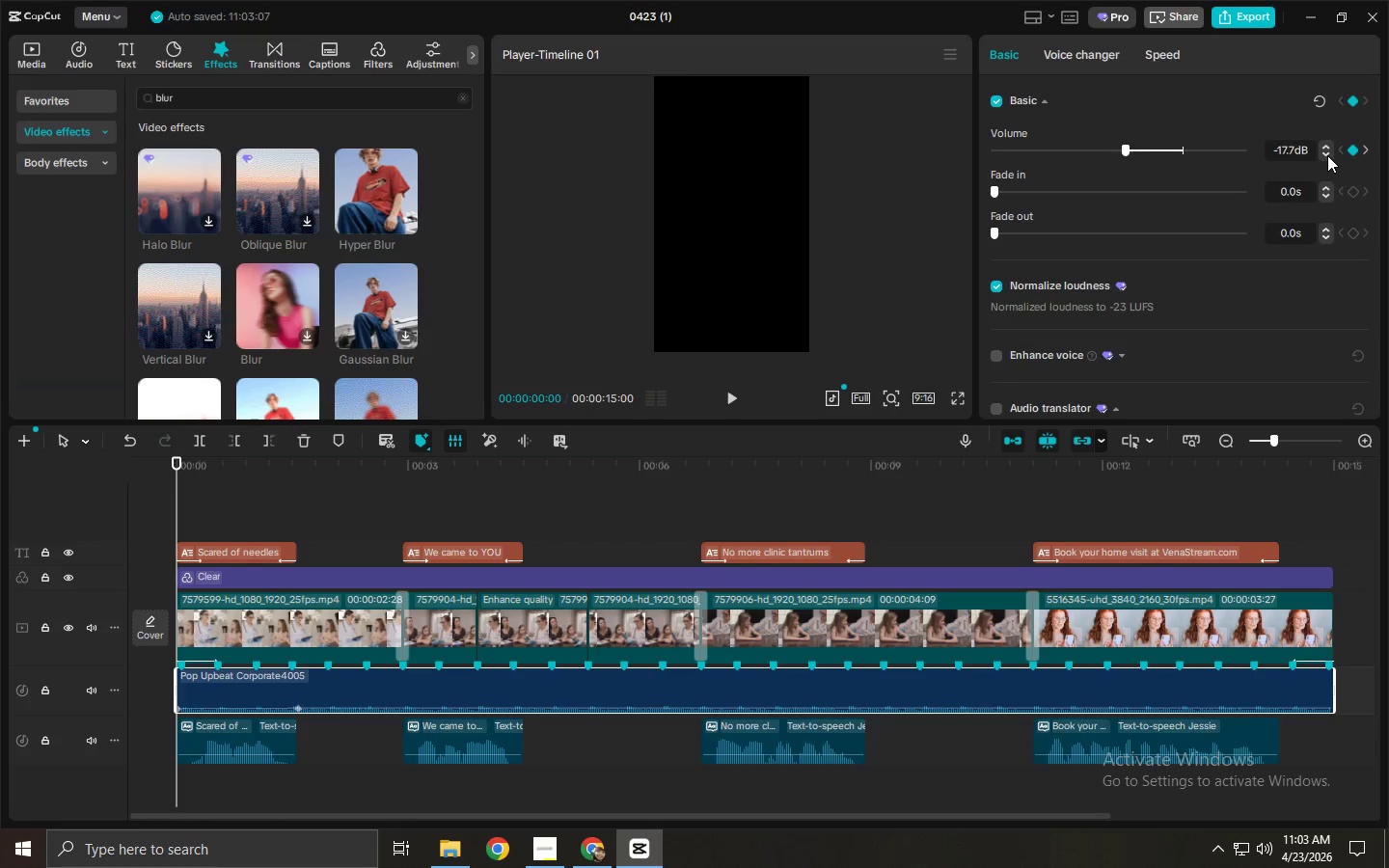 
triple_click([1327, 155])
 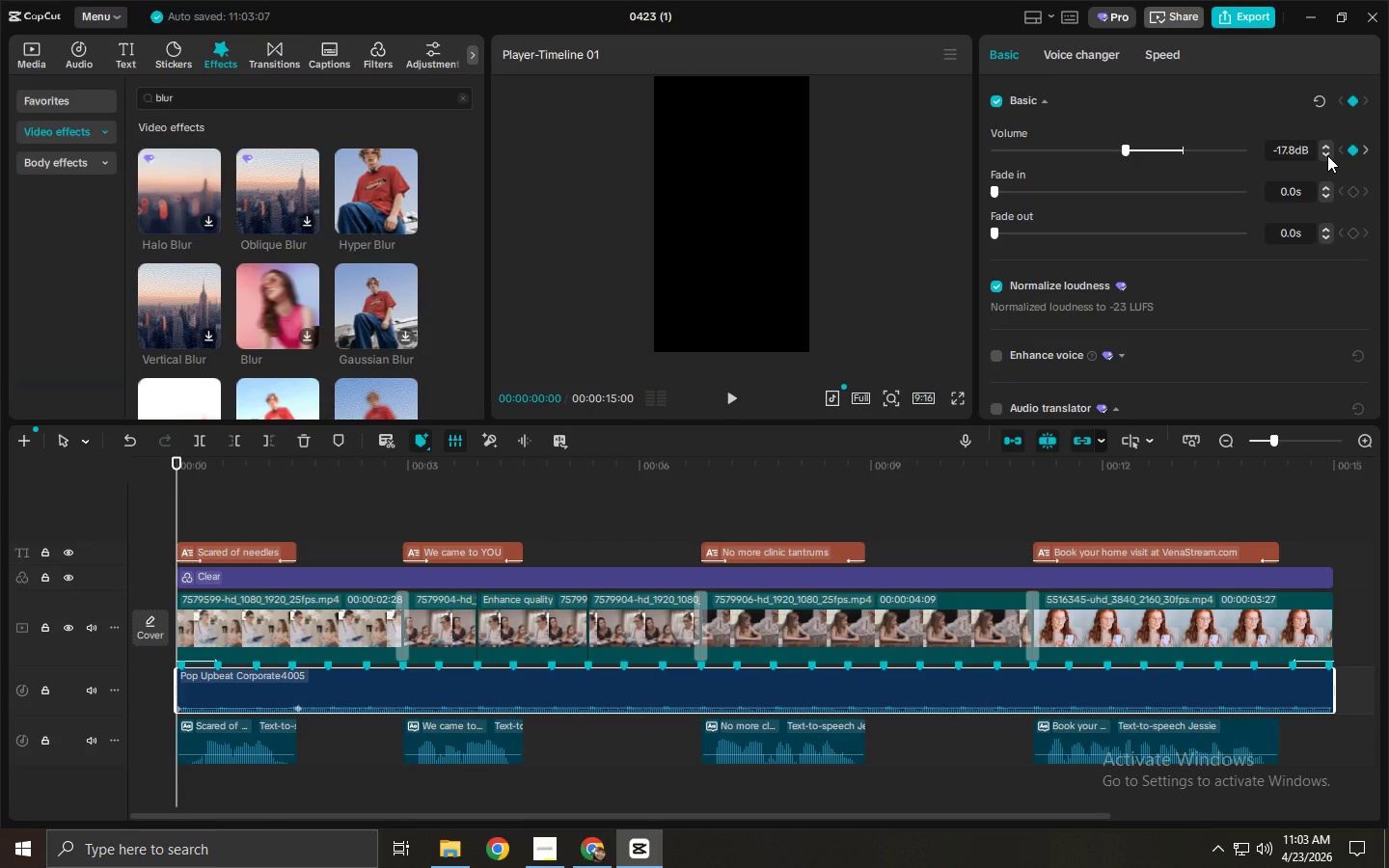 
triple_click([1327, 155])
 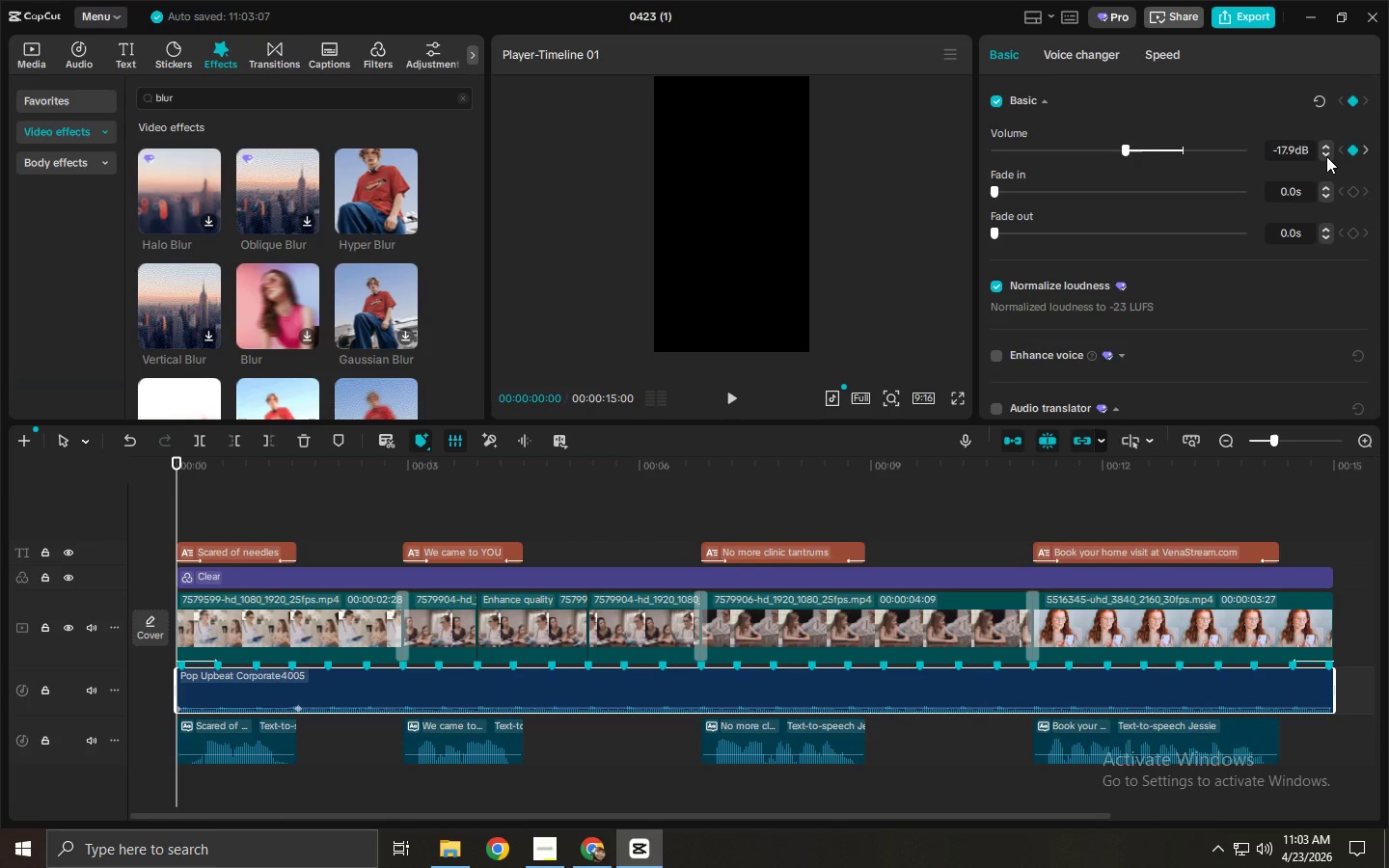 
triple_click([1326, 156])
 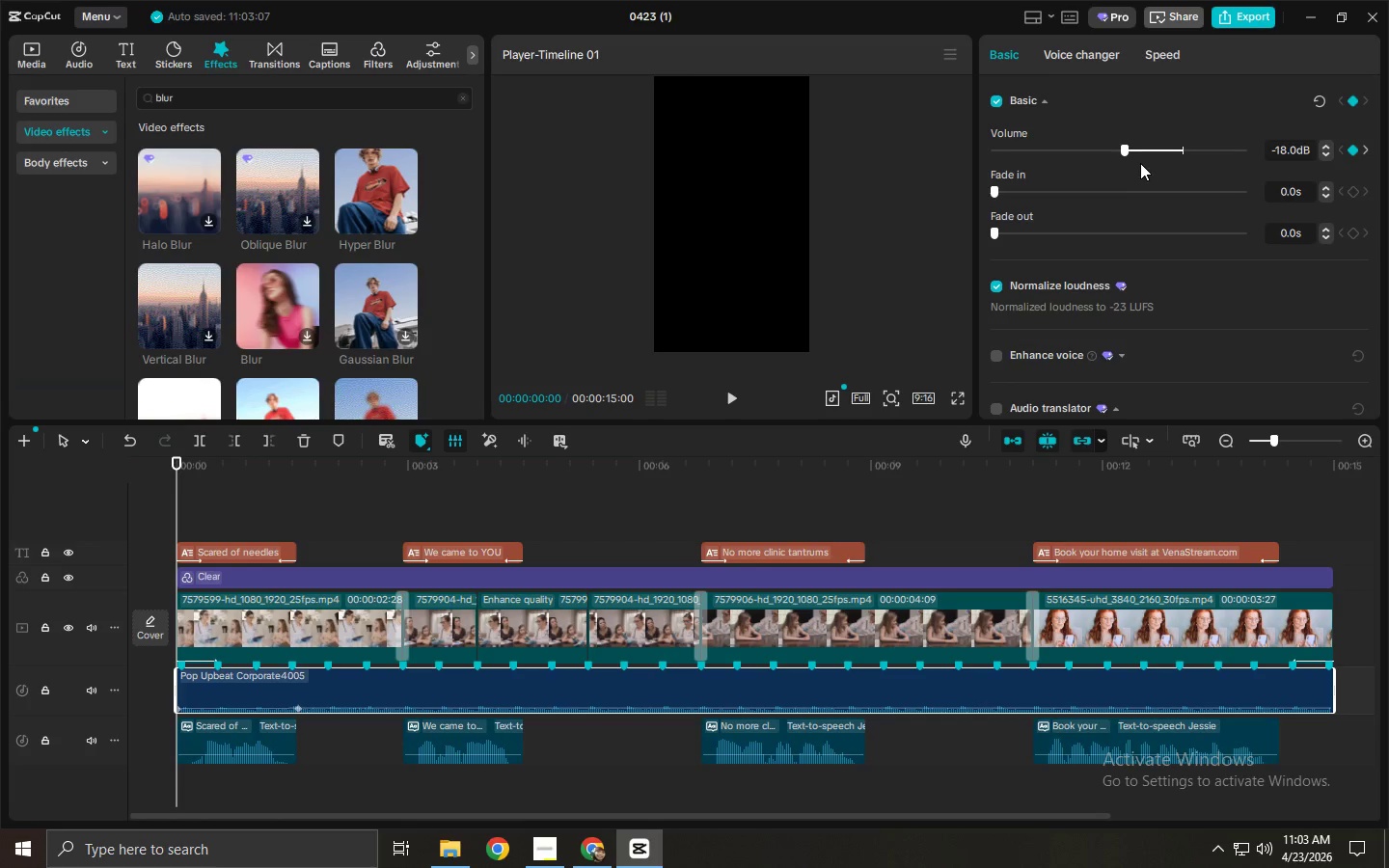 
left_click_drag(start_coordinate=[1123, 148], to_coordinate=[1092, 149])
 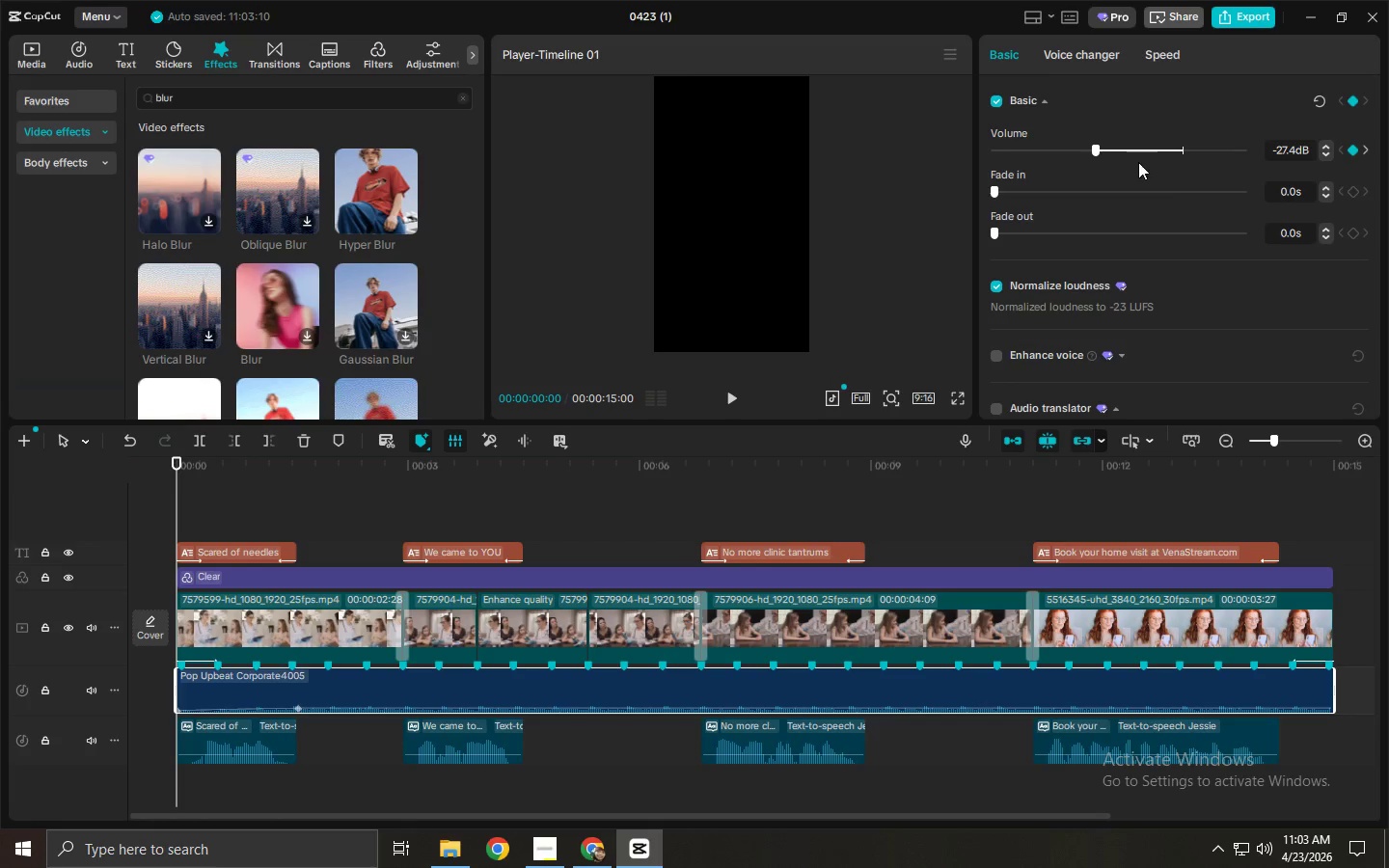 
left_click_drag(start_coordinate=[1099, 149], to_coordinate=[1115, 157])
 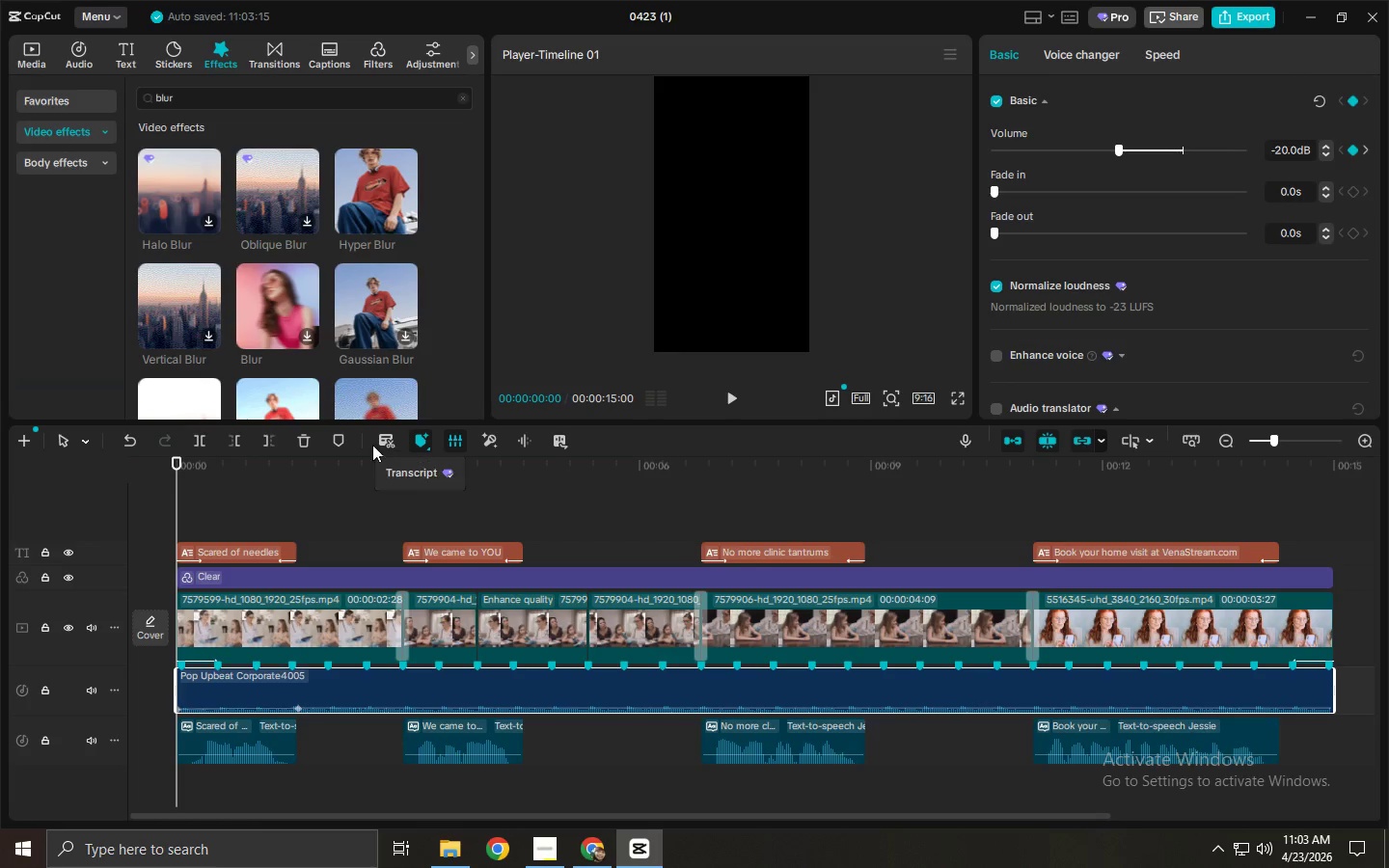 
left_click_drag(start_coordinate=[304, 467], to_coordinate=[95, 469])
 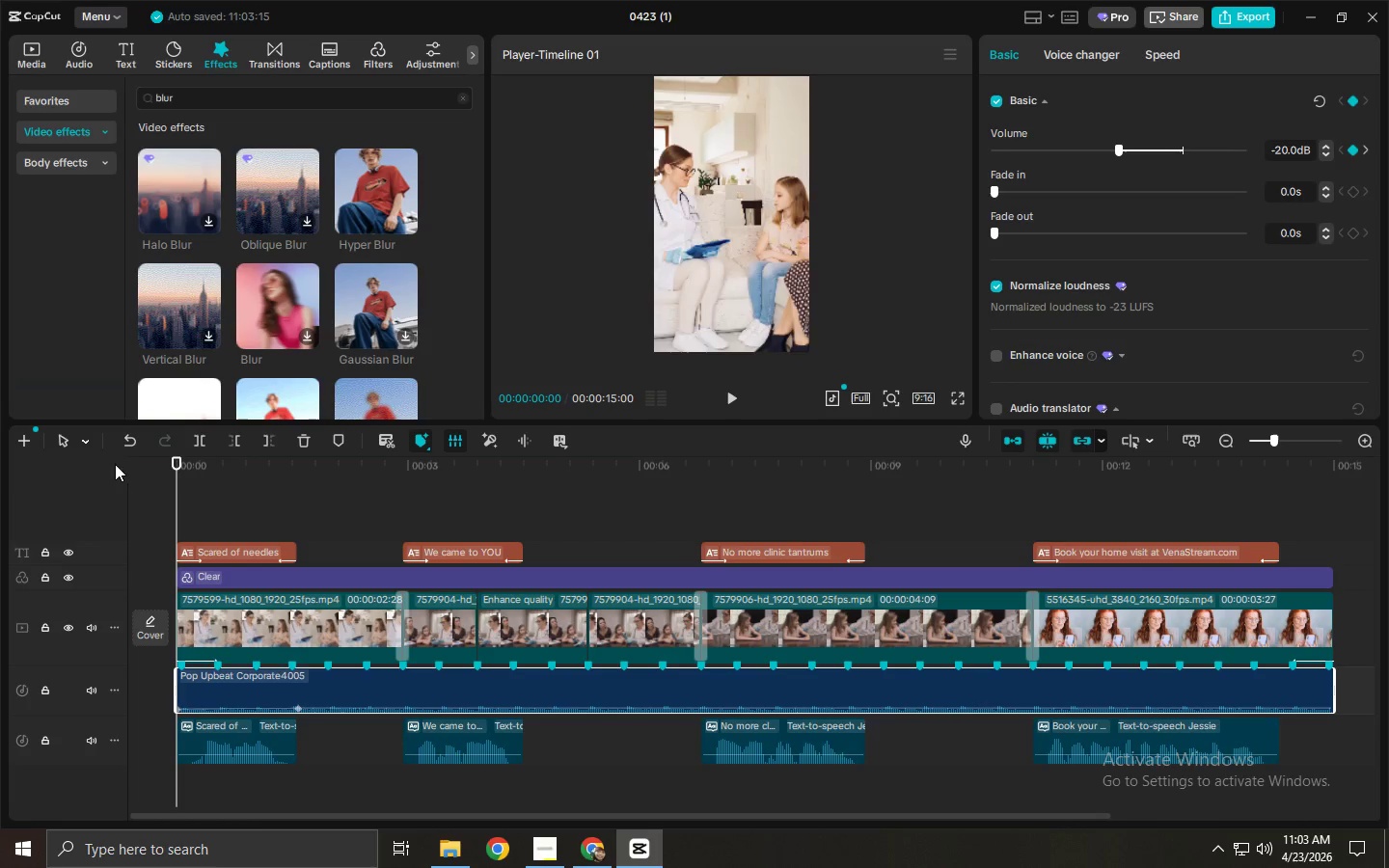 
key(Space)
 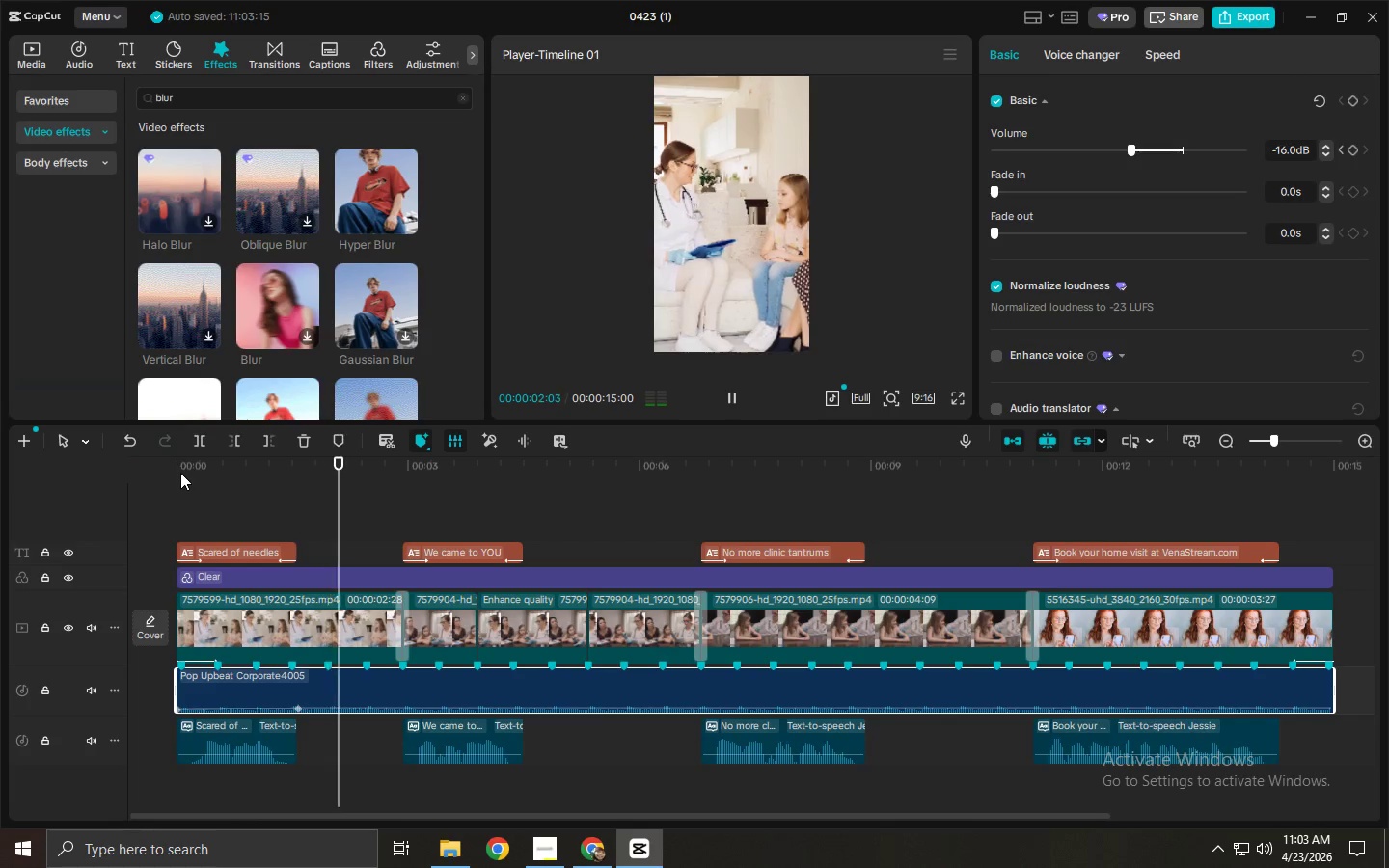 
key(Space)
 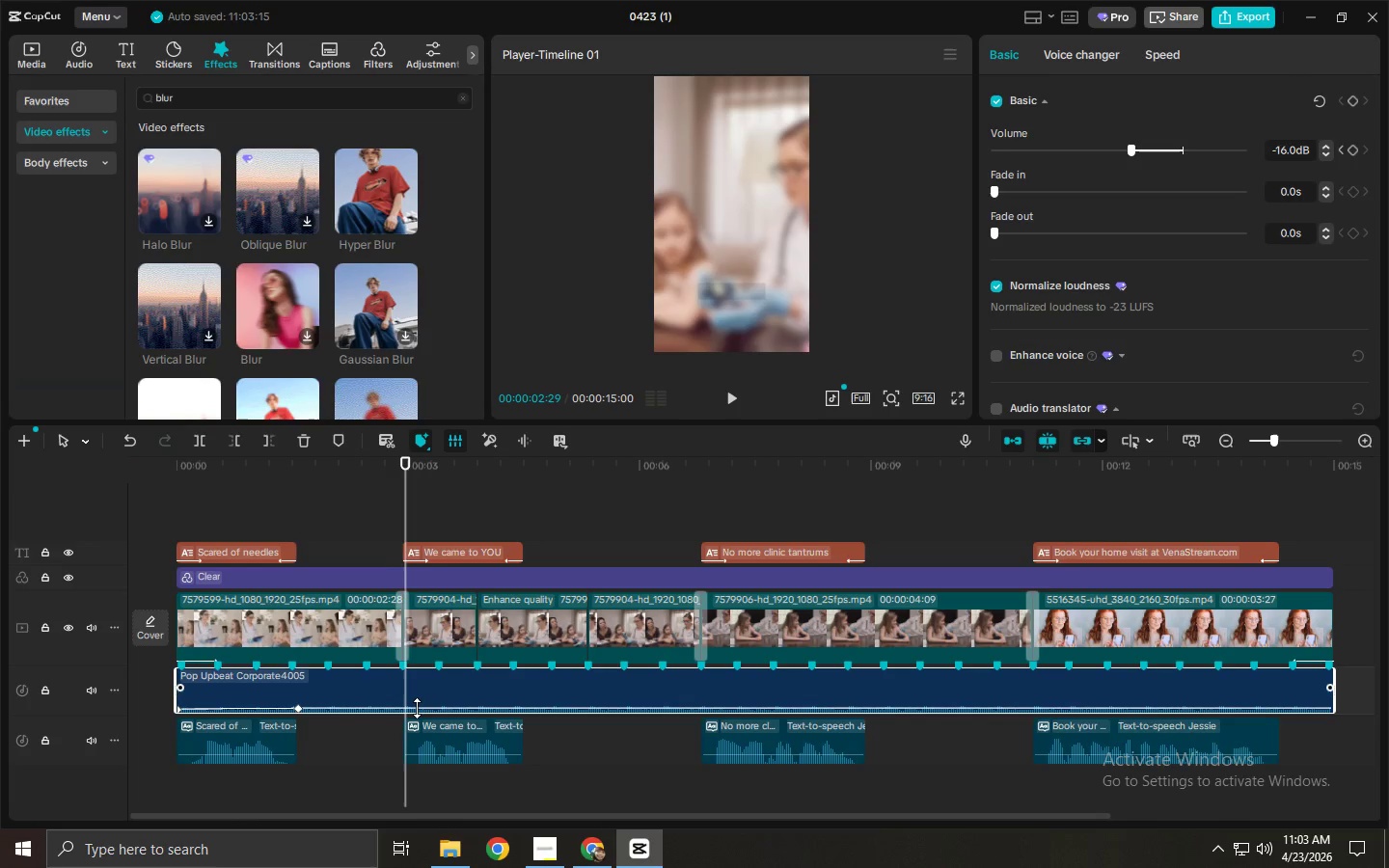 
key(Control+ControlLeft)
 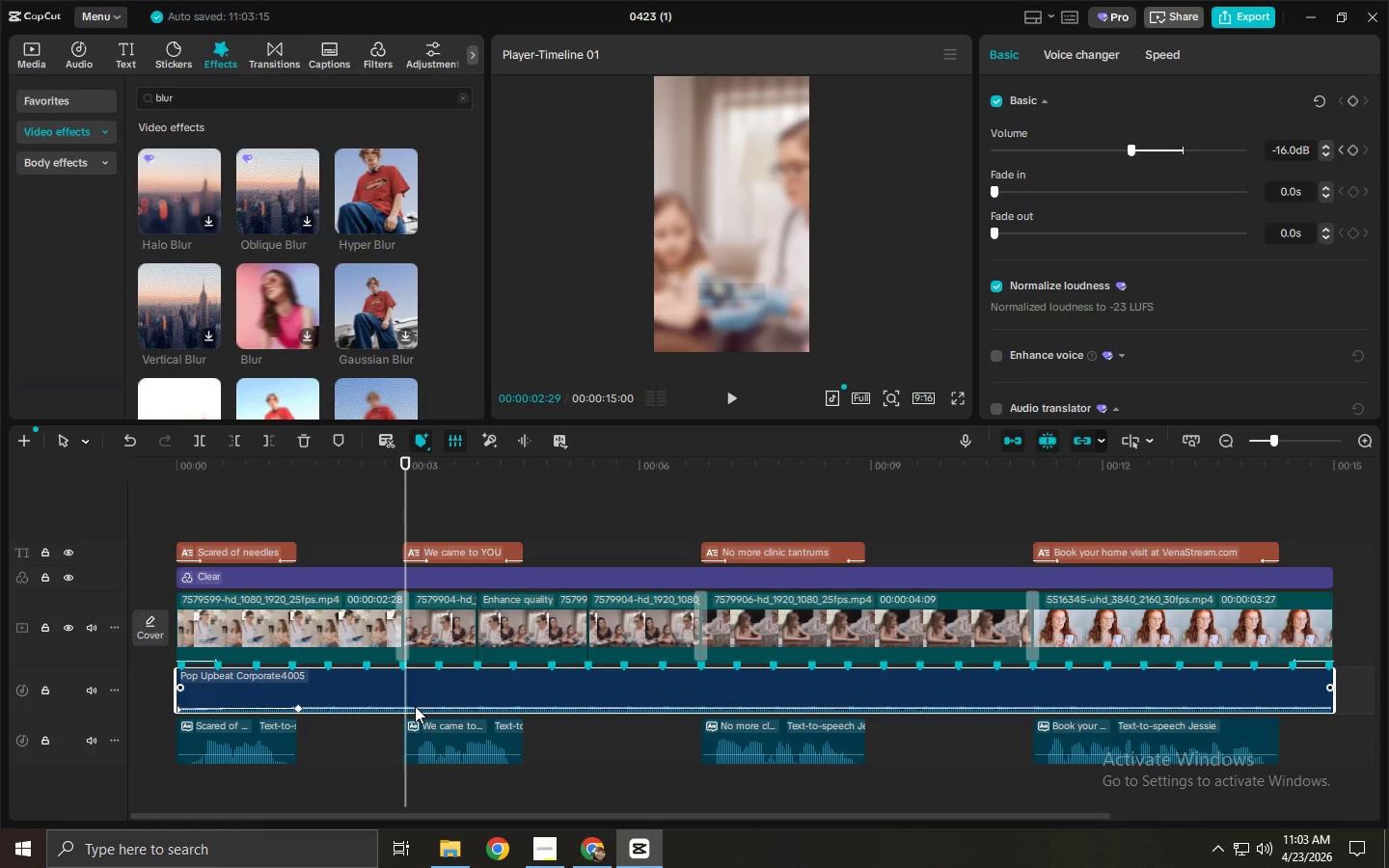 
left_click([998, 285])
 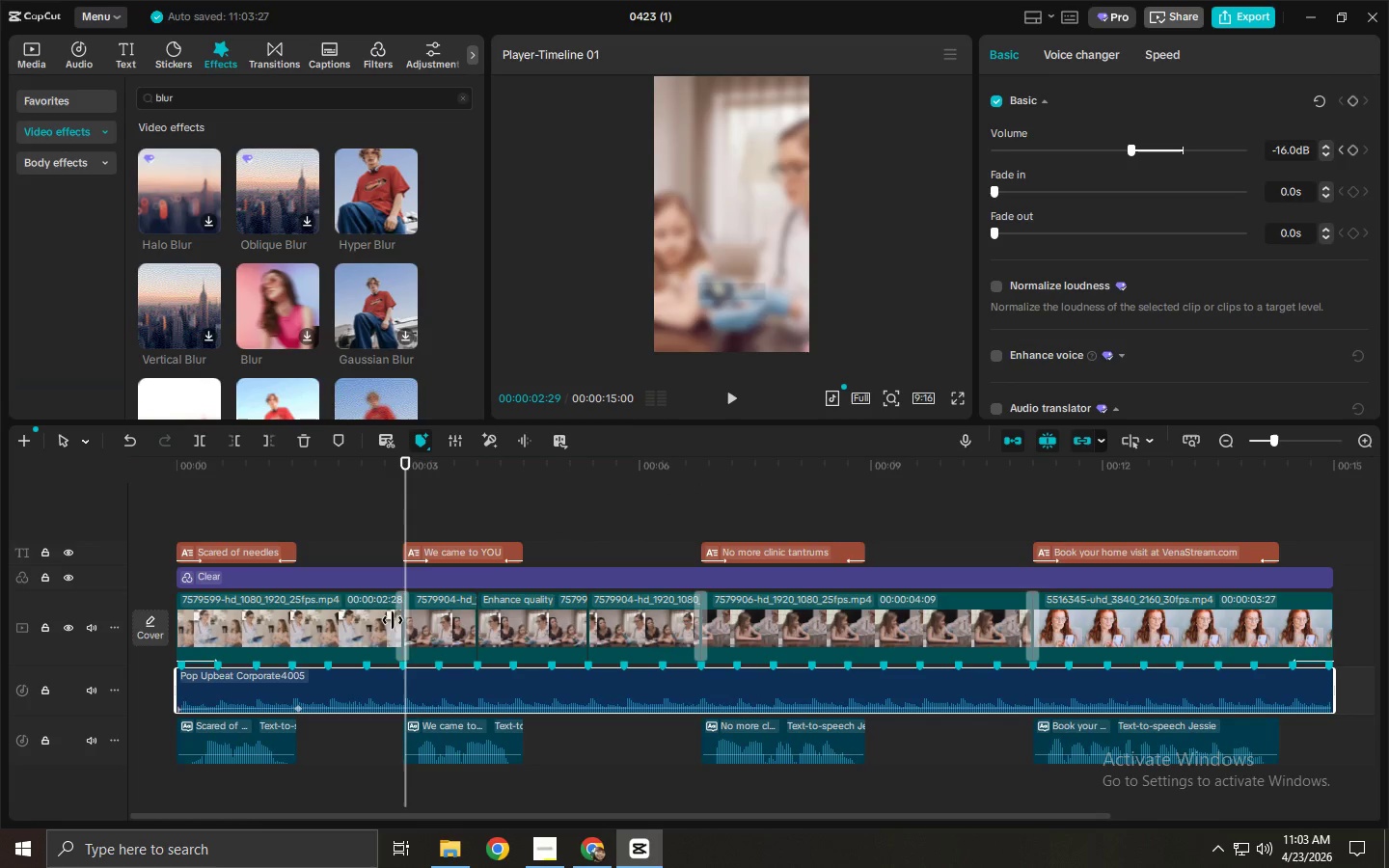 
left_click([340, 694])
 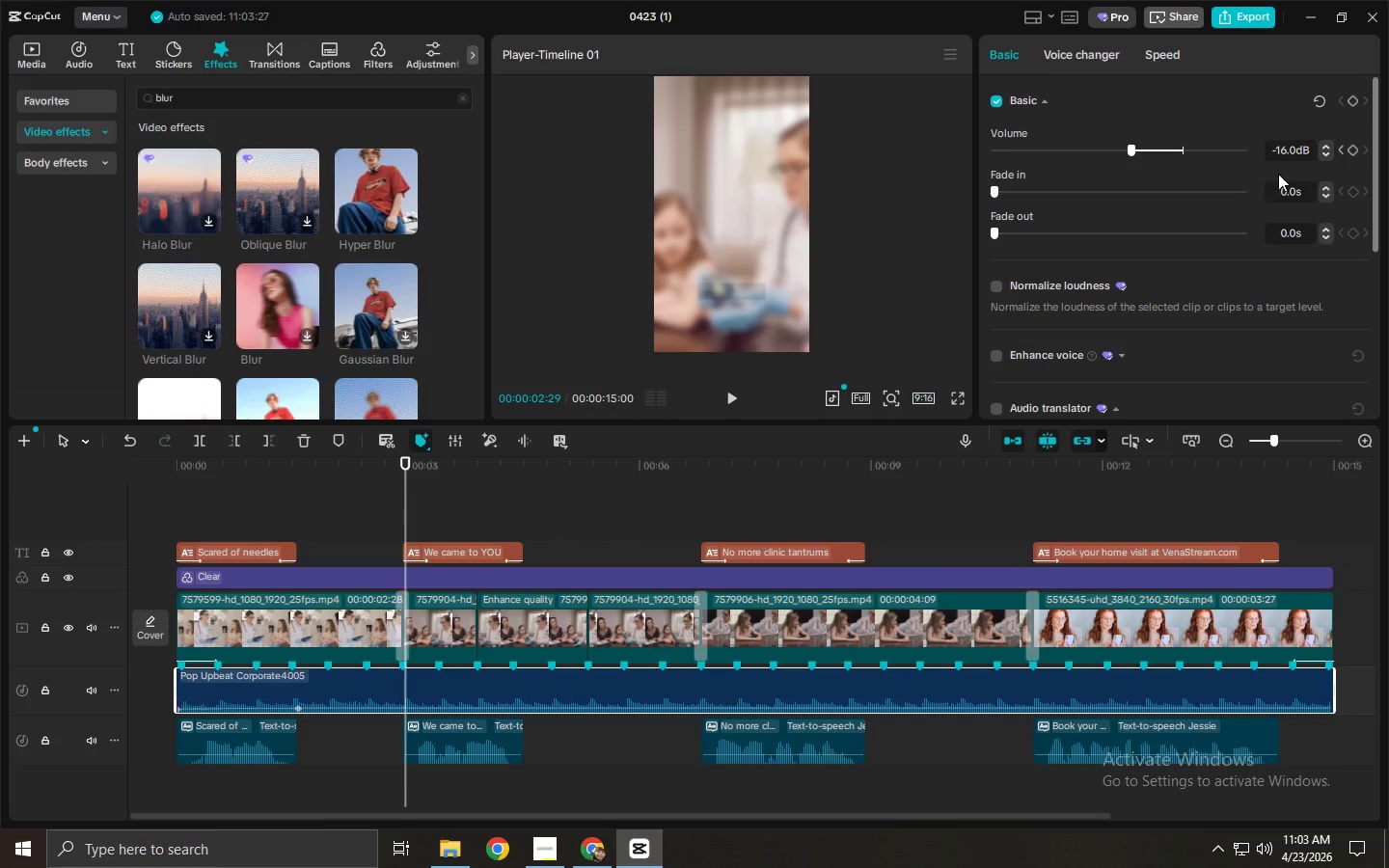 
left_click_drag(start_coordinate=[1301, 149], to_coordinate=[1232, 155])
 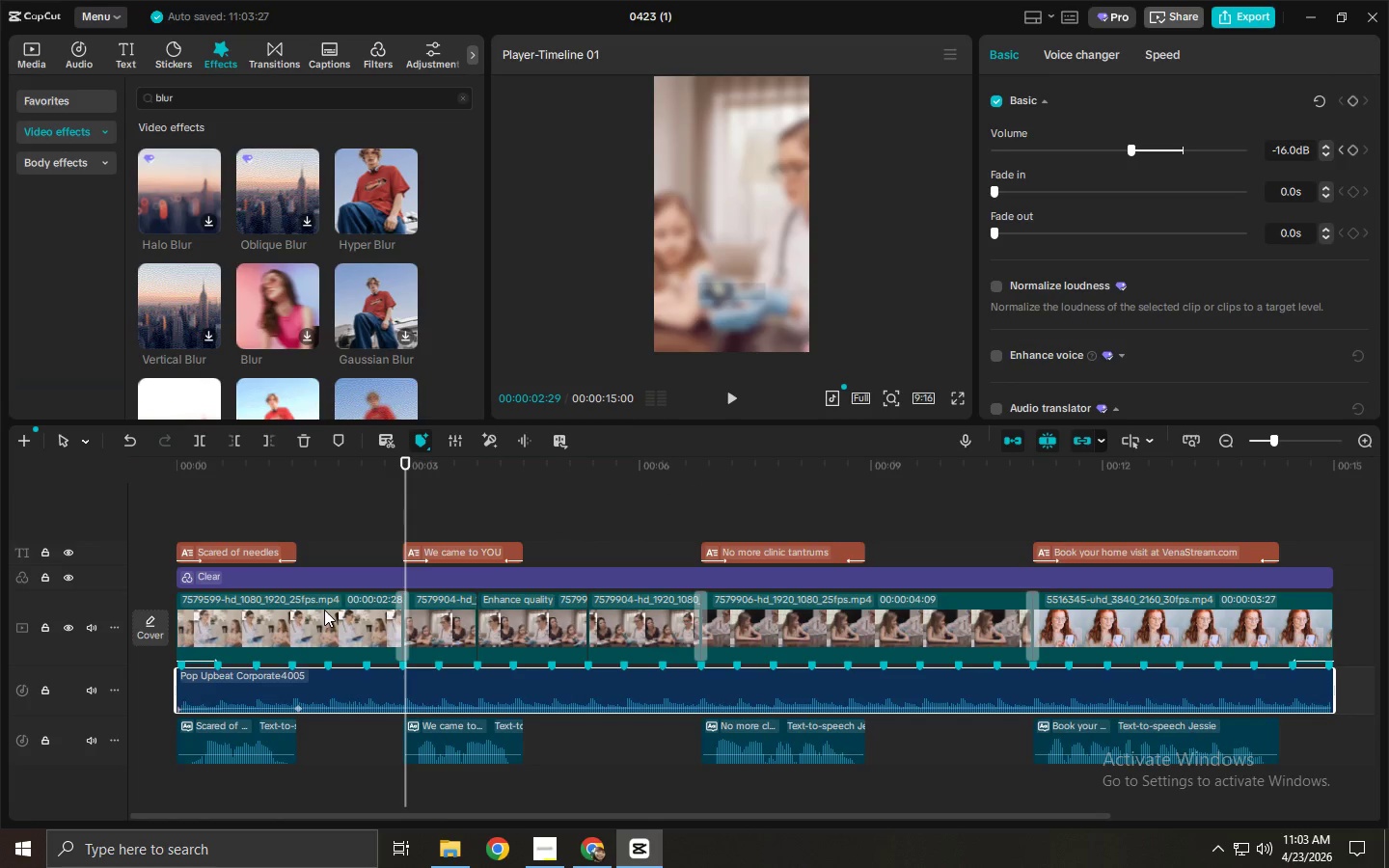 
left_click([254, 693])
 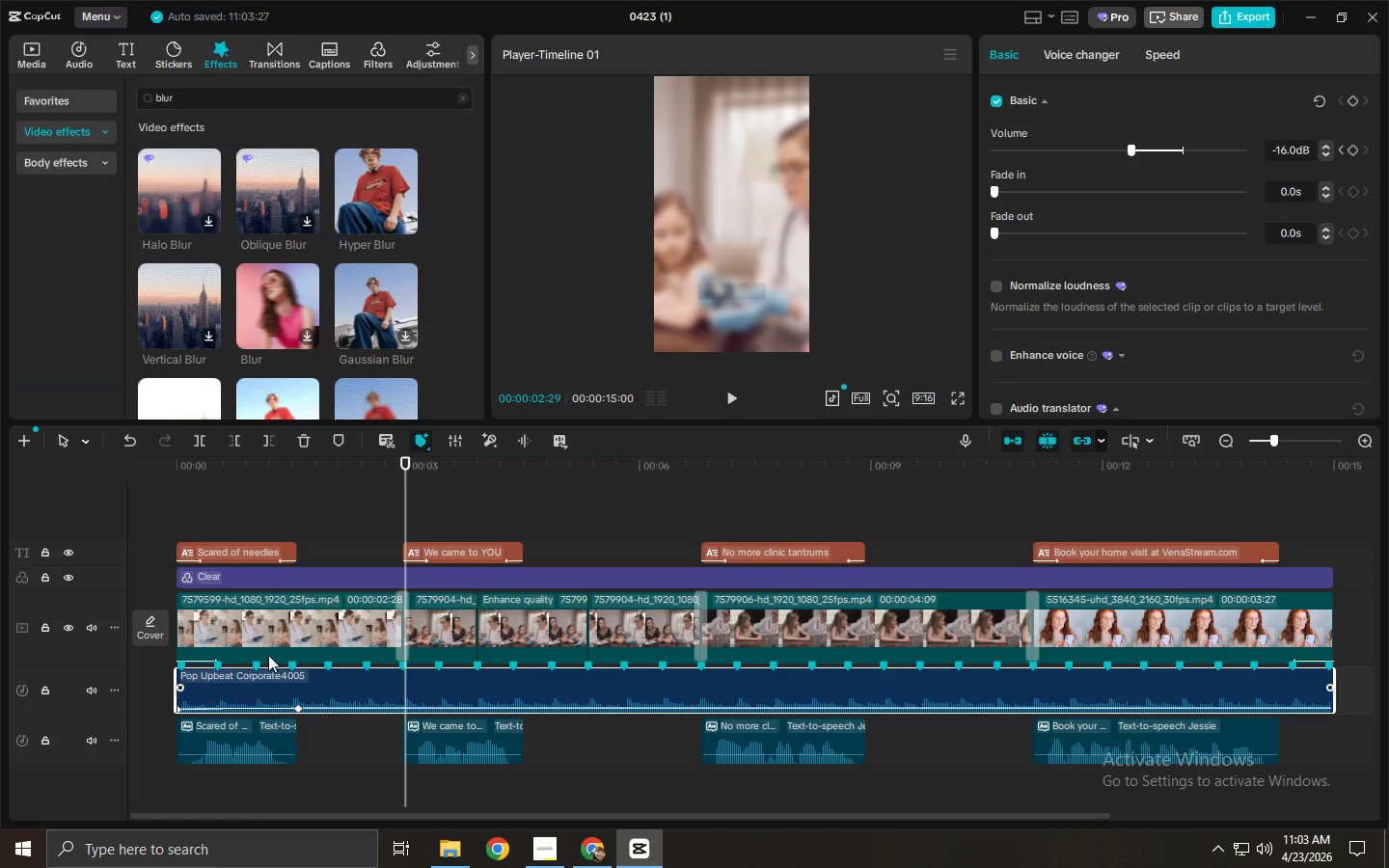 
left_click_drag(start_coordinate=[270, 474], to_coordinate=[154, 482])
 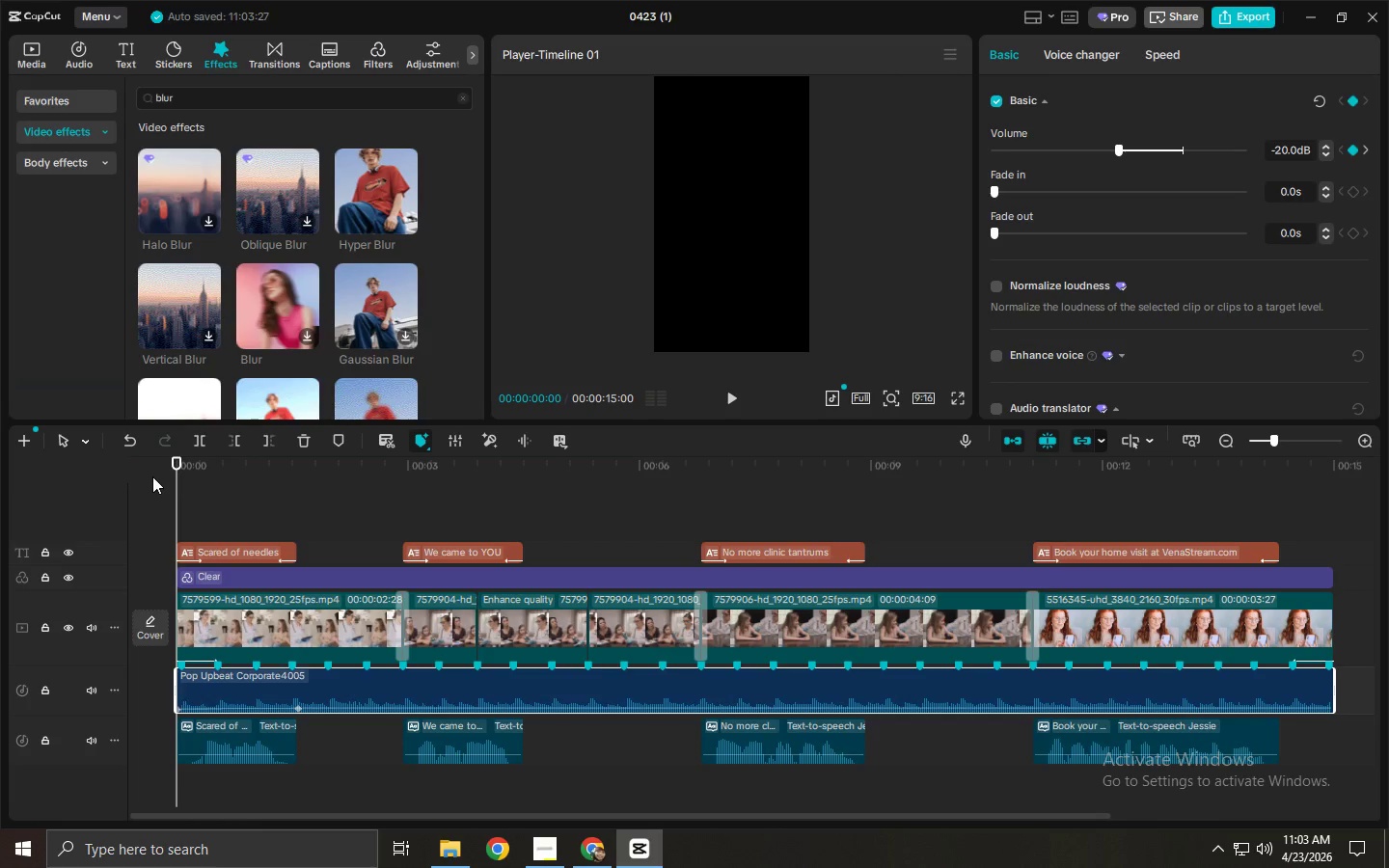 
key(Space)
 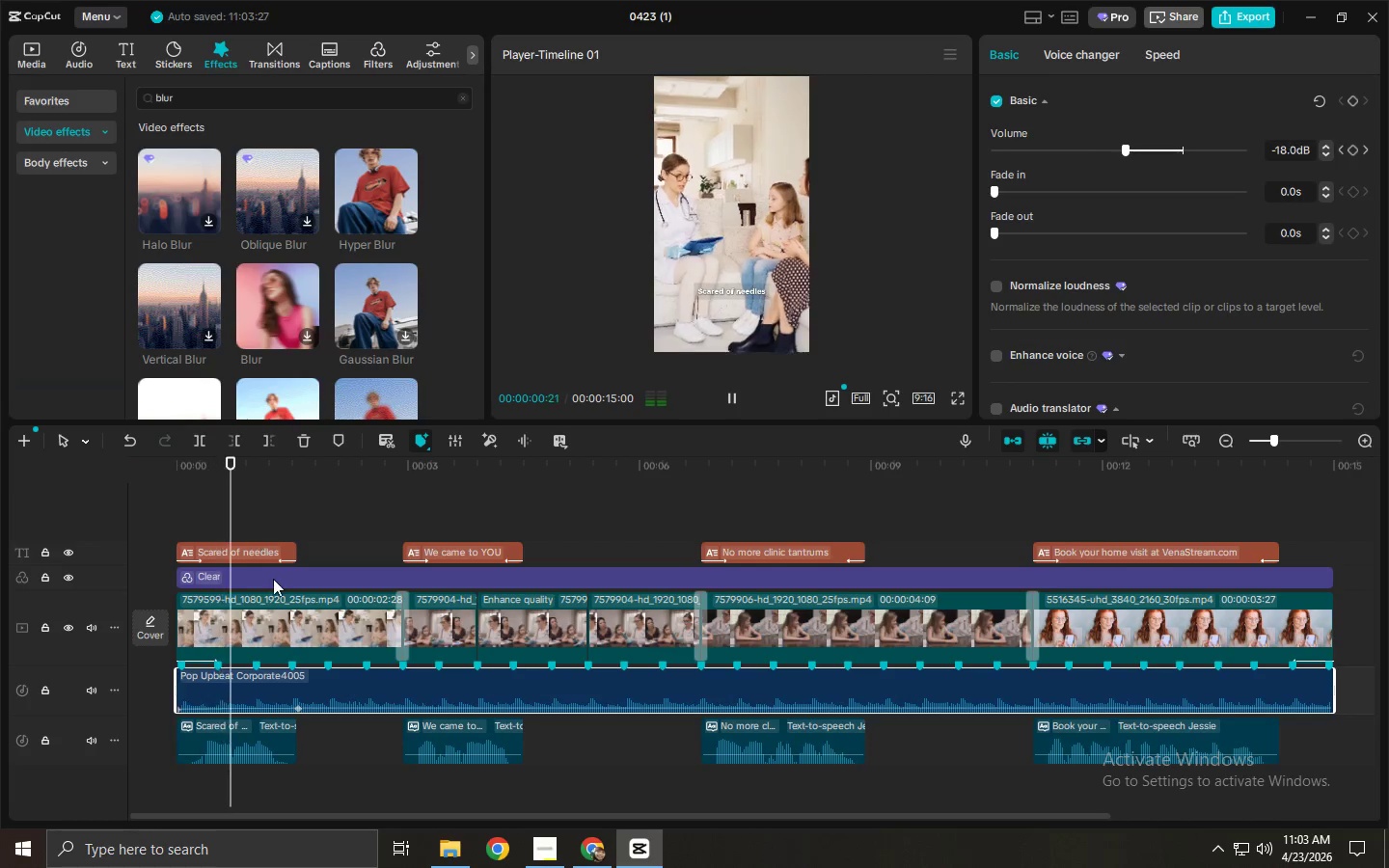 
key(Space)
 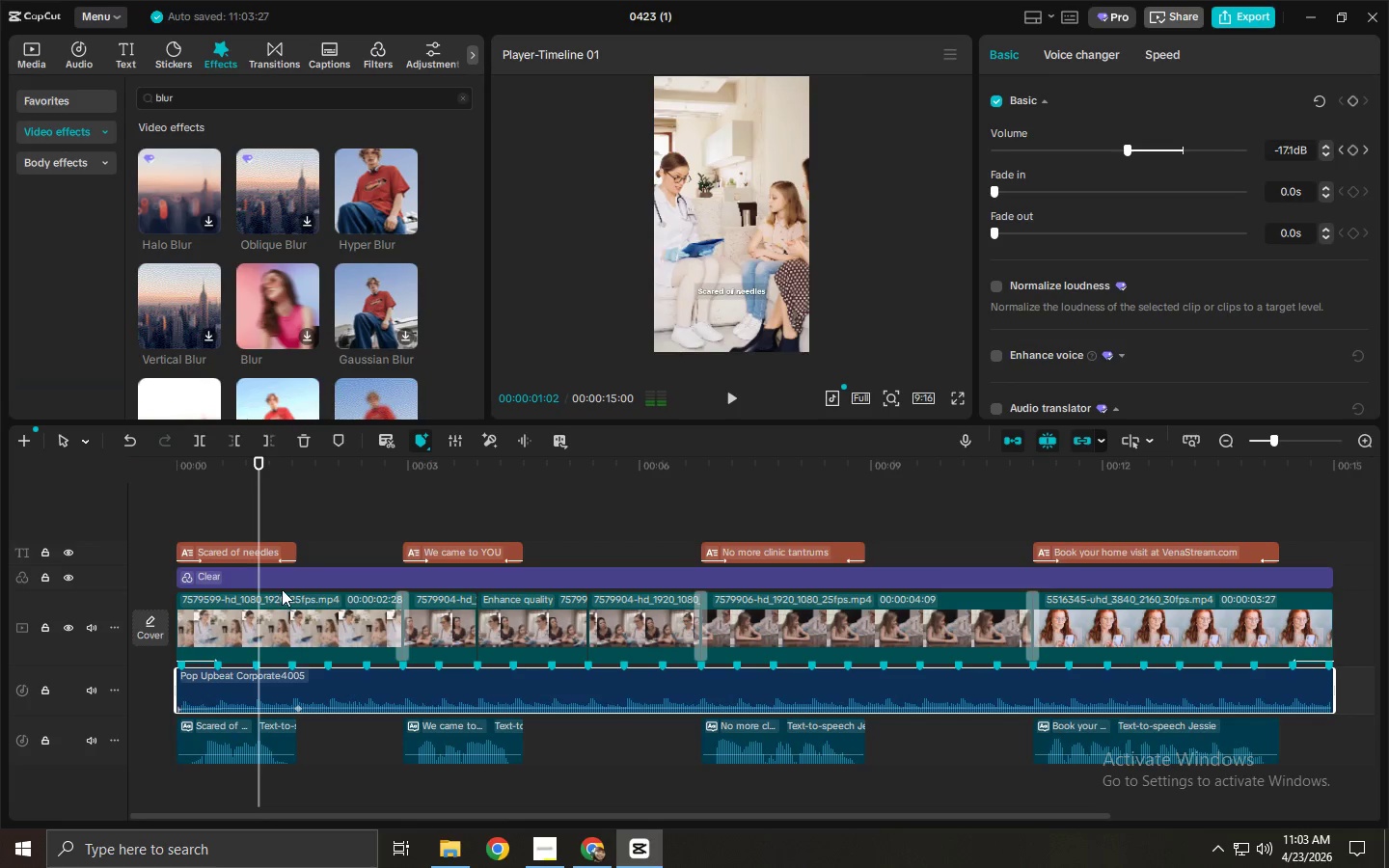 
key(Space)
 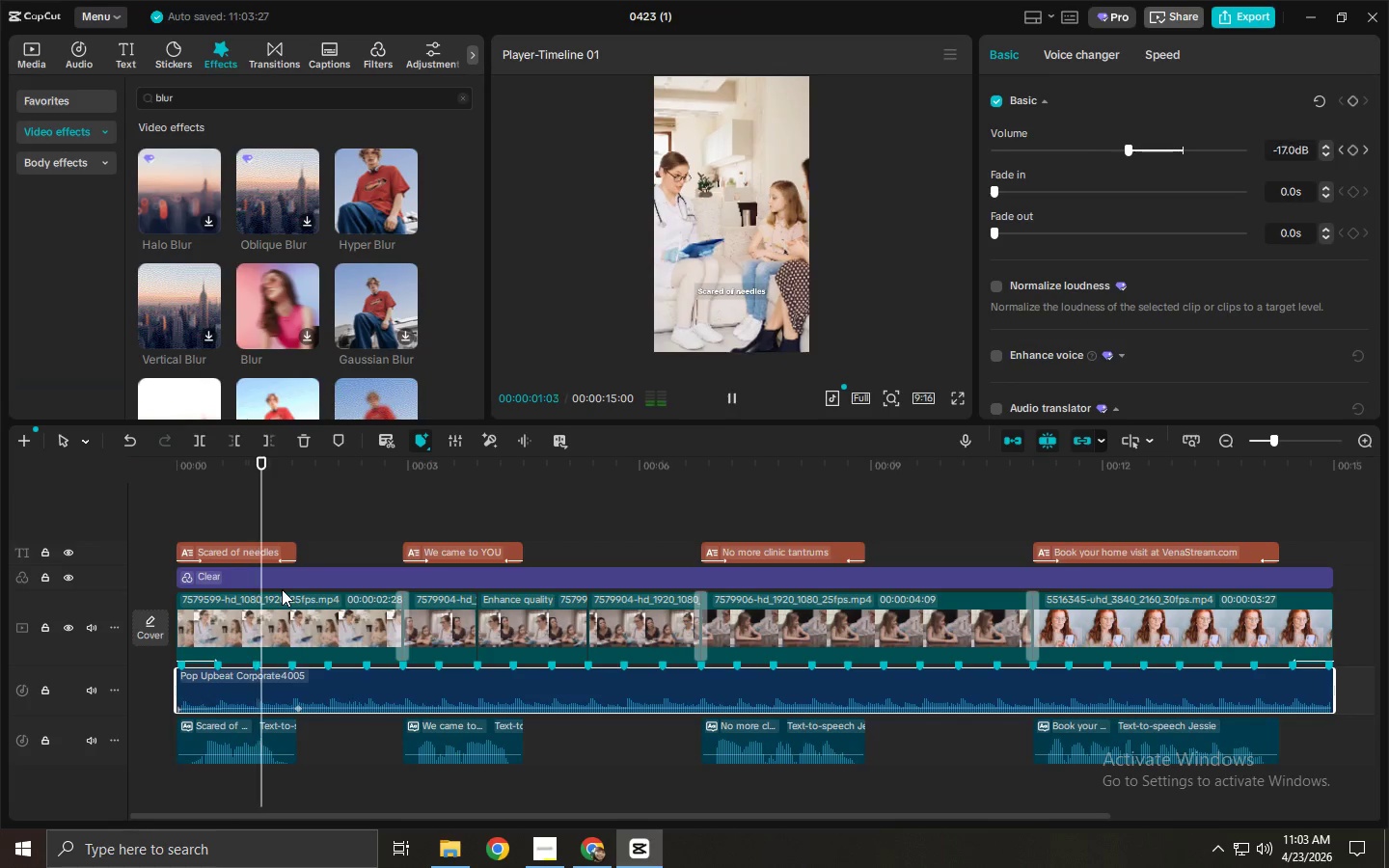 
key(Space)
 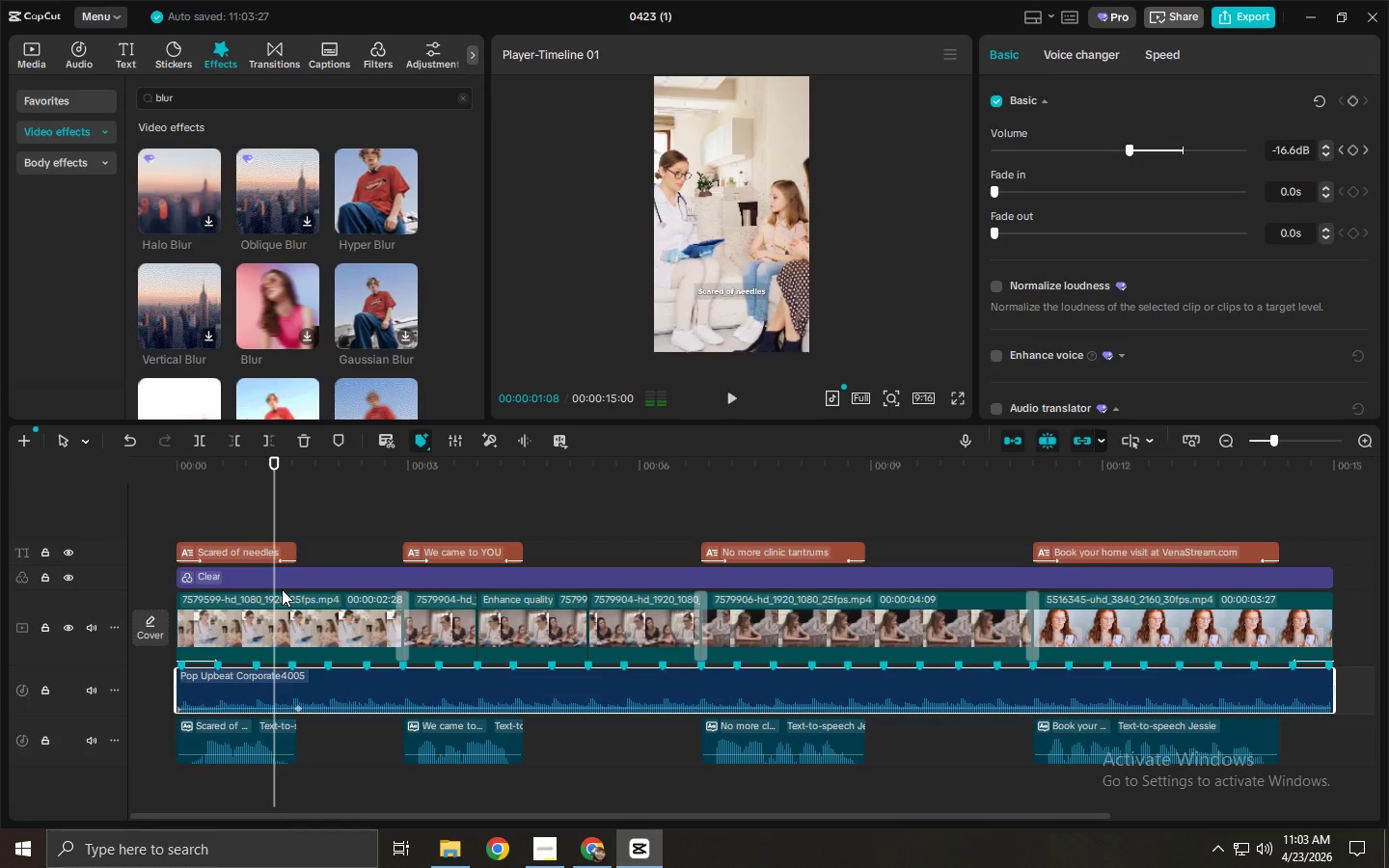 
key(Space)
 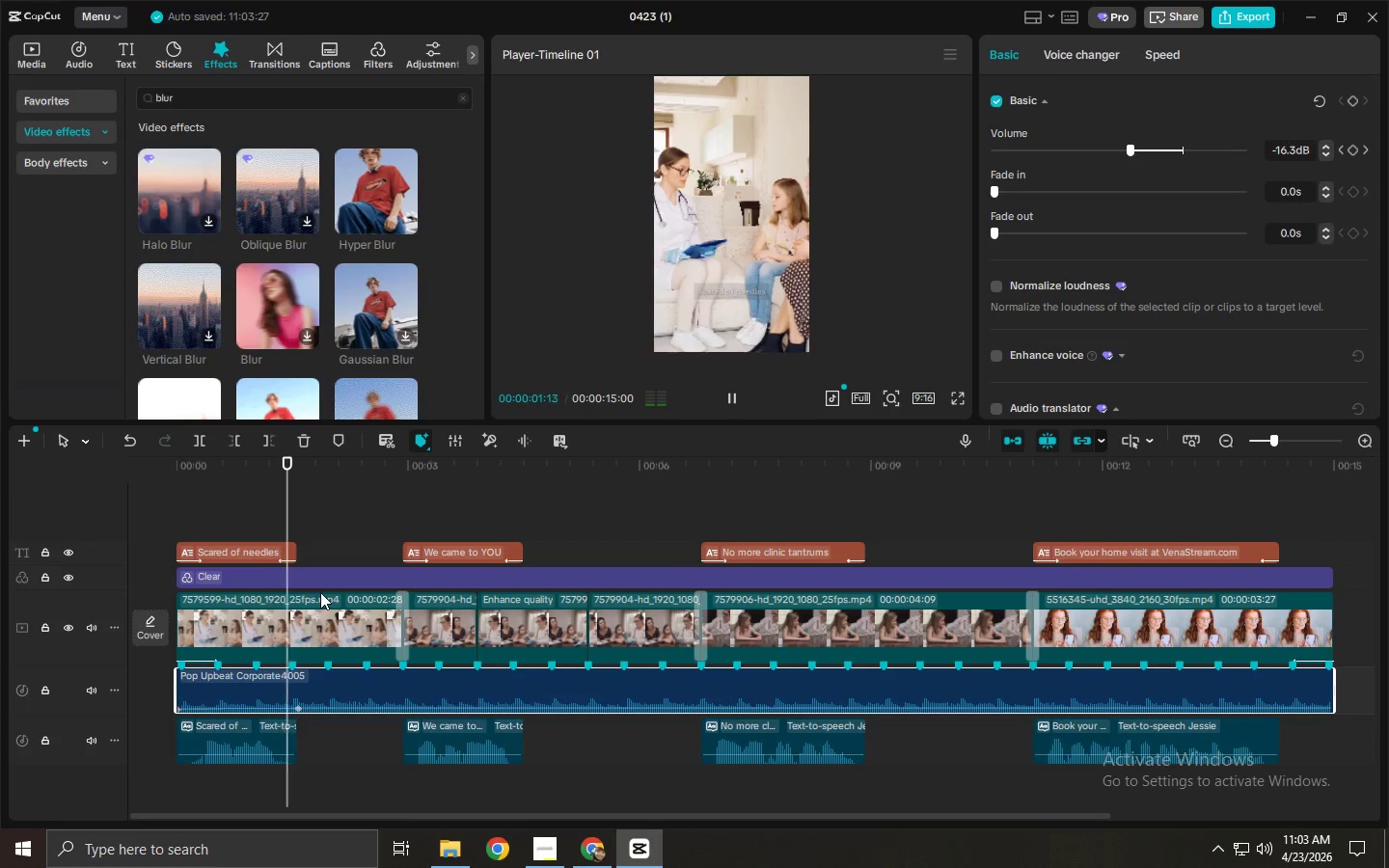 
key(Space)
 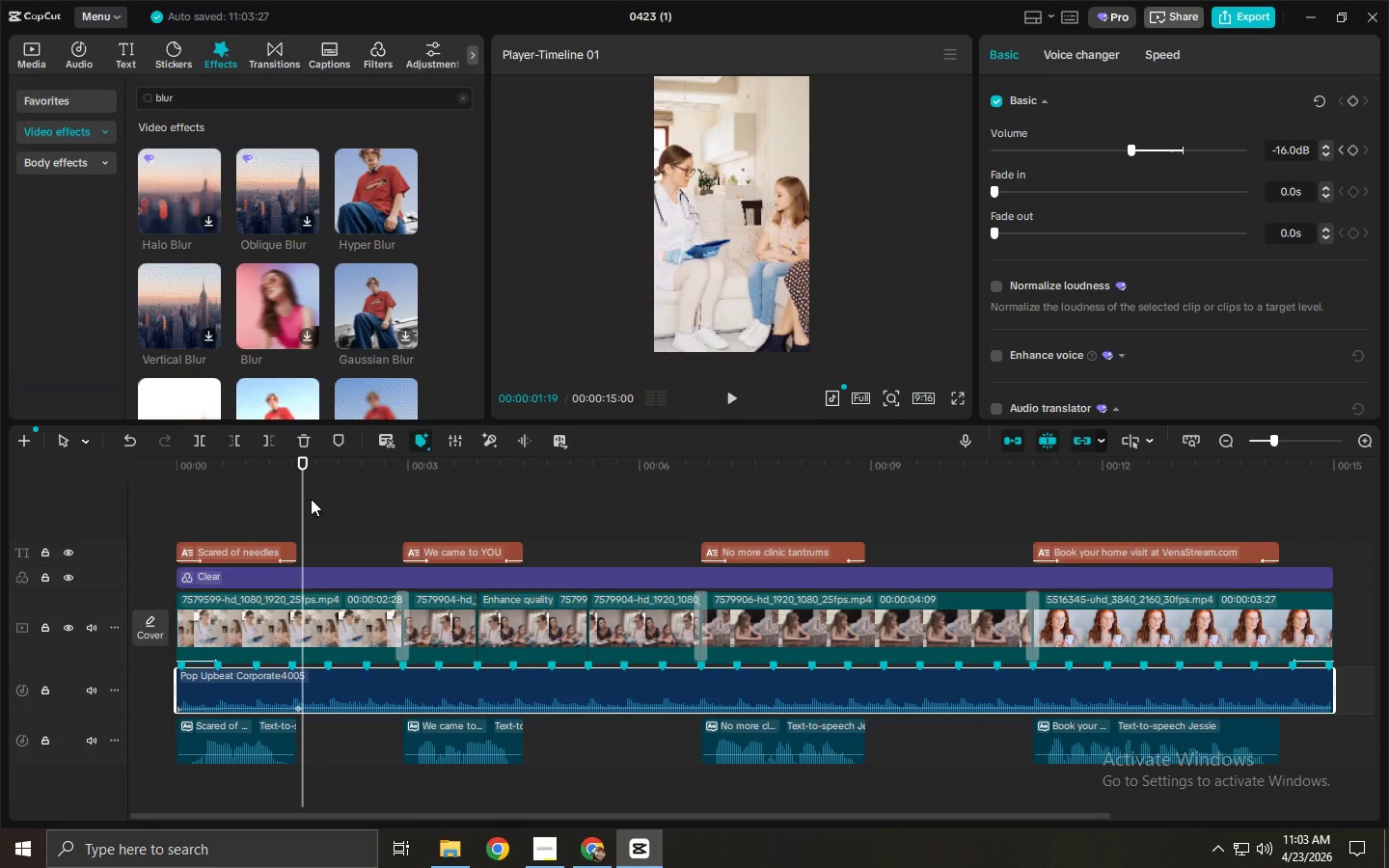 
left_click_drag(start_coordinate=[300, 477], to_coordinate=[300, 707])
 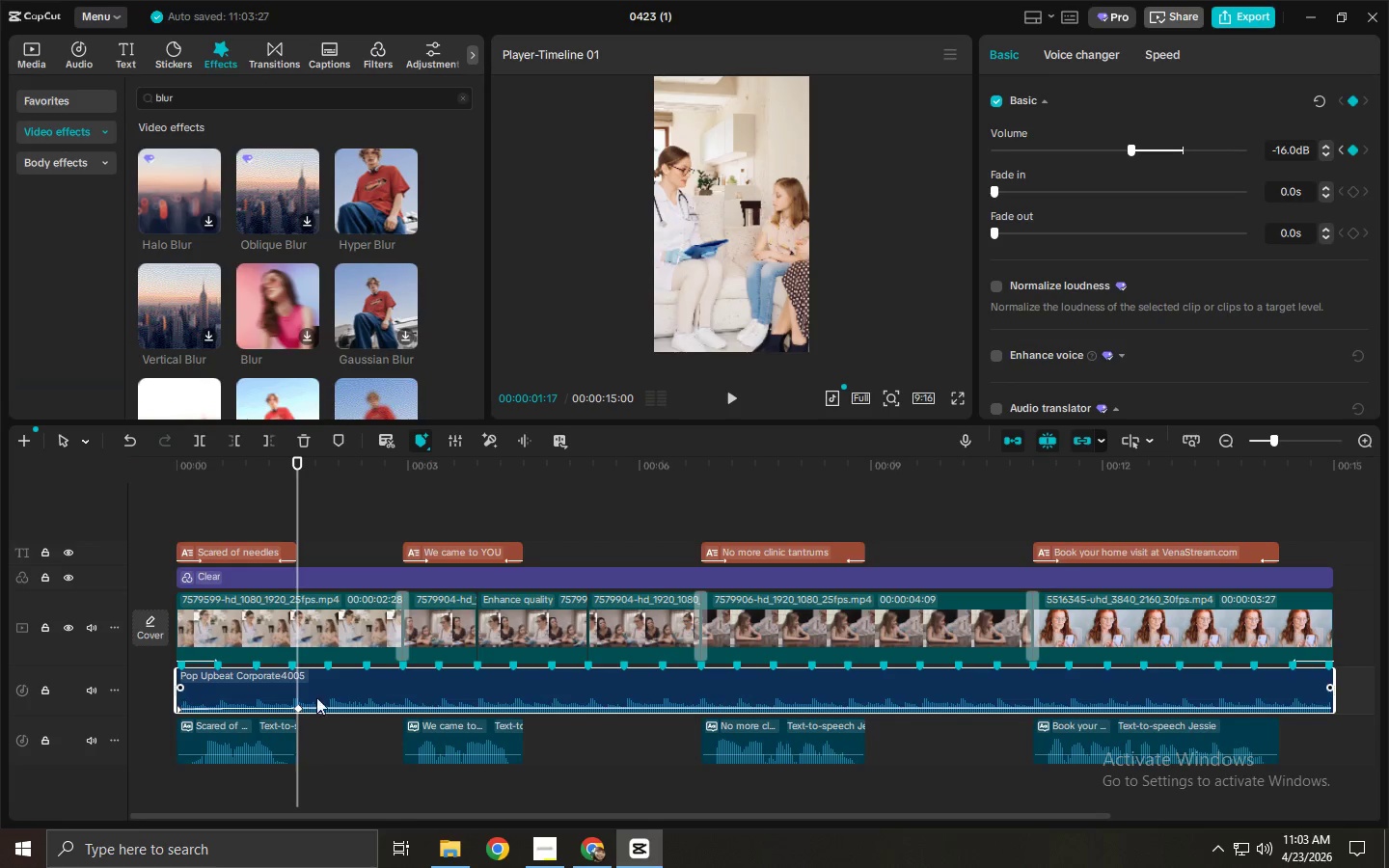 
left_click([300, 707])
 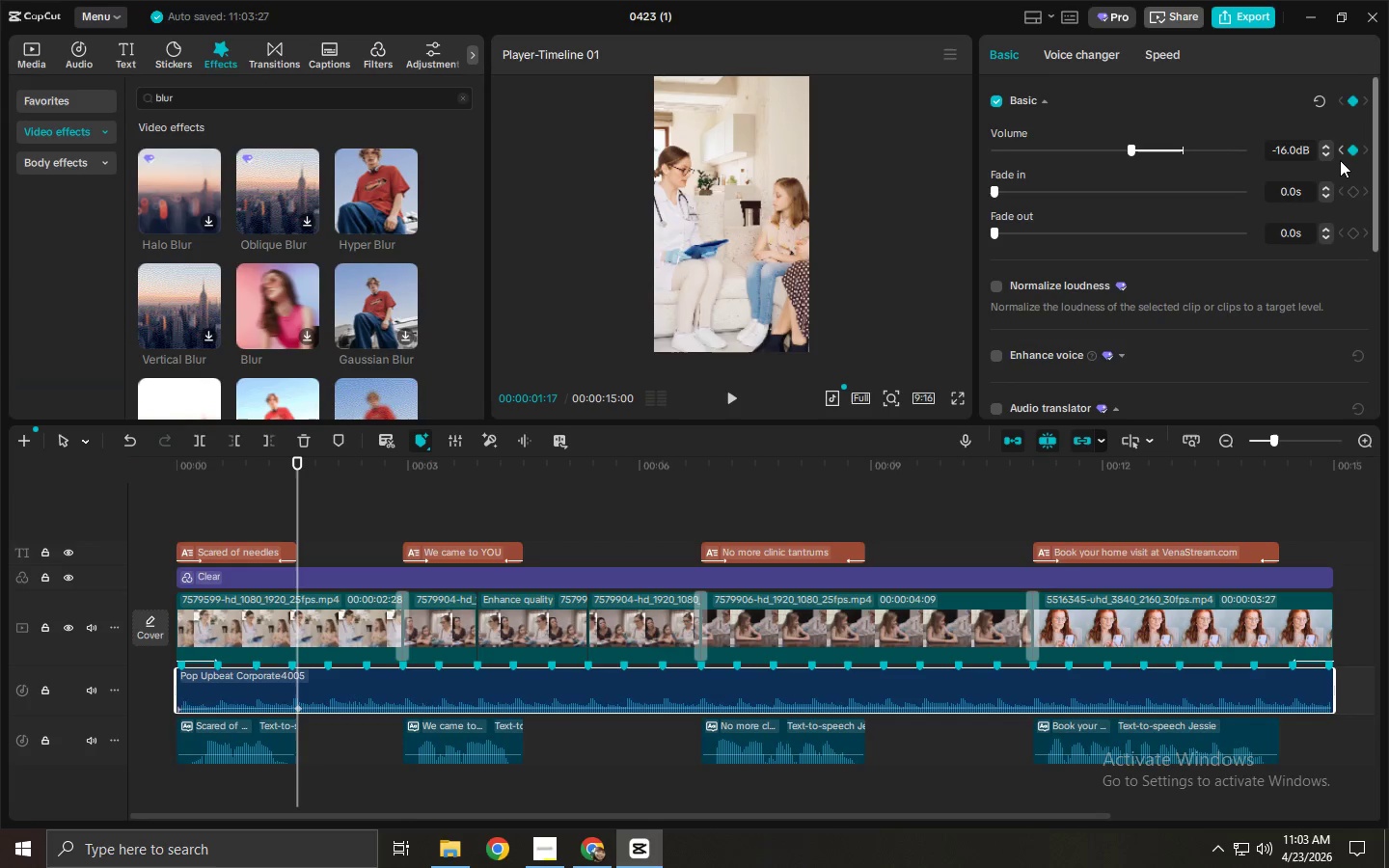 
left_click([1351, 147])
 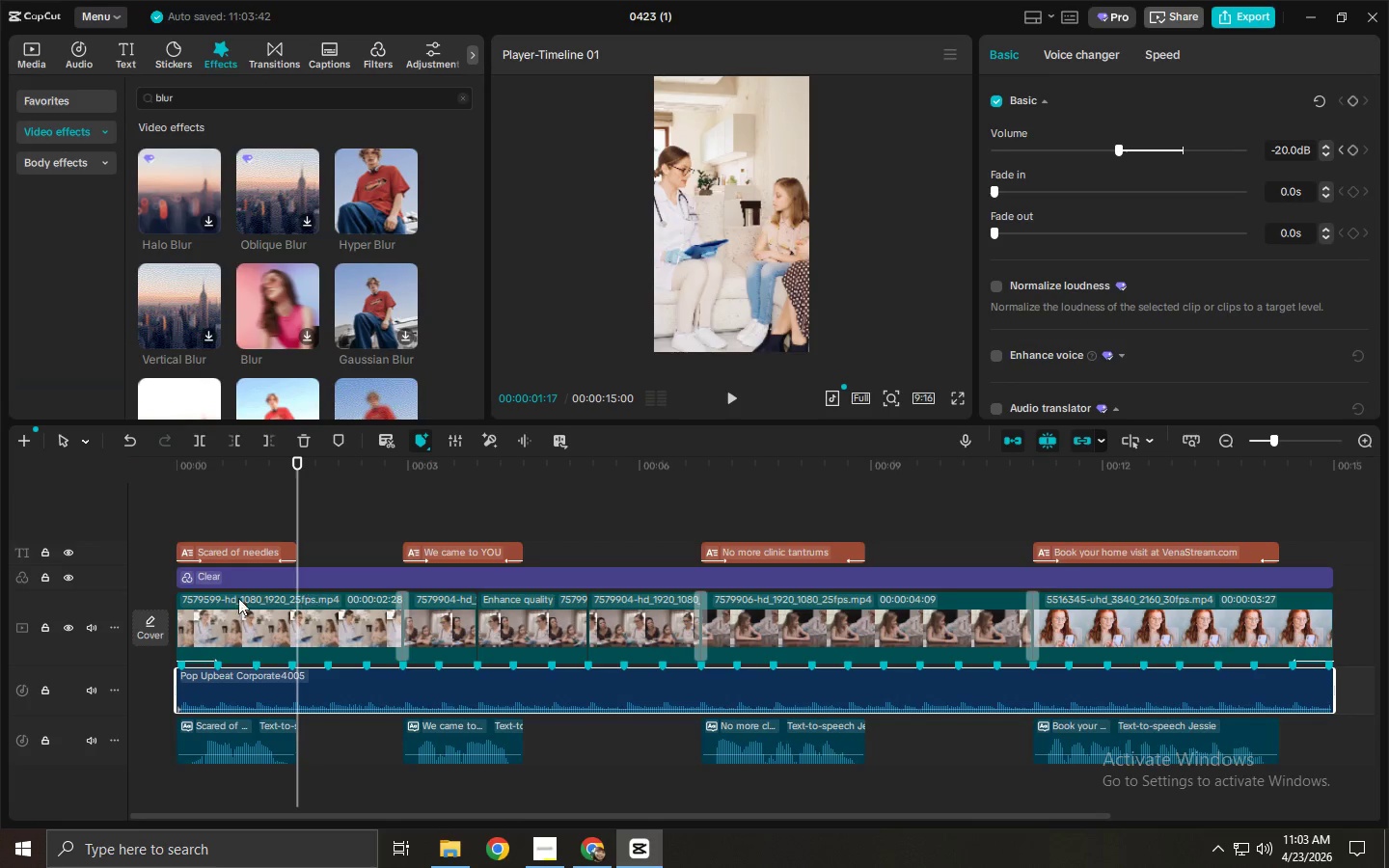 
left_click([200, 685])
 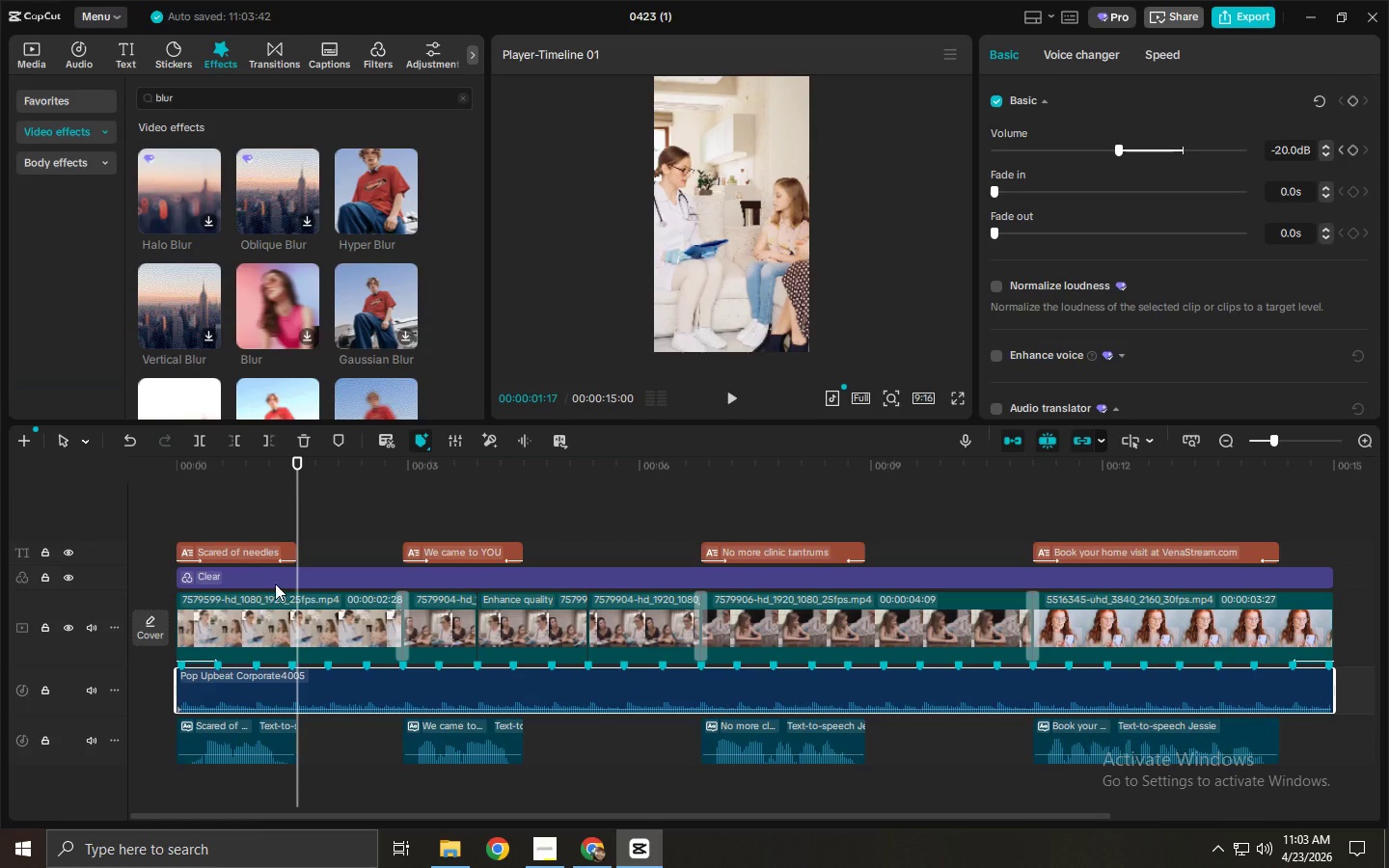 
left_click_drag(start_coordinate=[241, 466], to_coordinate=[85, 472])
 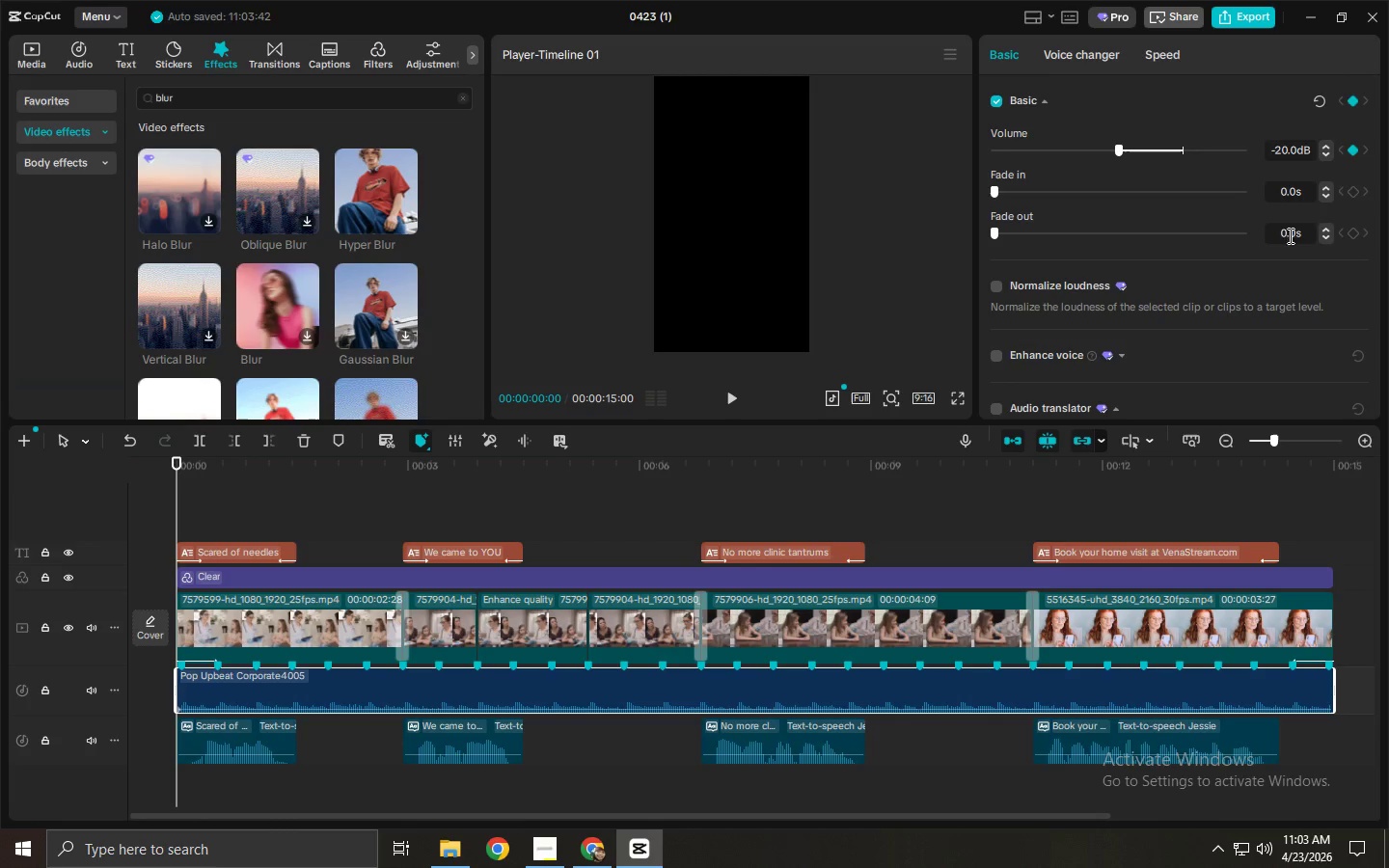 
left_click([1349, 149])
 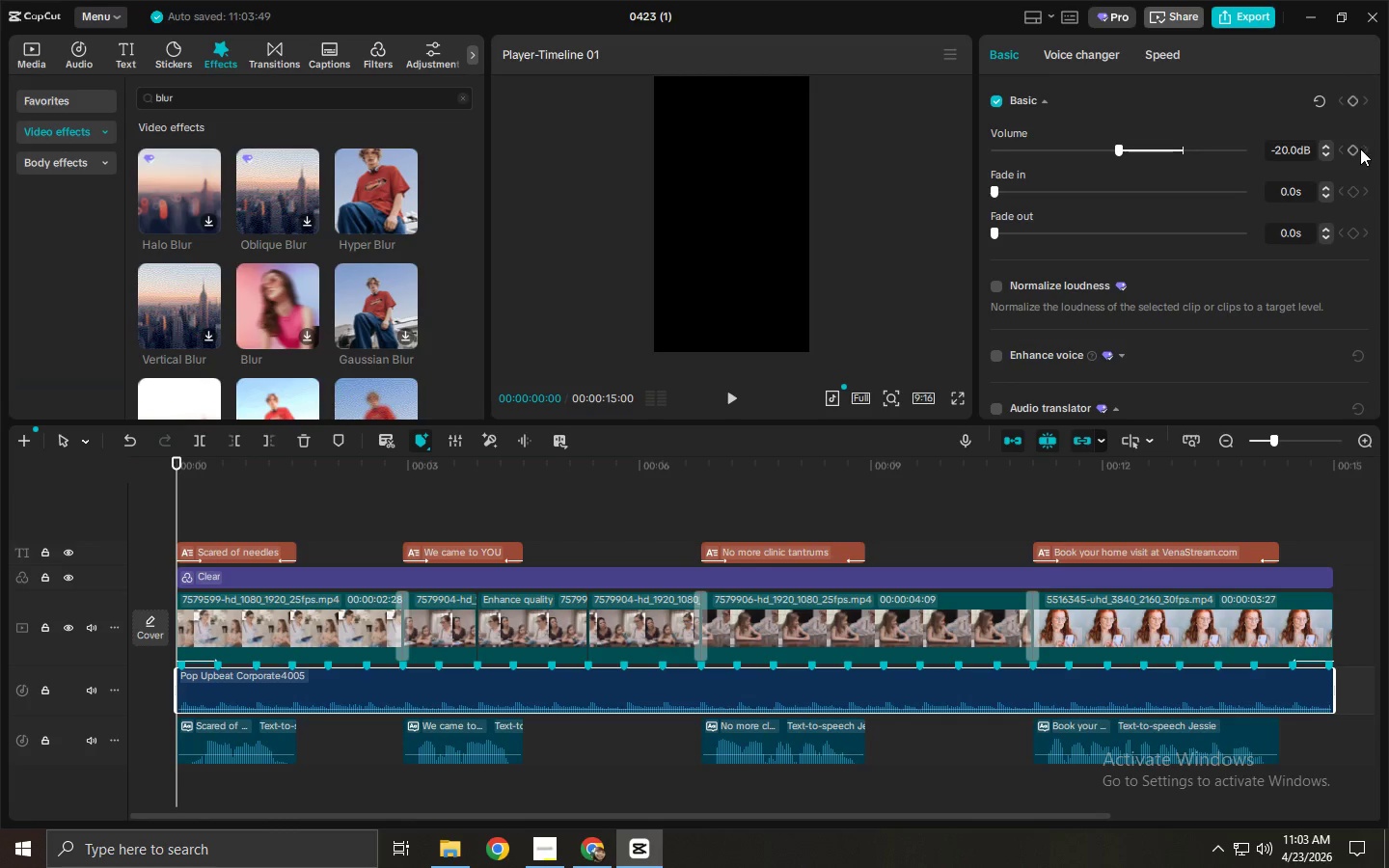 
left_click([363, 670])
 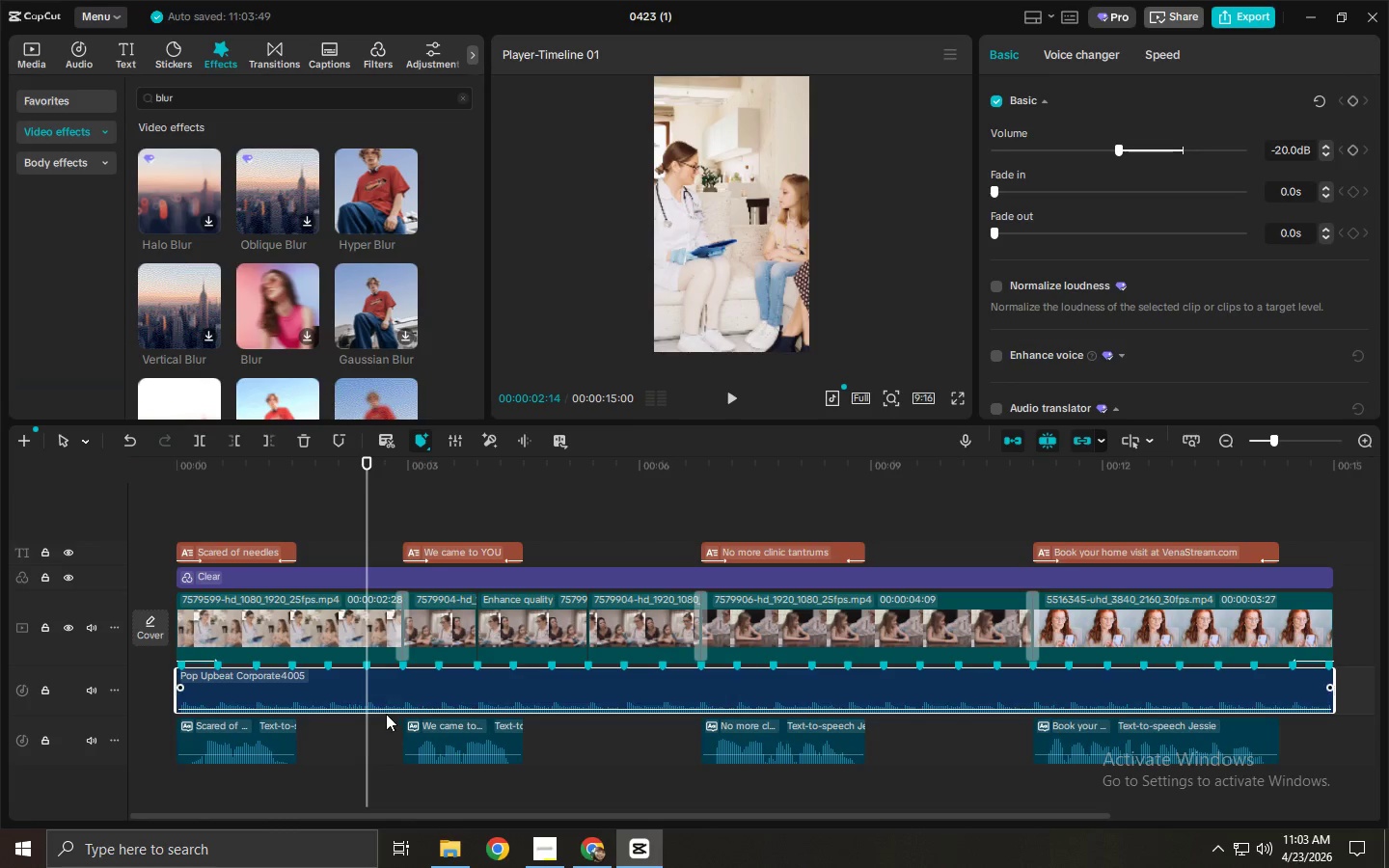 
left_click_drag(start_coordinate=[383, 705], to_coordinate=[389, 690])
 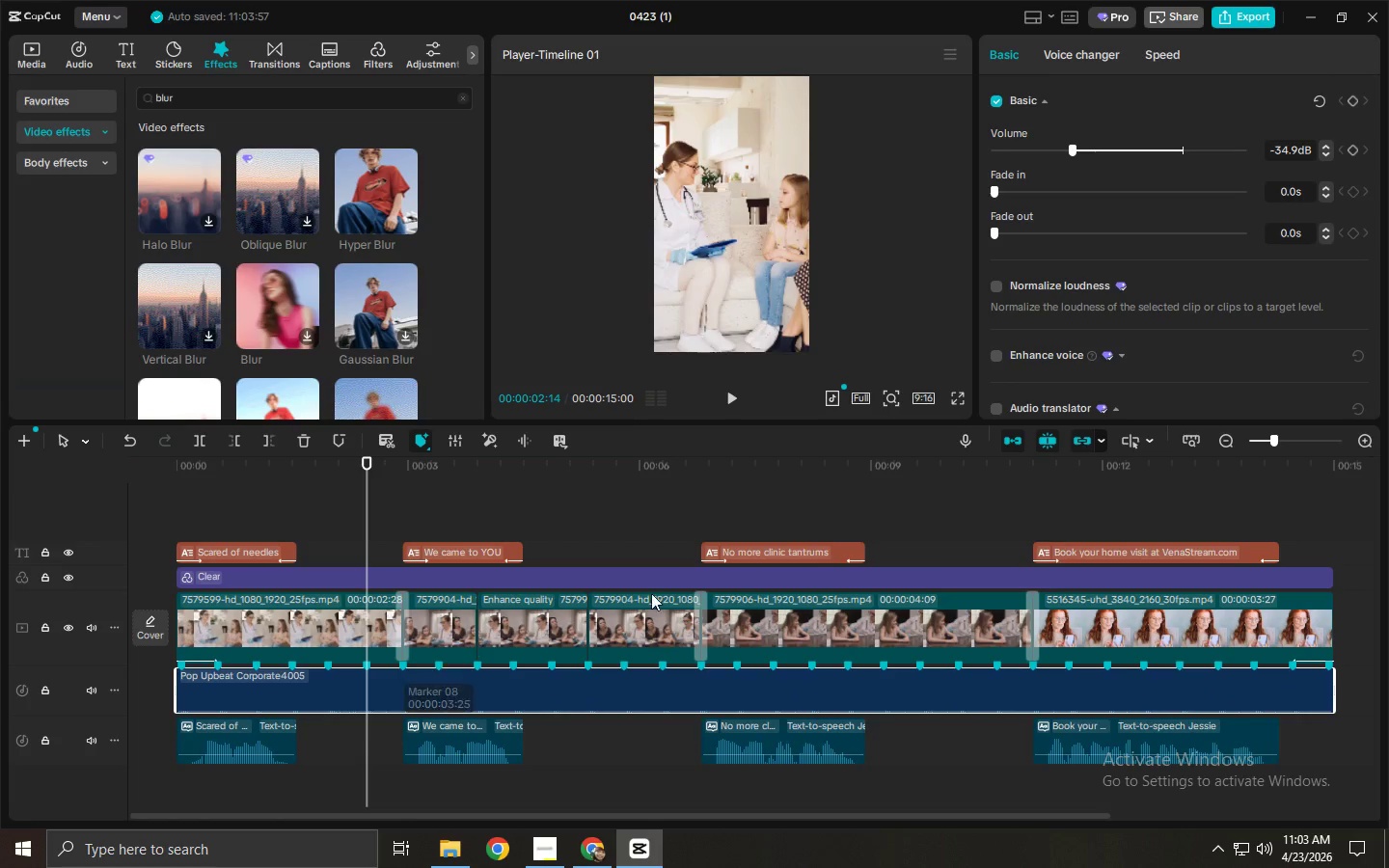 
wait(6.25)
 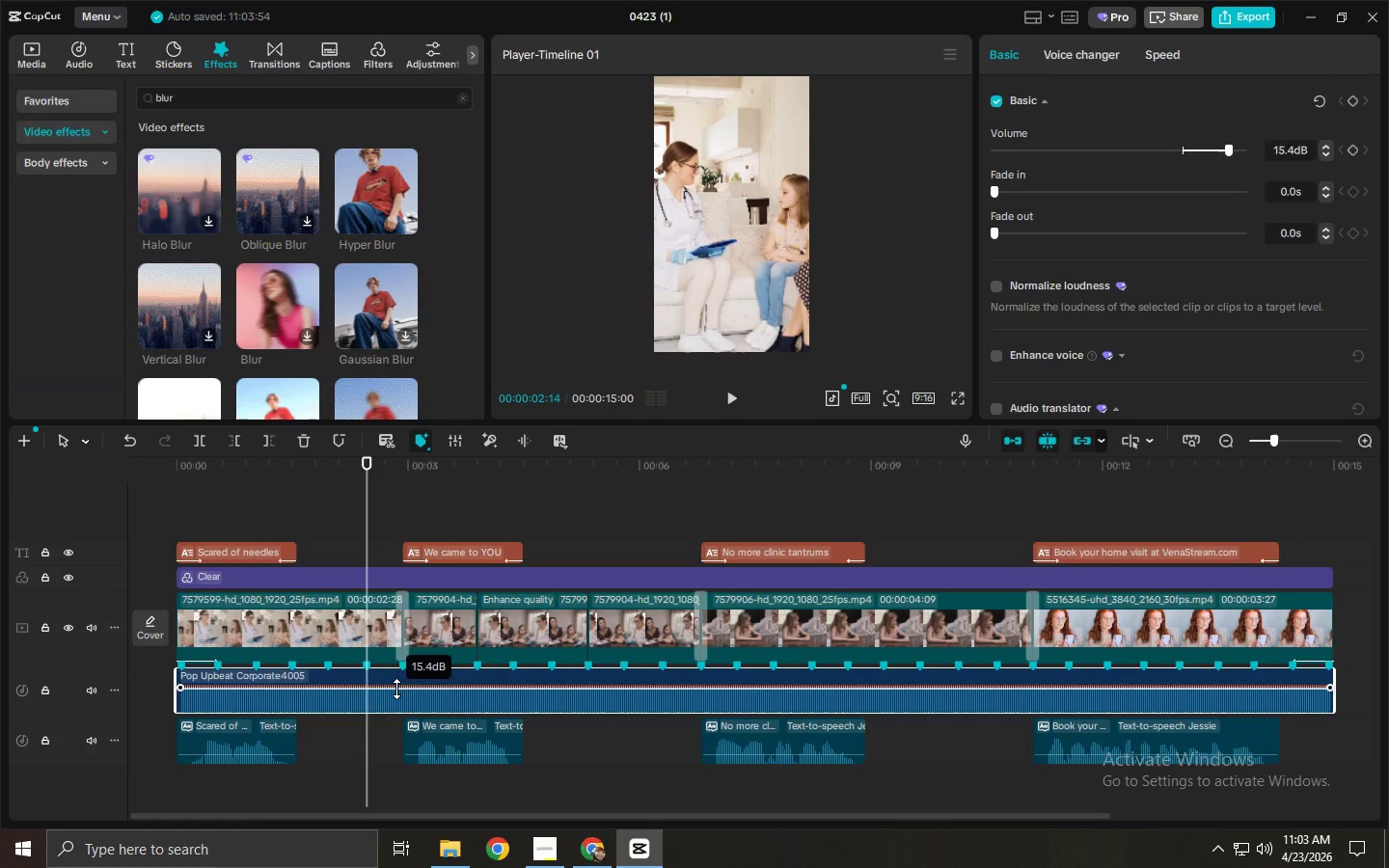 
left_click_drag(start_coordinate=[547, 712], to_coordinate=[551, 703])
 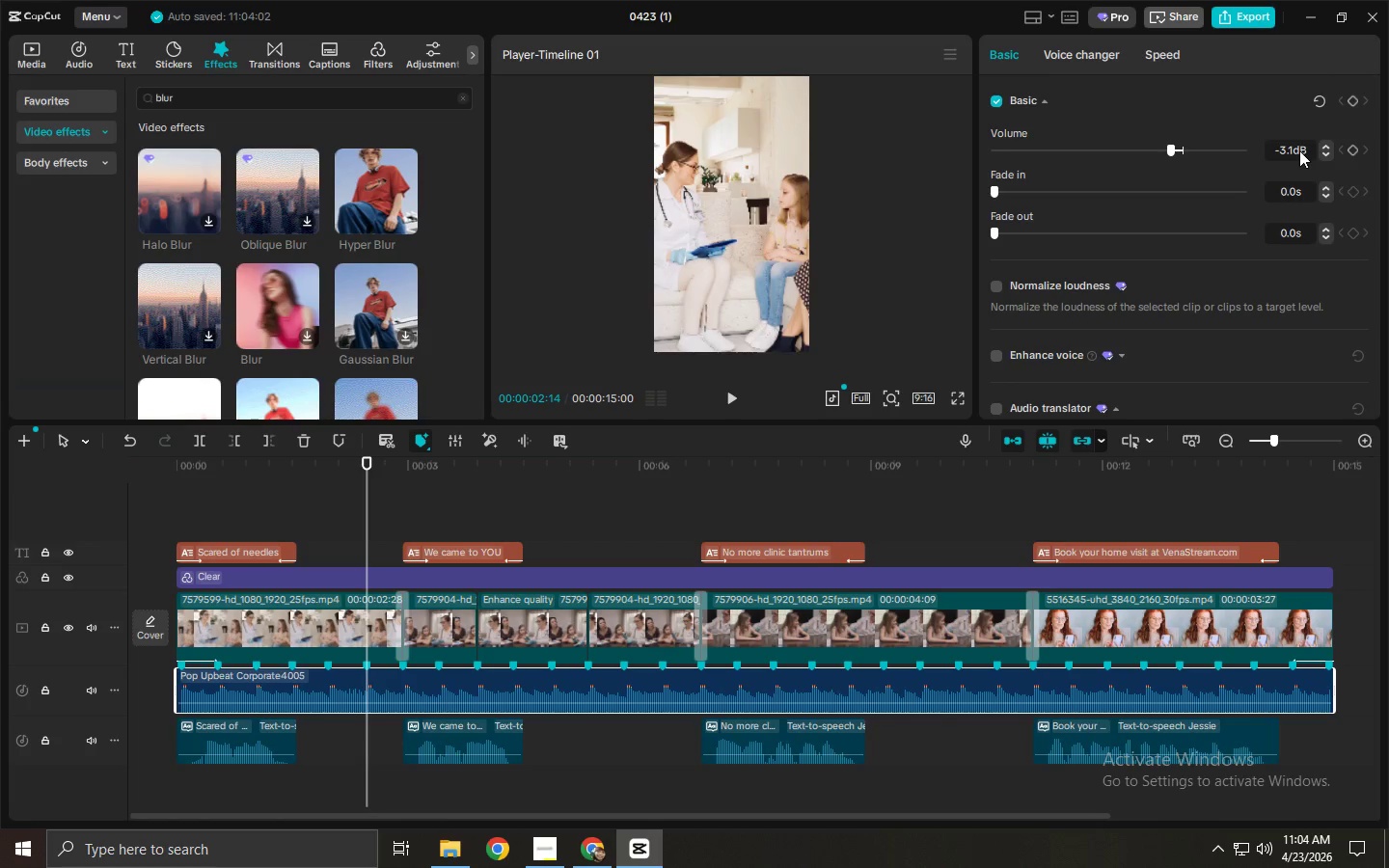 
left_click_drag(start_coordinate=[1298, 150], to_coordinate=[1213, 157])
 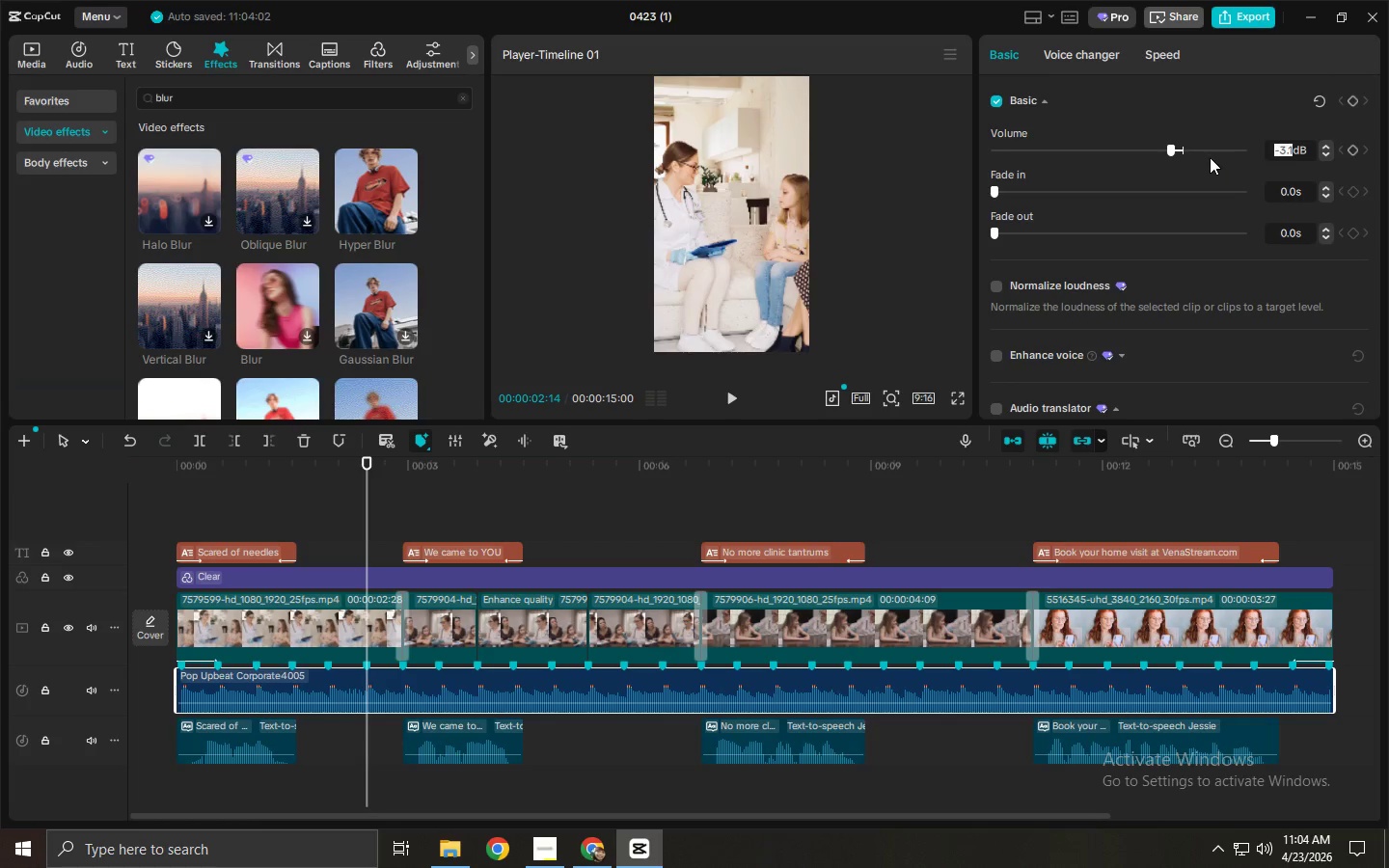 
key(NumpadSubtract)
 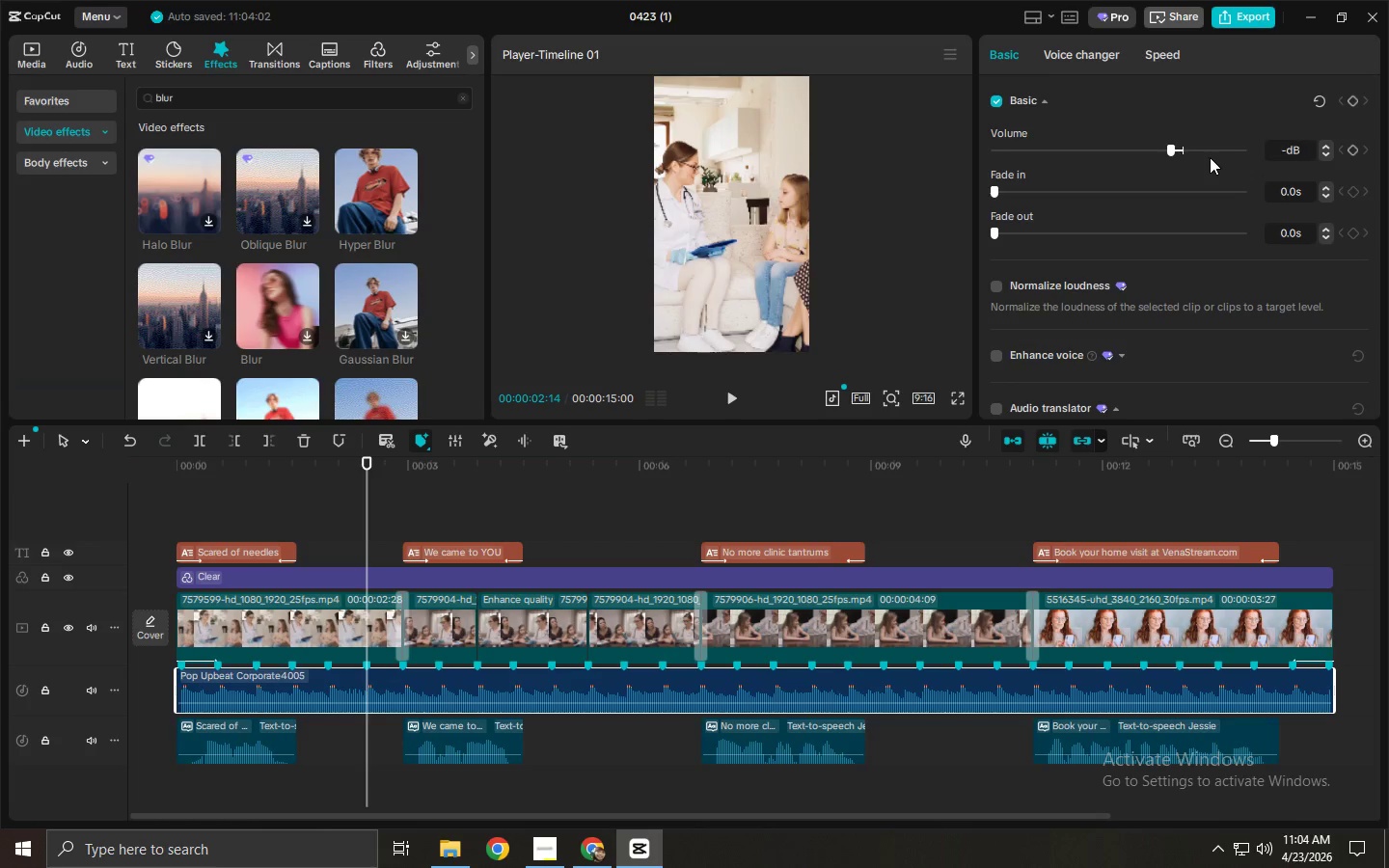 
key(Numpad1)
 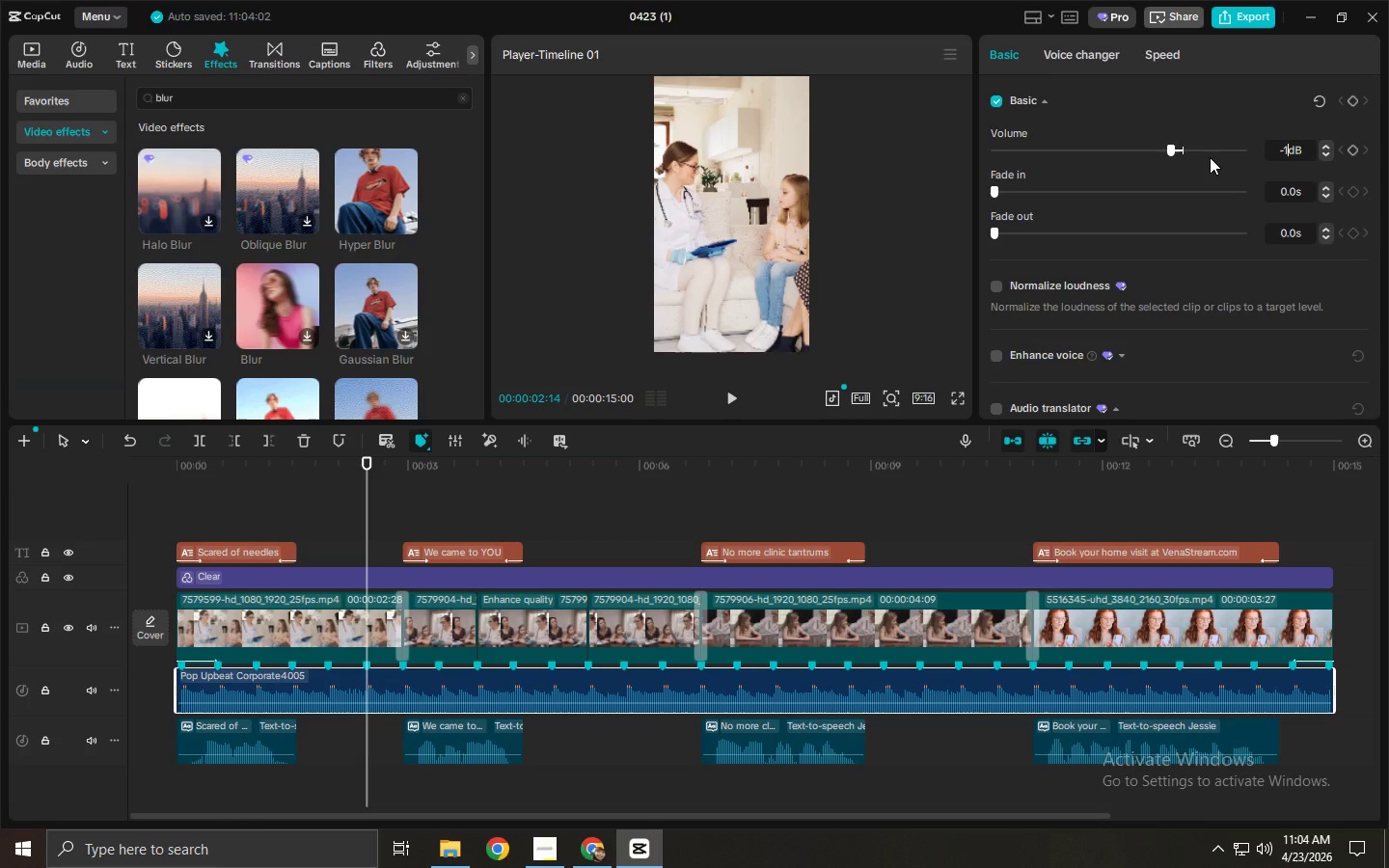 
key(Numpad6)
 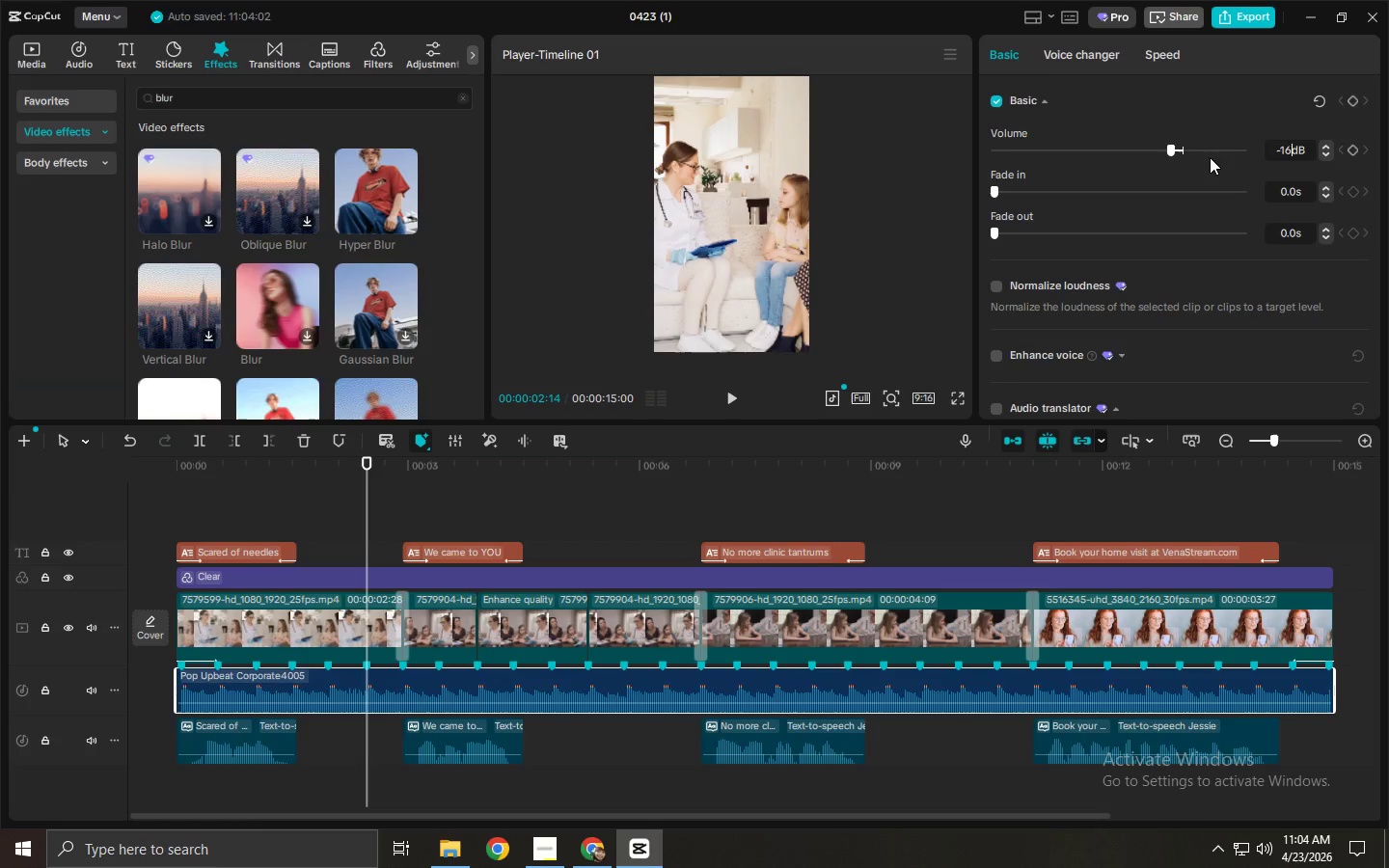 
key(NumpadEnter)
 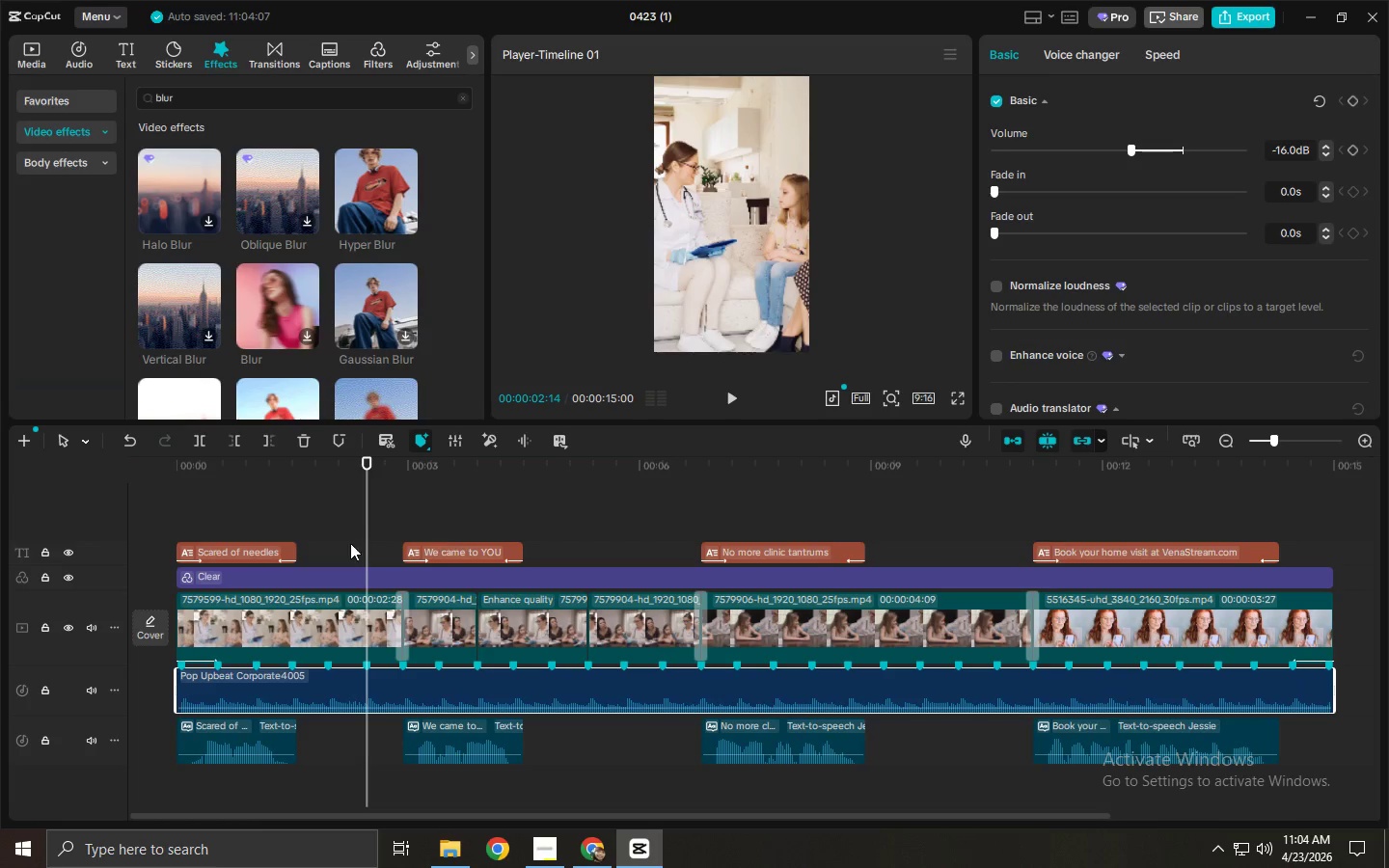 
left_click_drag(start_coordinate=[223, 484], to_coordinate=[165, 482])
 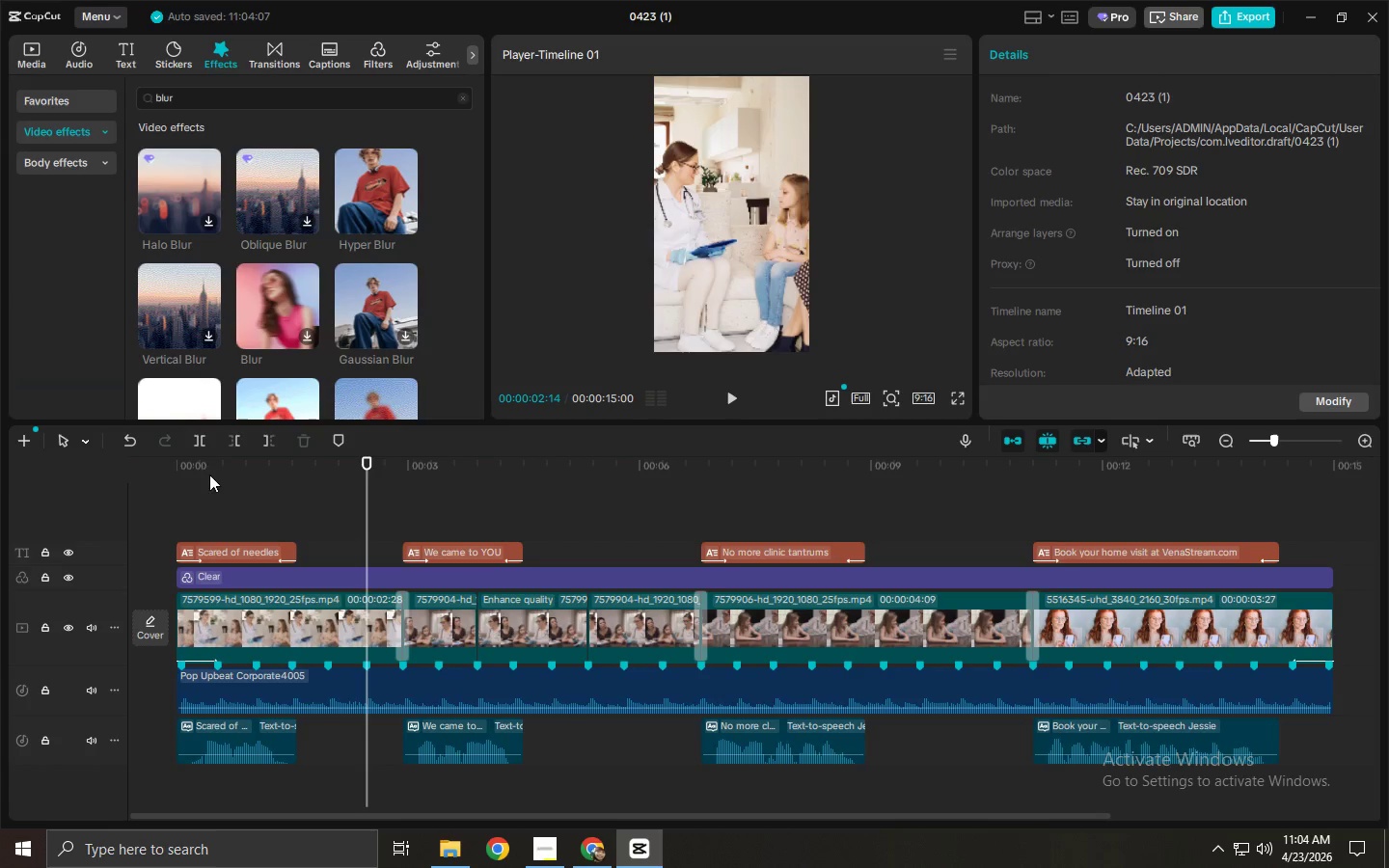 
left_click_drag(start_coordinate=[220, 464], to_coordinate=[163, 467])
 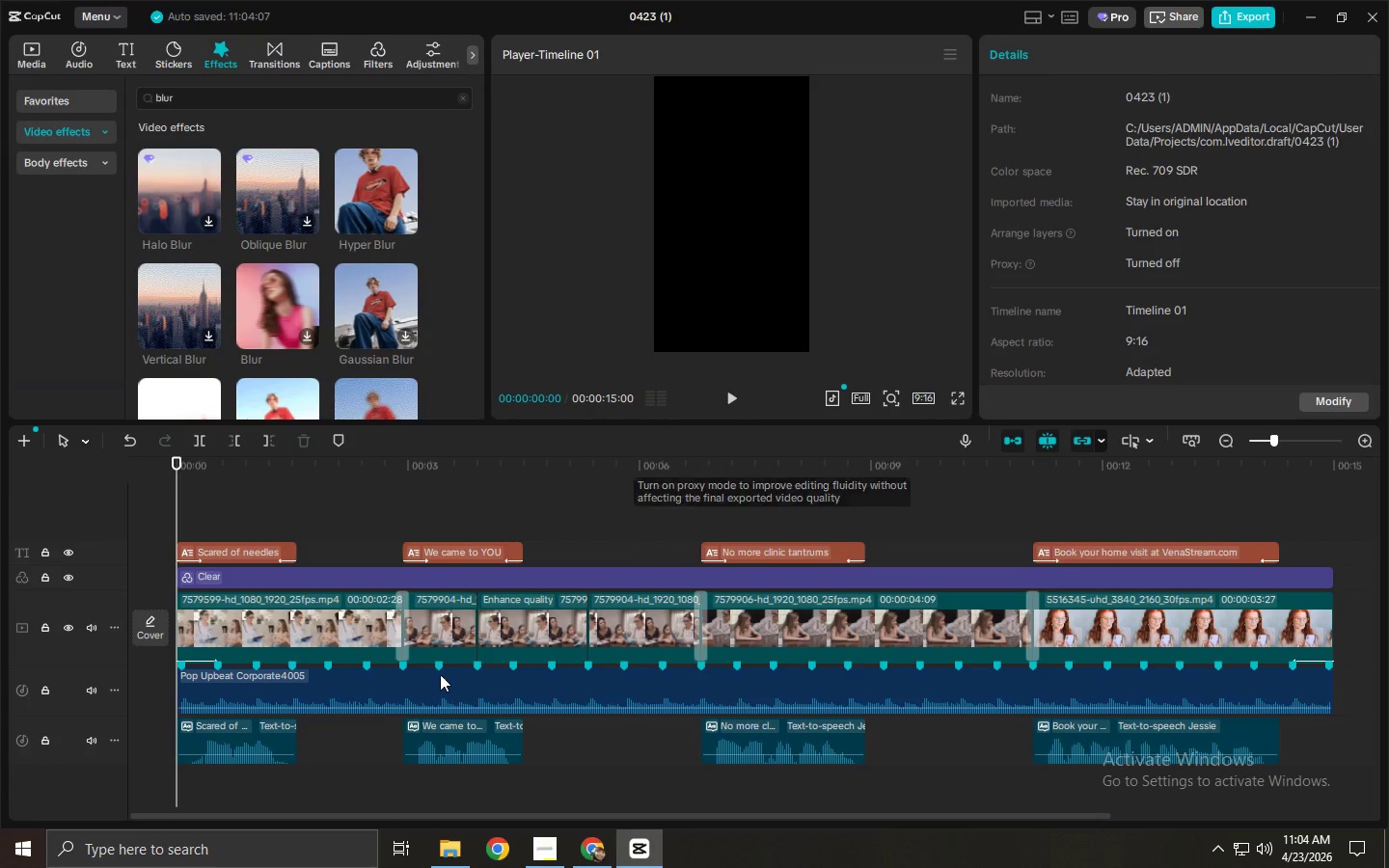 
left_click([286, 689])
 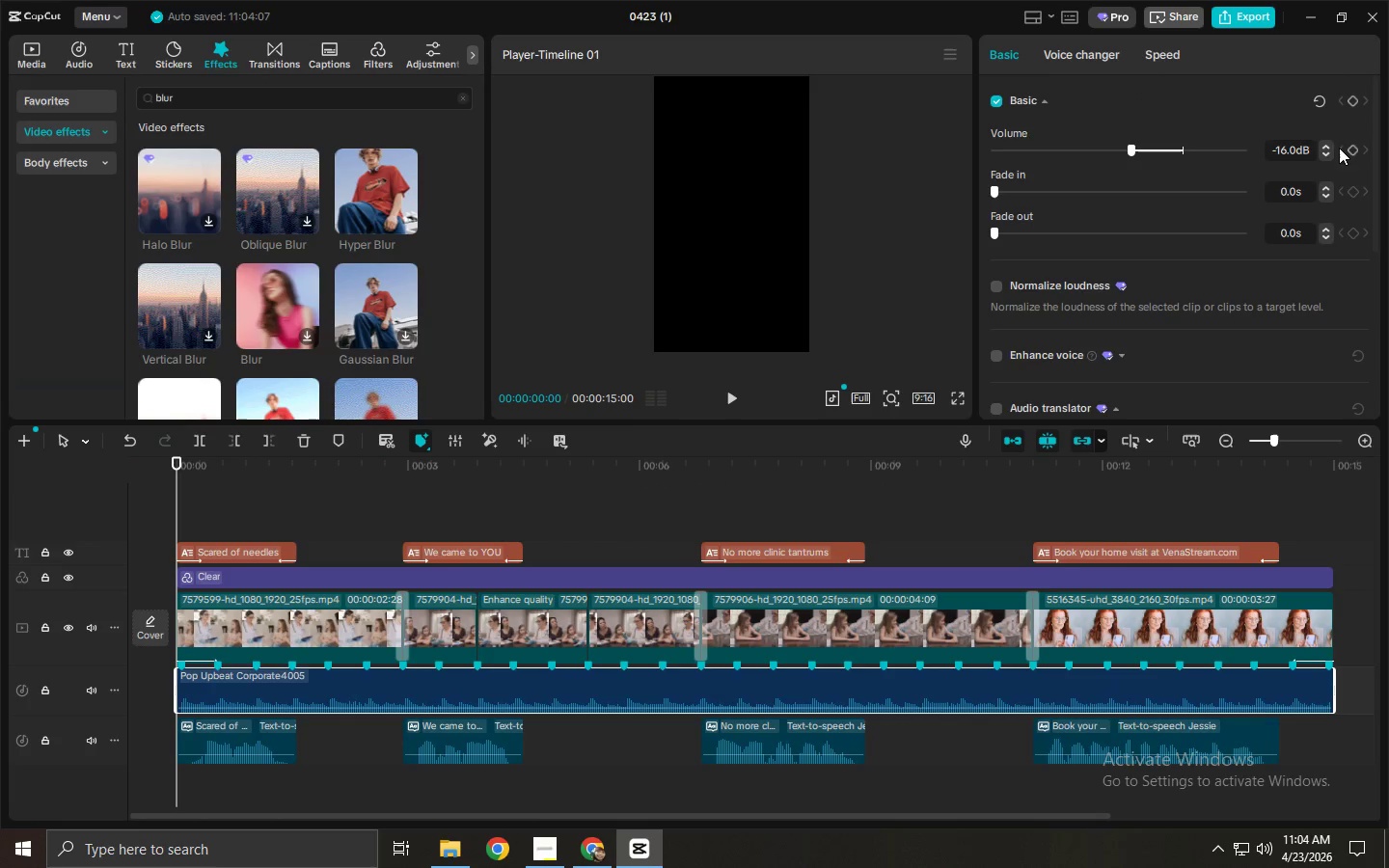 
left_click([1350, 151])
 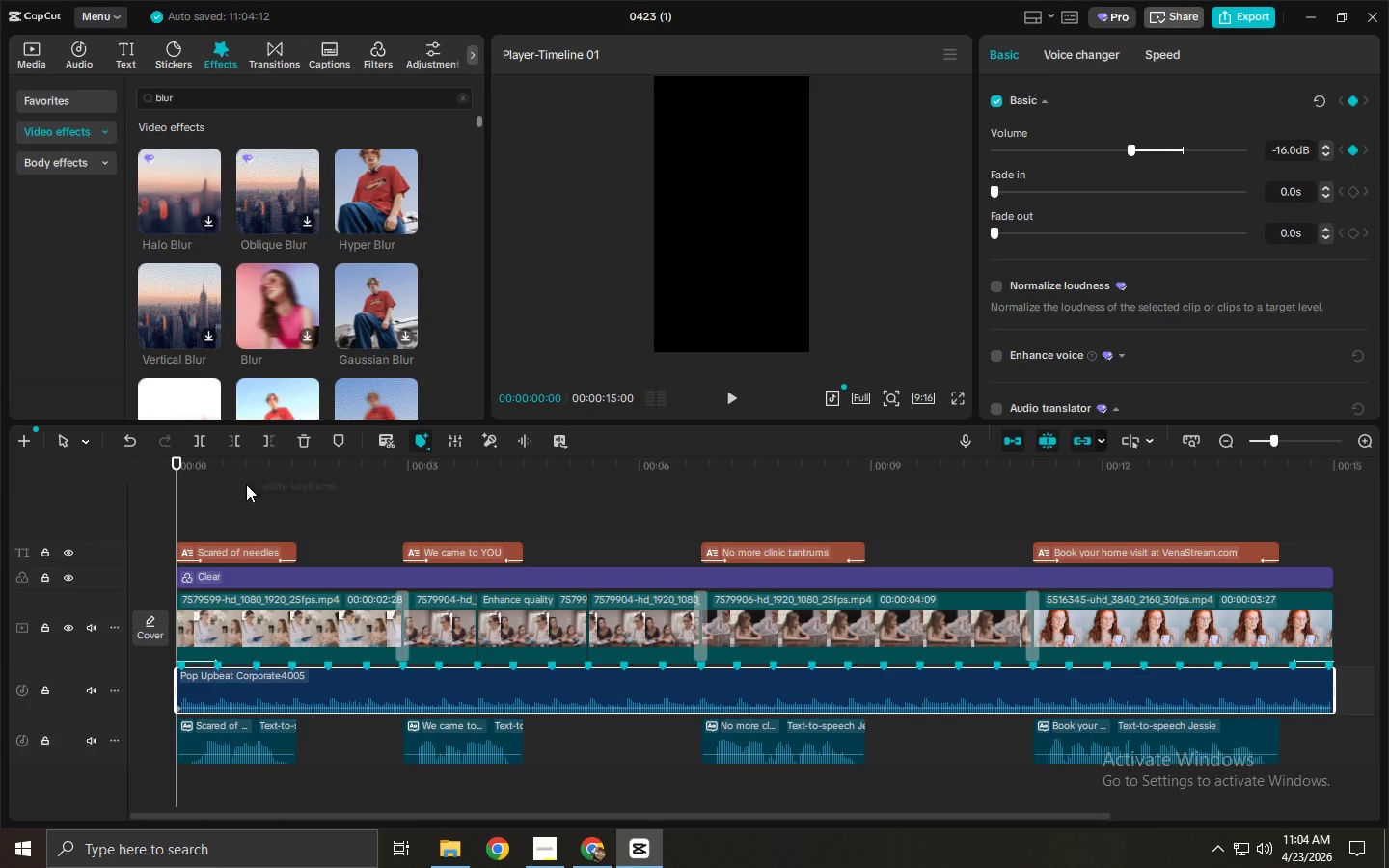 
left_click_drag(start_coordinate=[295, 464], to_coordinate=[303, 468])
 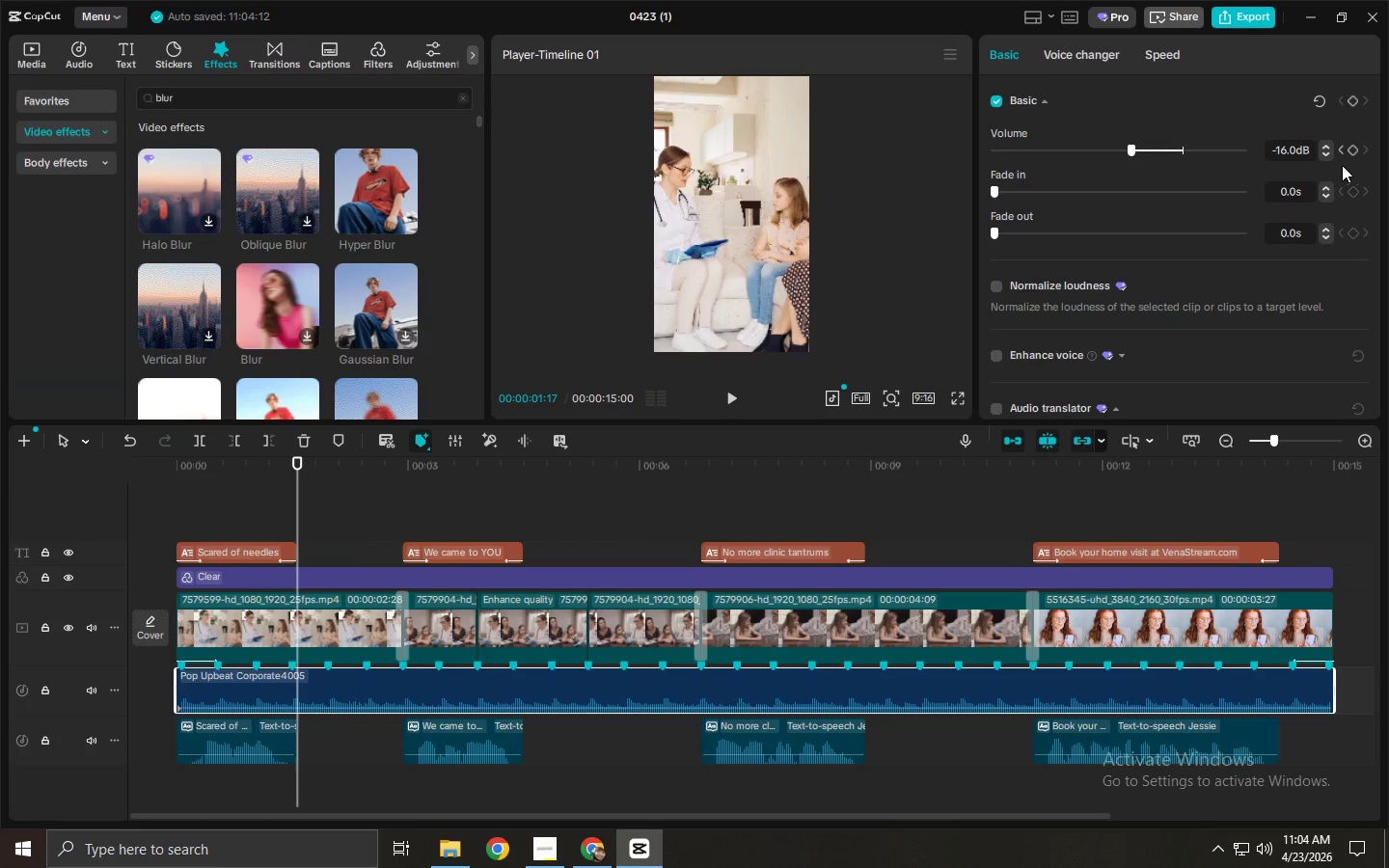 
left_click([1353, 150])
 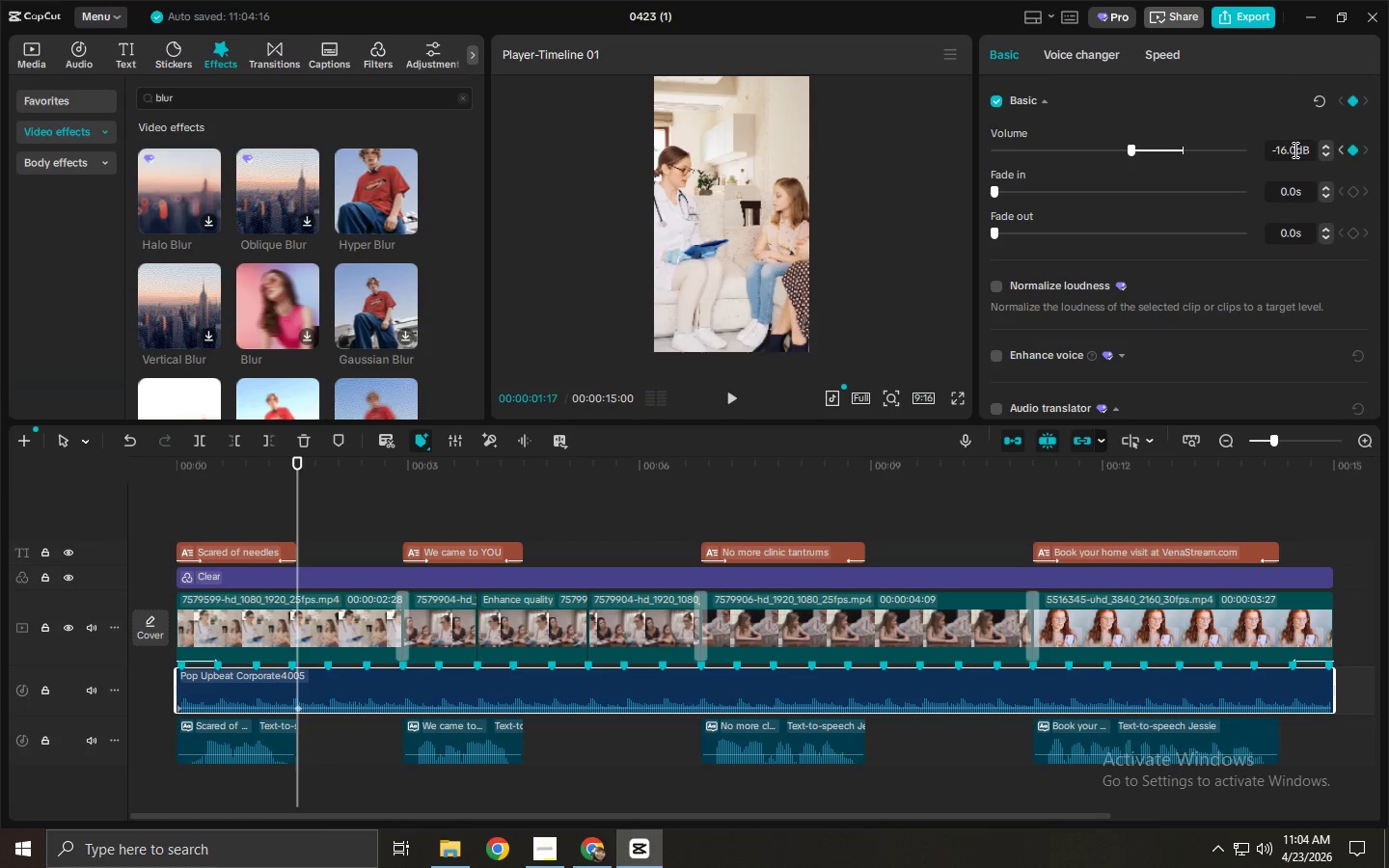 
left_click_drag(start_coordinate=[1296, 149], to_coordinate=[1251, 150])
 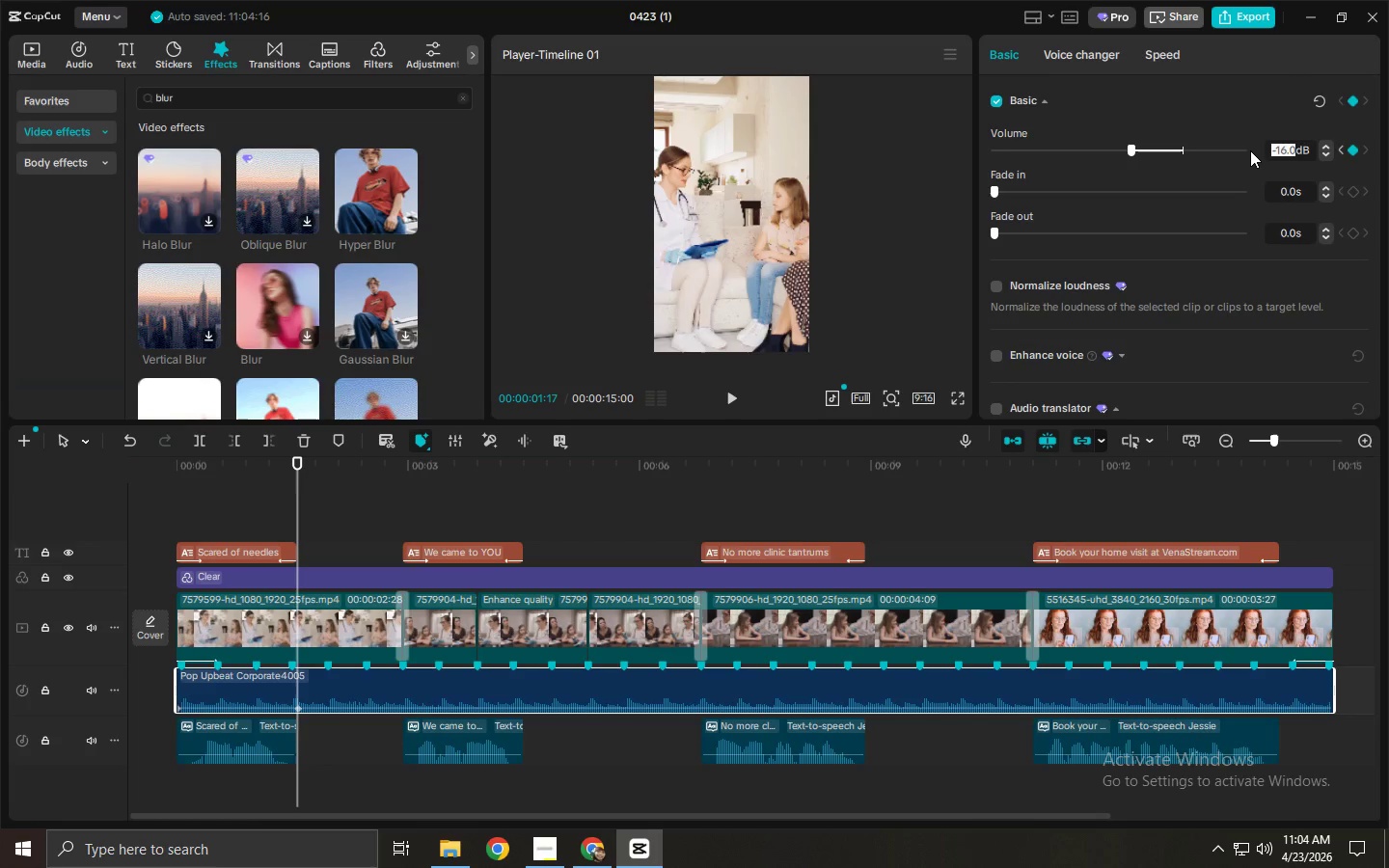 
key(NumpadSubtract)
 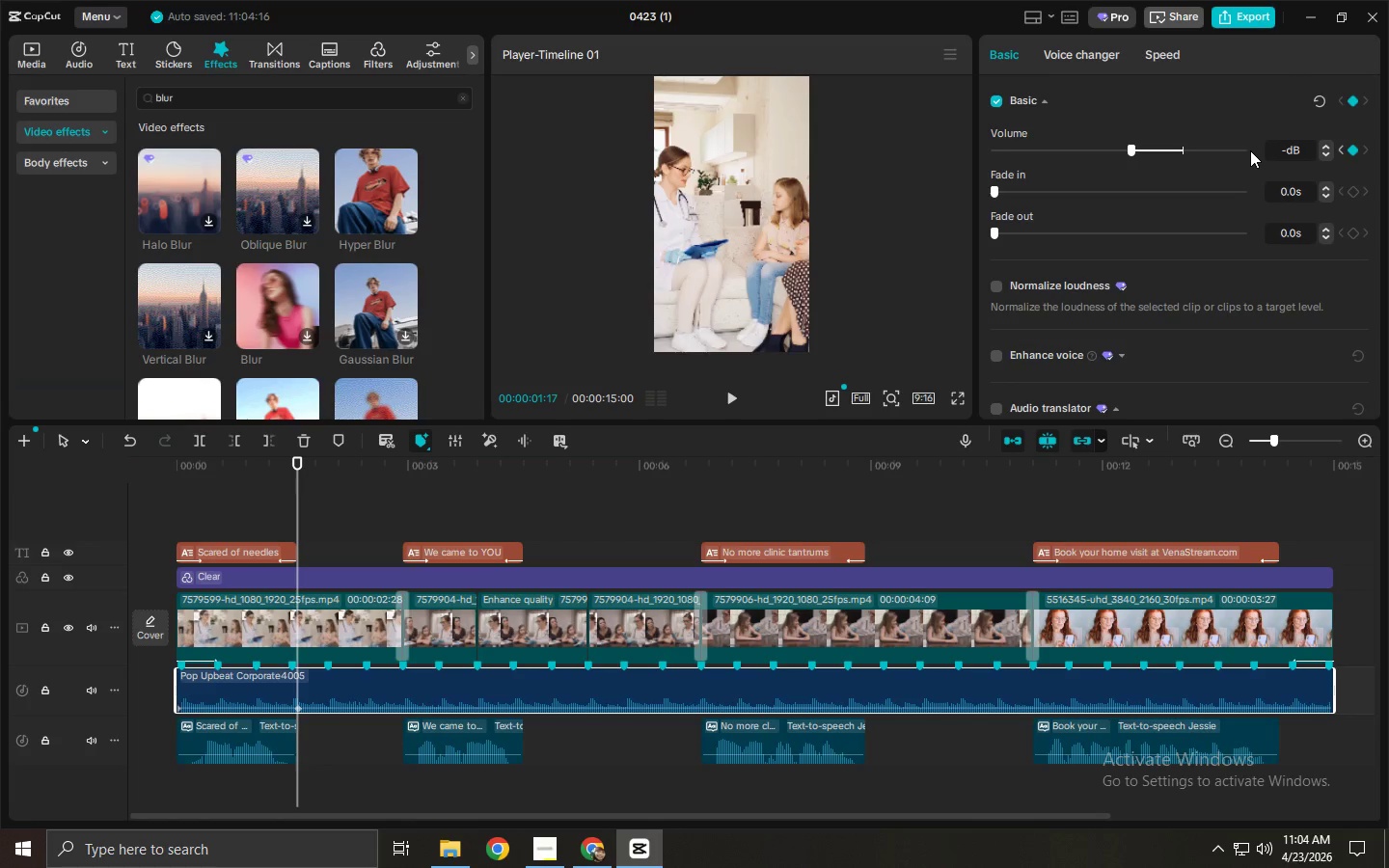 
key(Numpad1)
 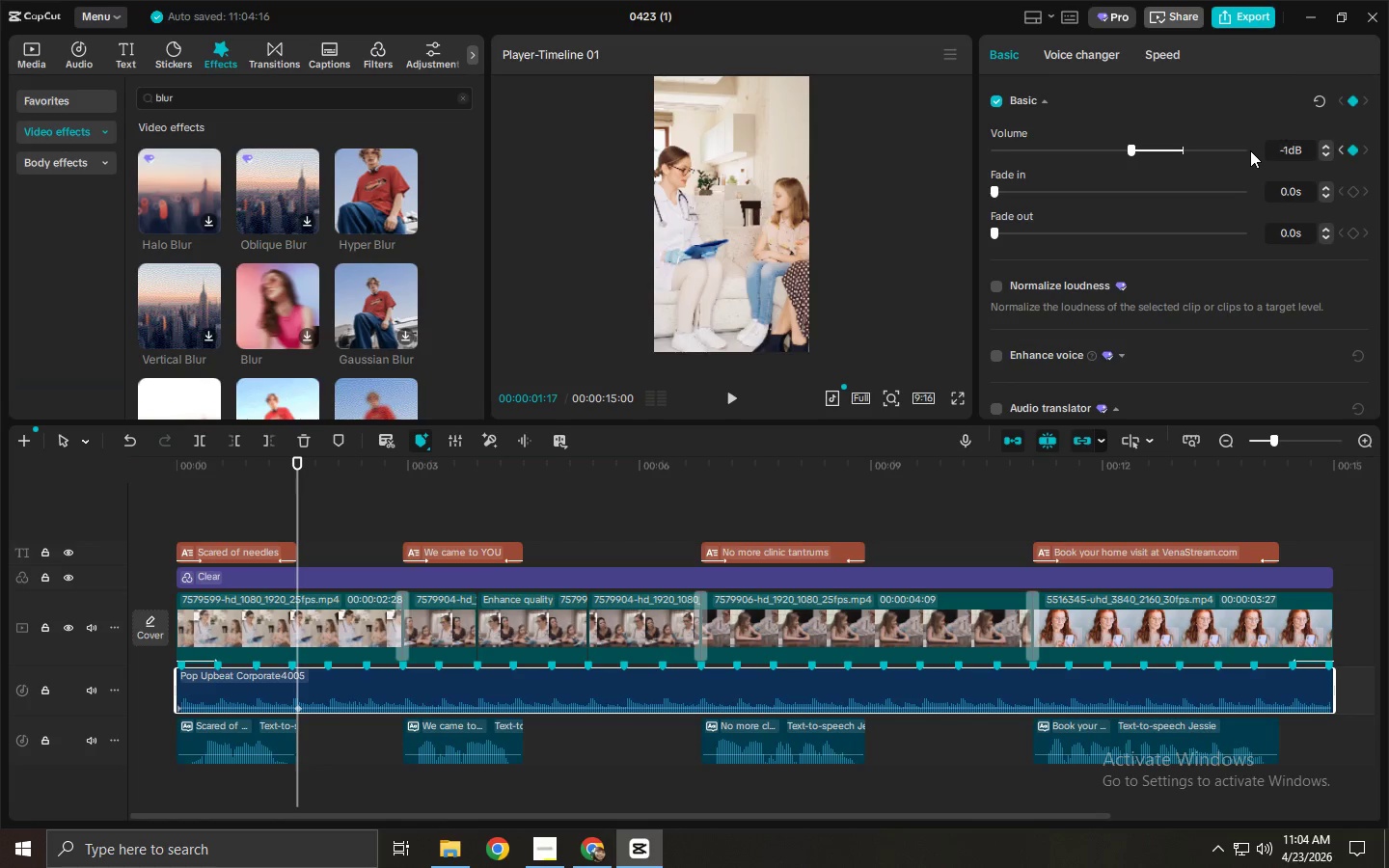 
key(Numpad2)
 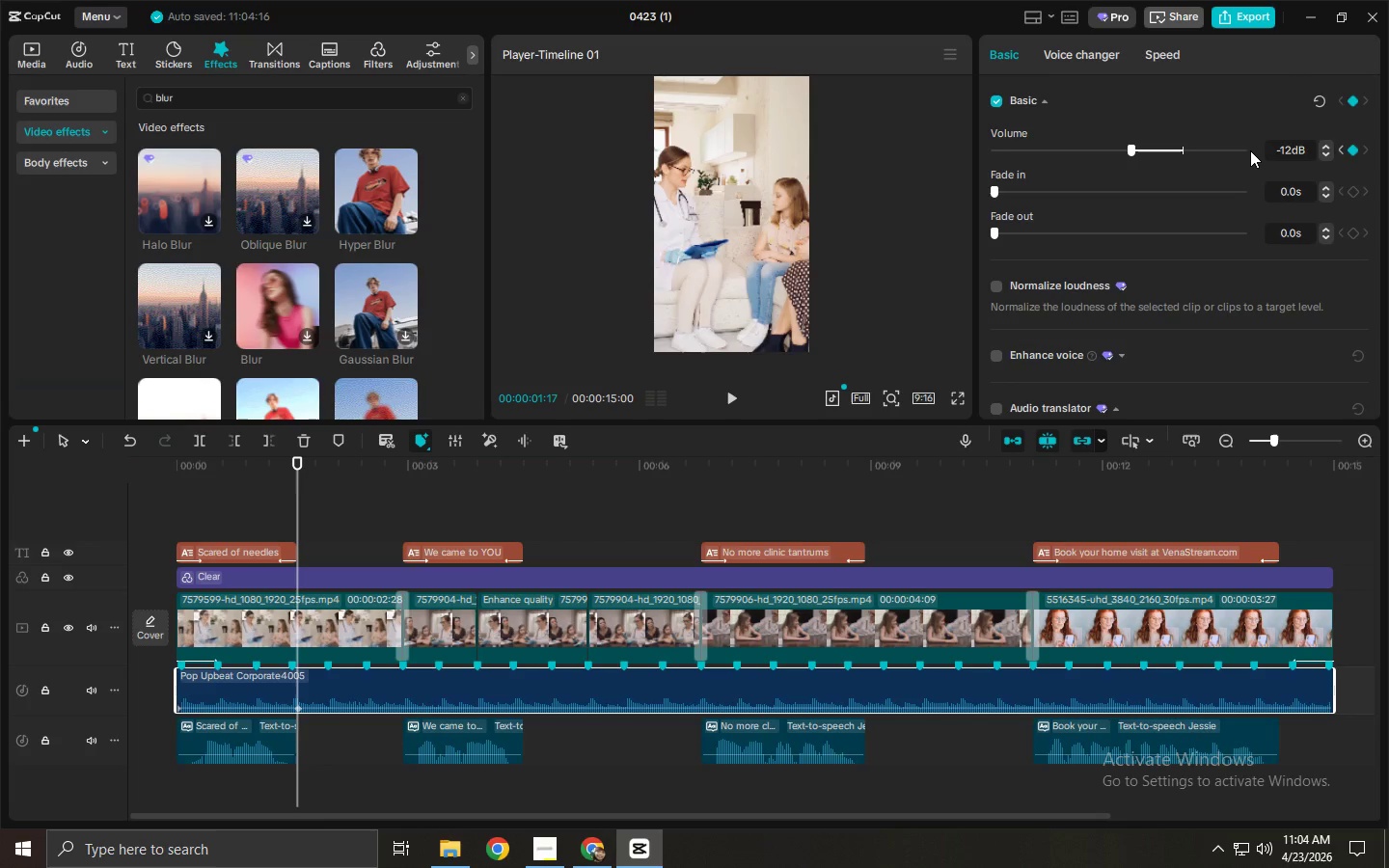 
key(NumpadEnter)
 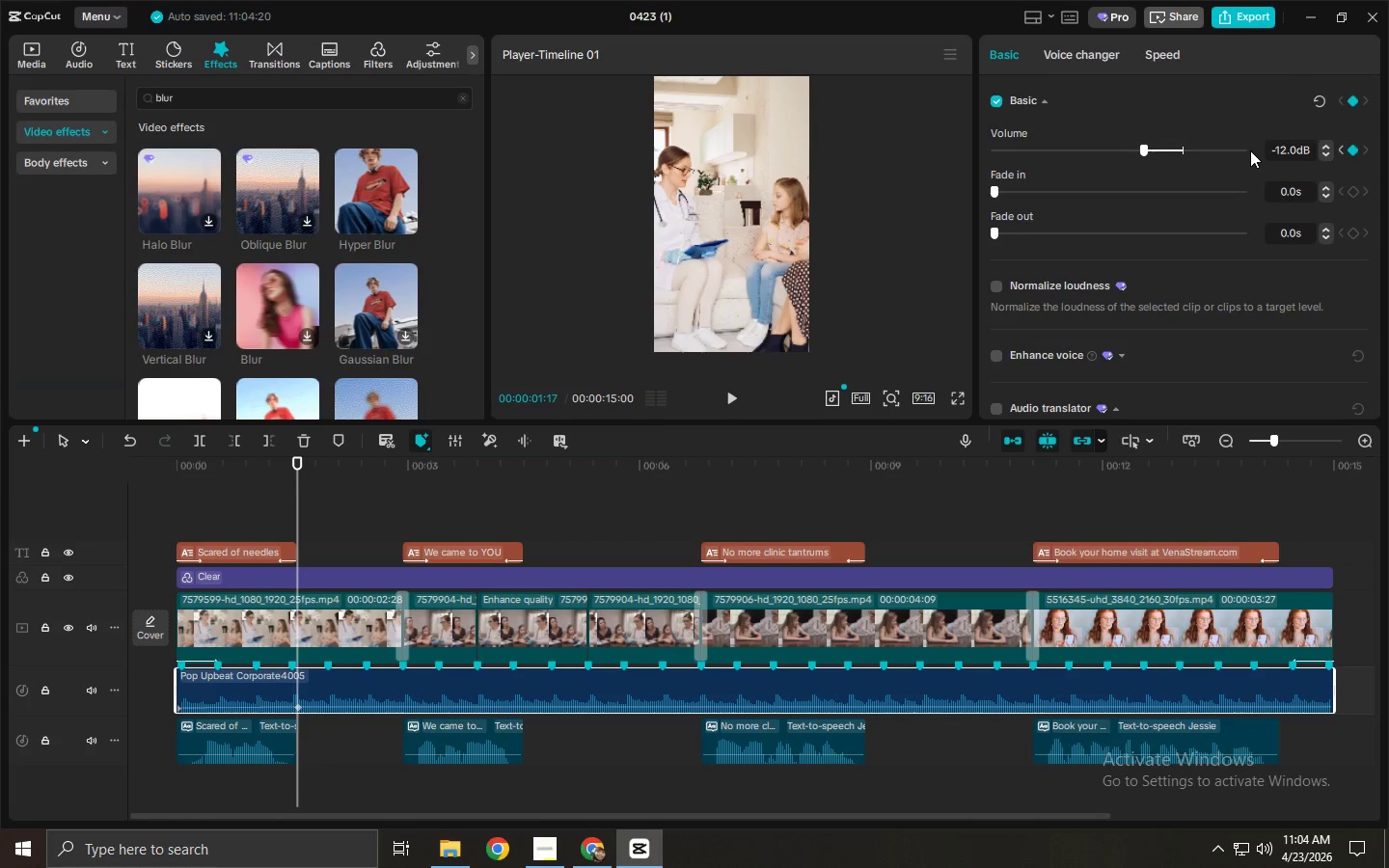 
wait(5.2)
 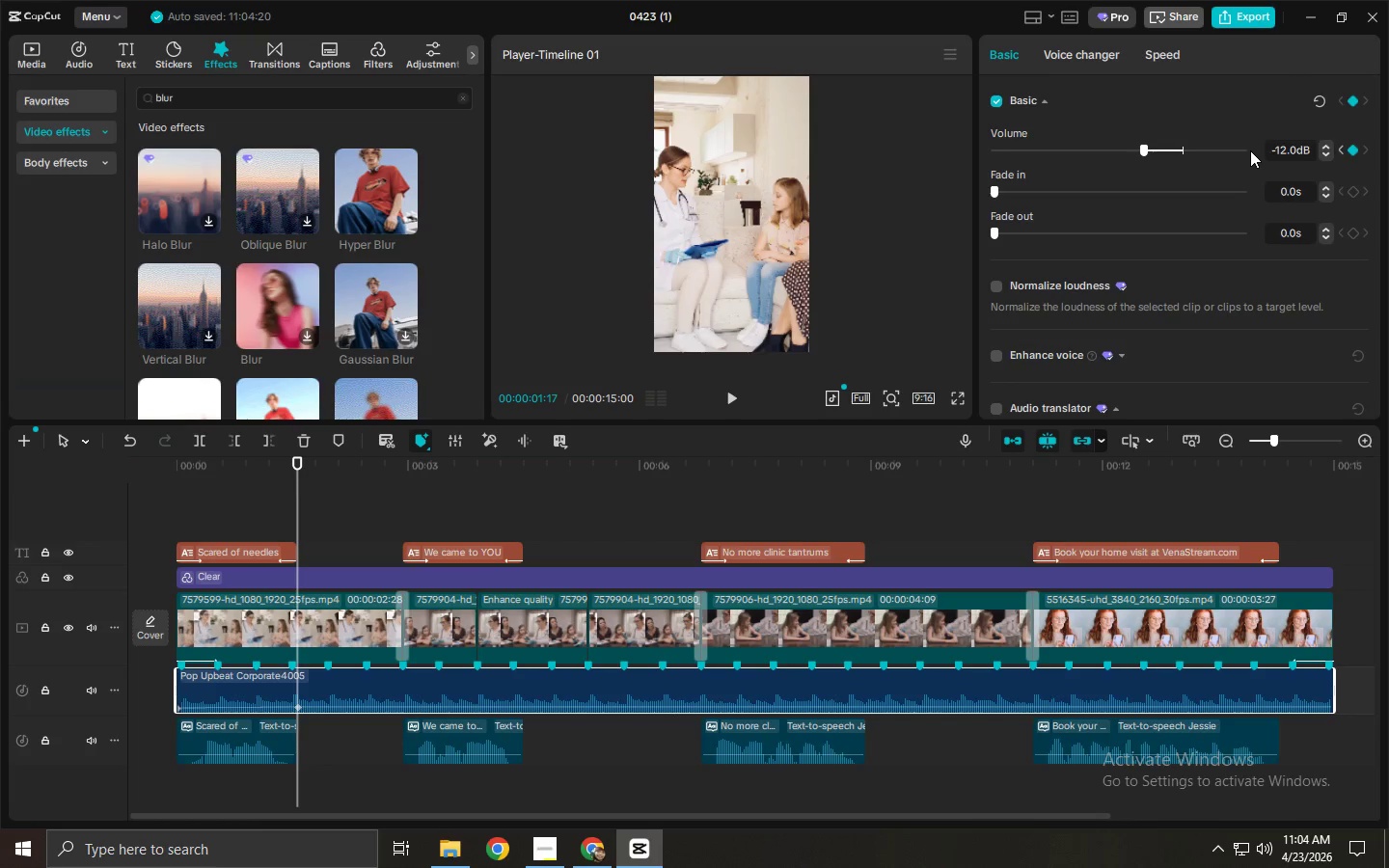 
key(Control+Z)
 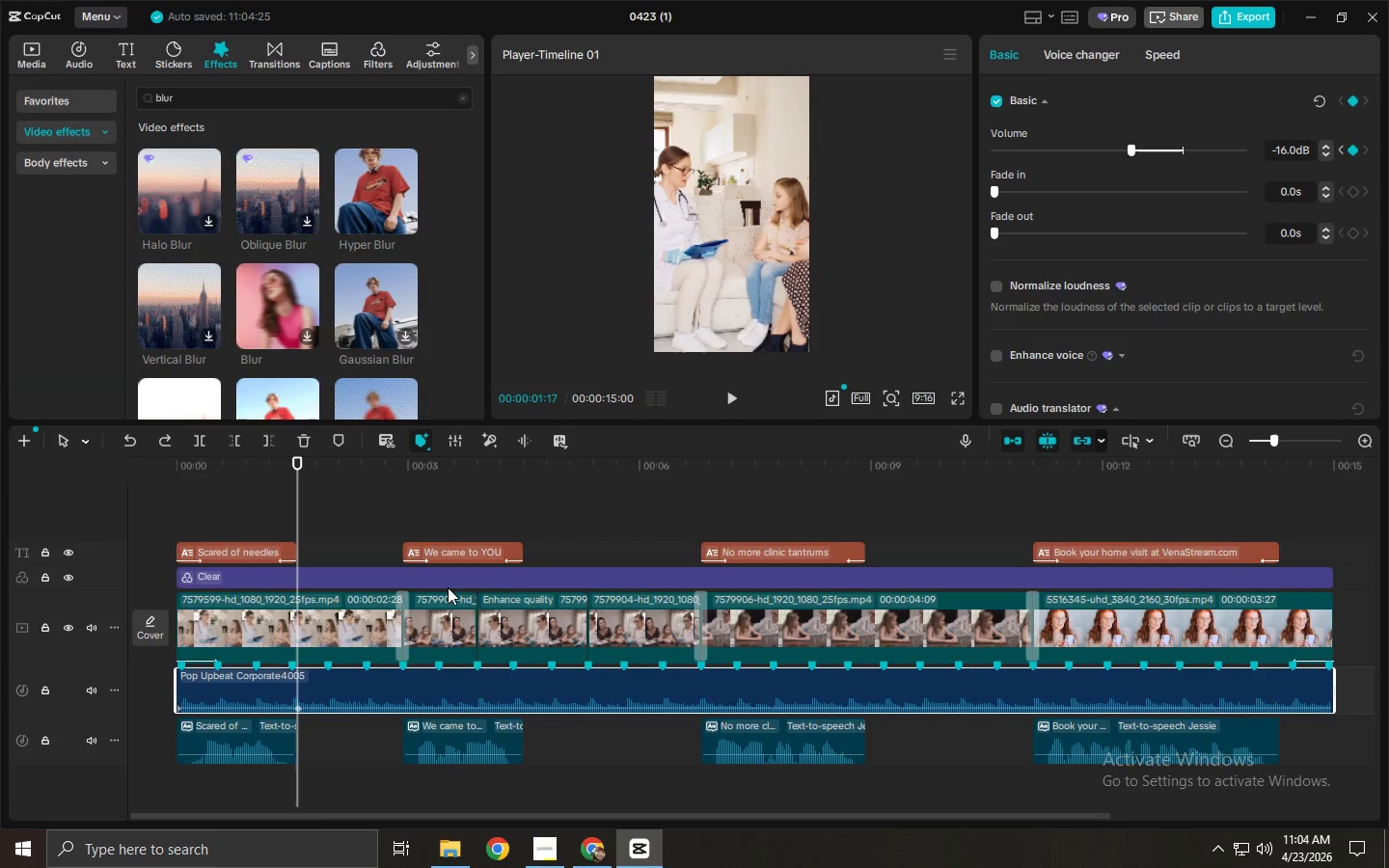 
key(Control+ControlLeft)
 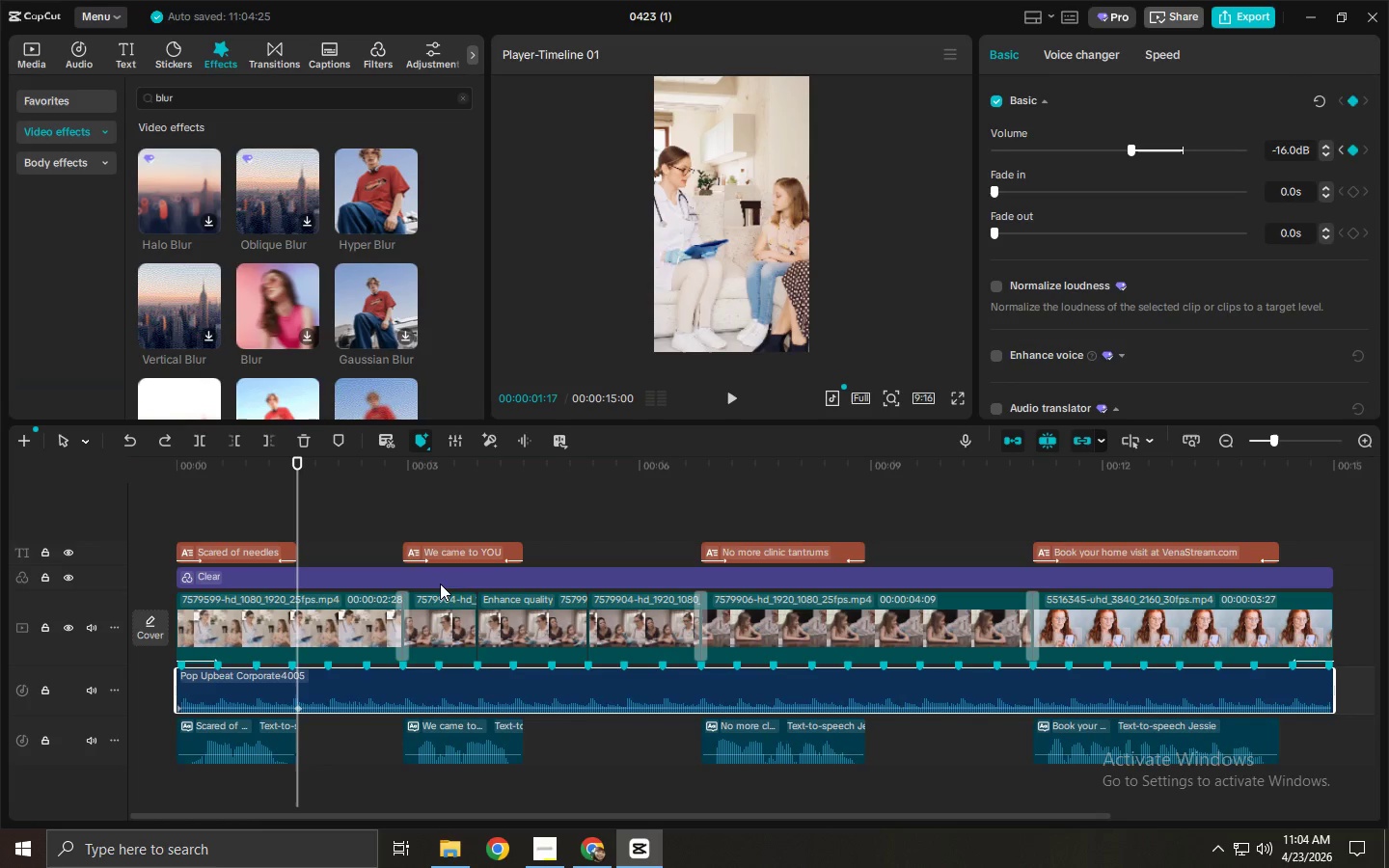 
key(Control+Z)
 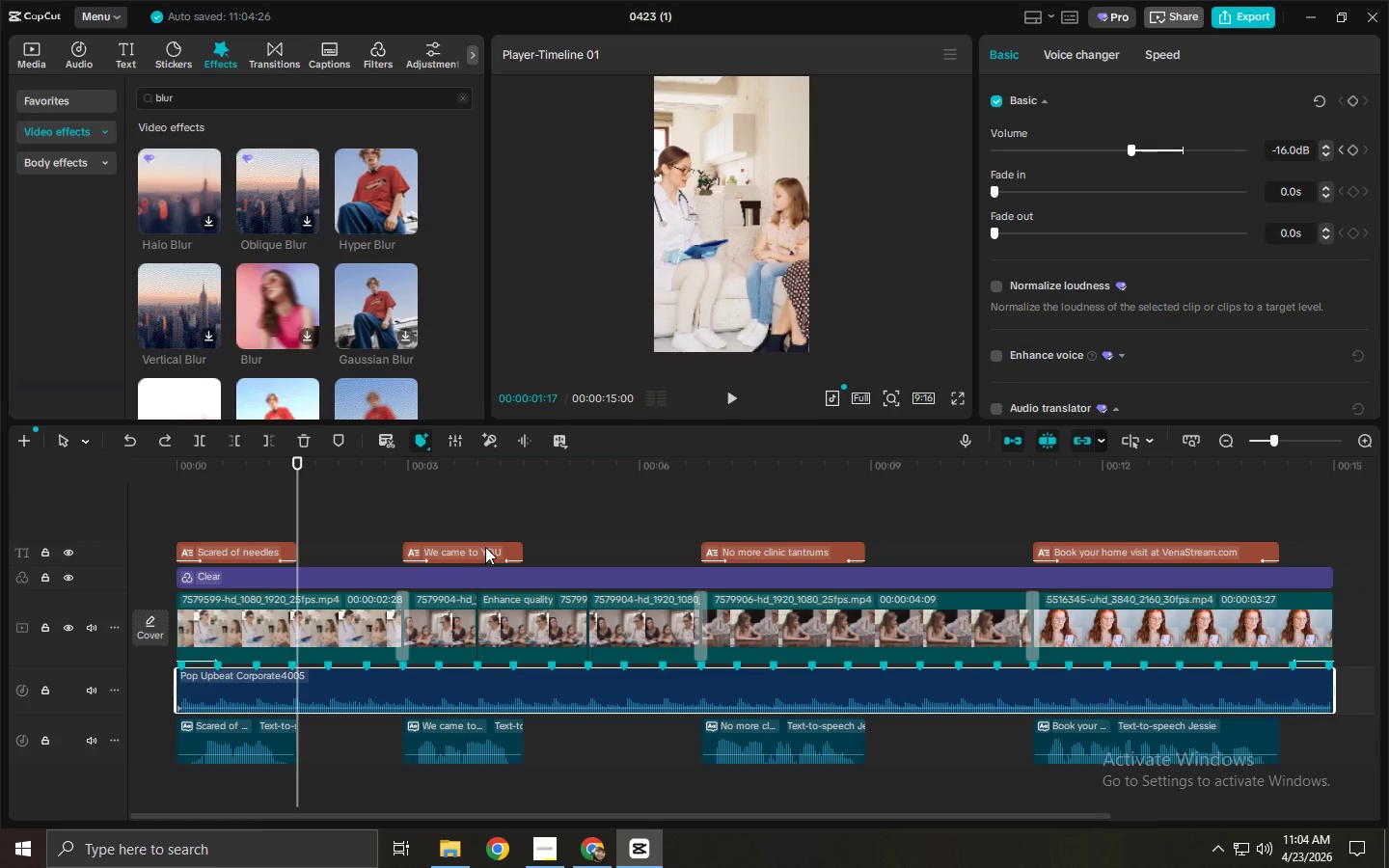 
key(Control+ControlLeft)
 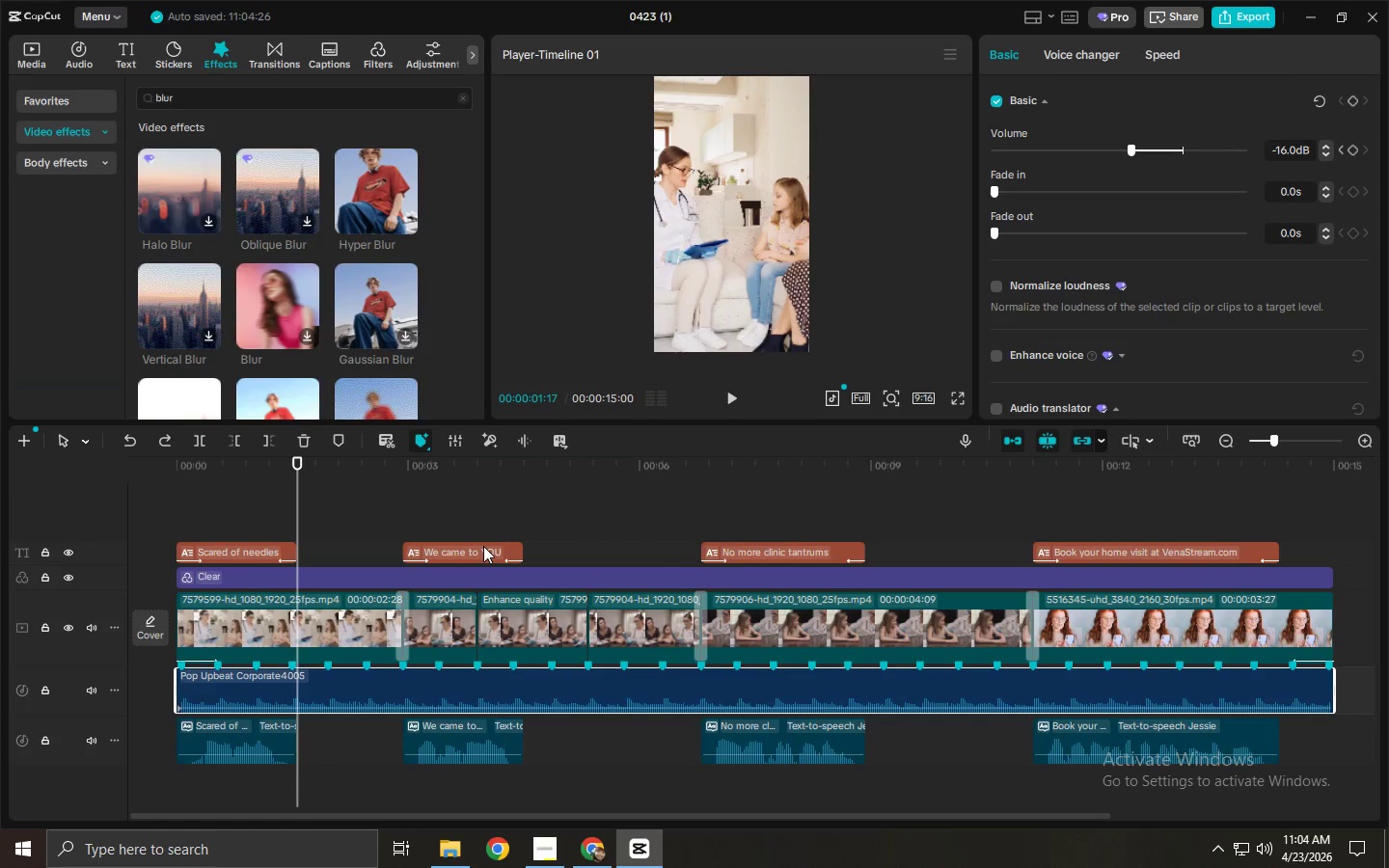 
key(Control+Z)
 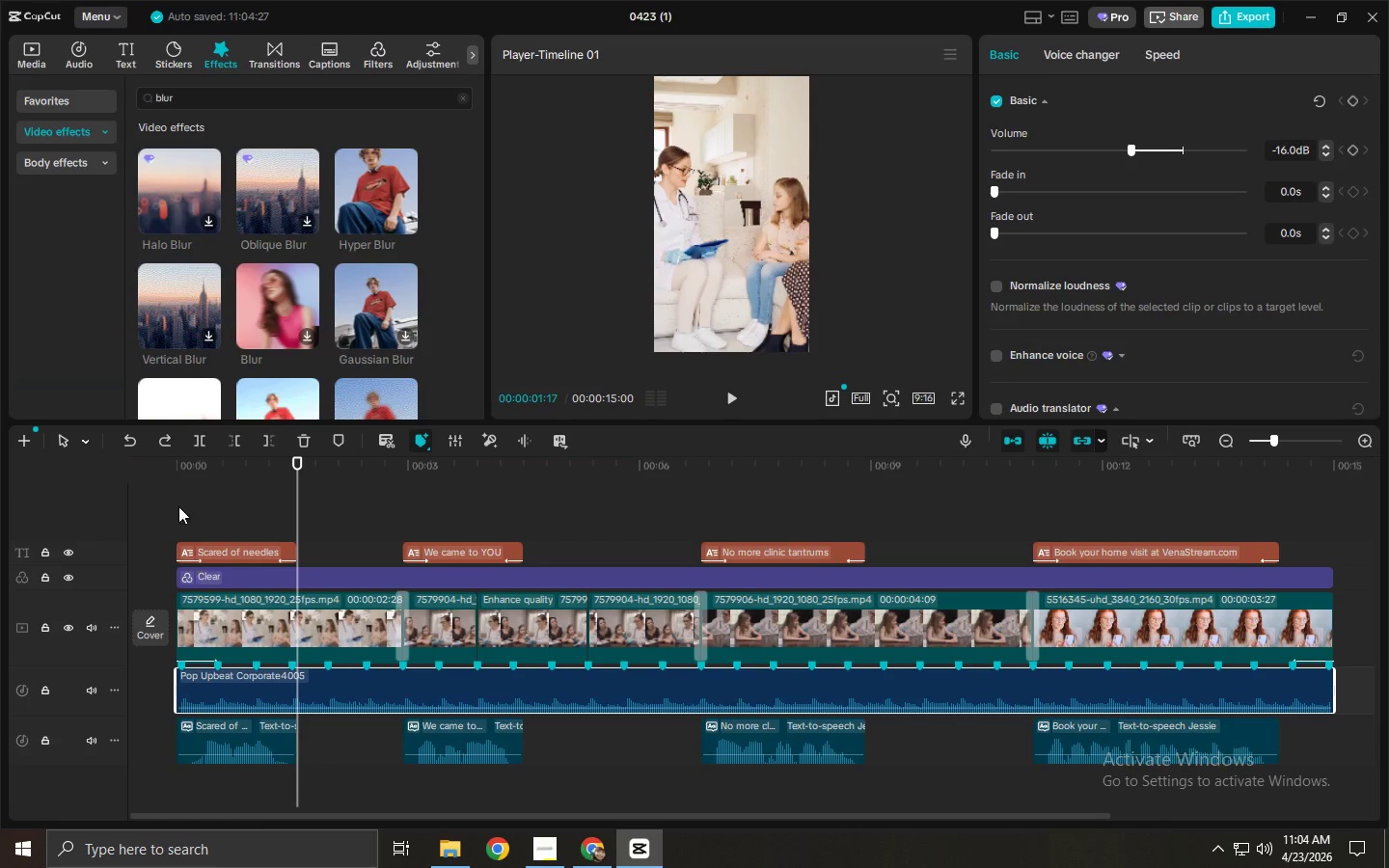 
left_click_drag(start_coordinate=[229, 475], to_coordinate=[133, 466])
 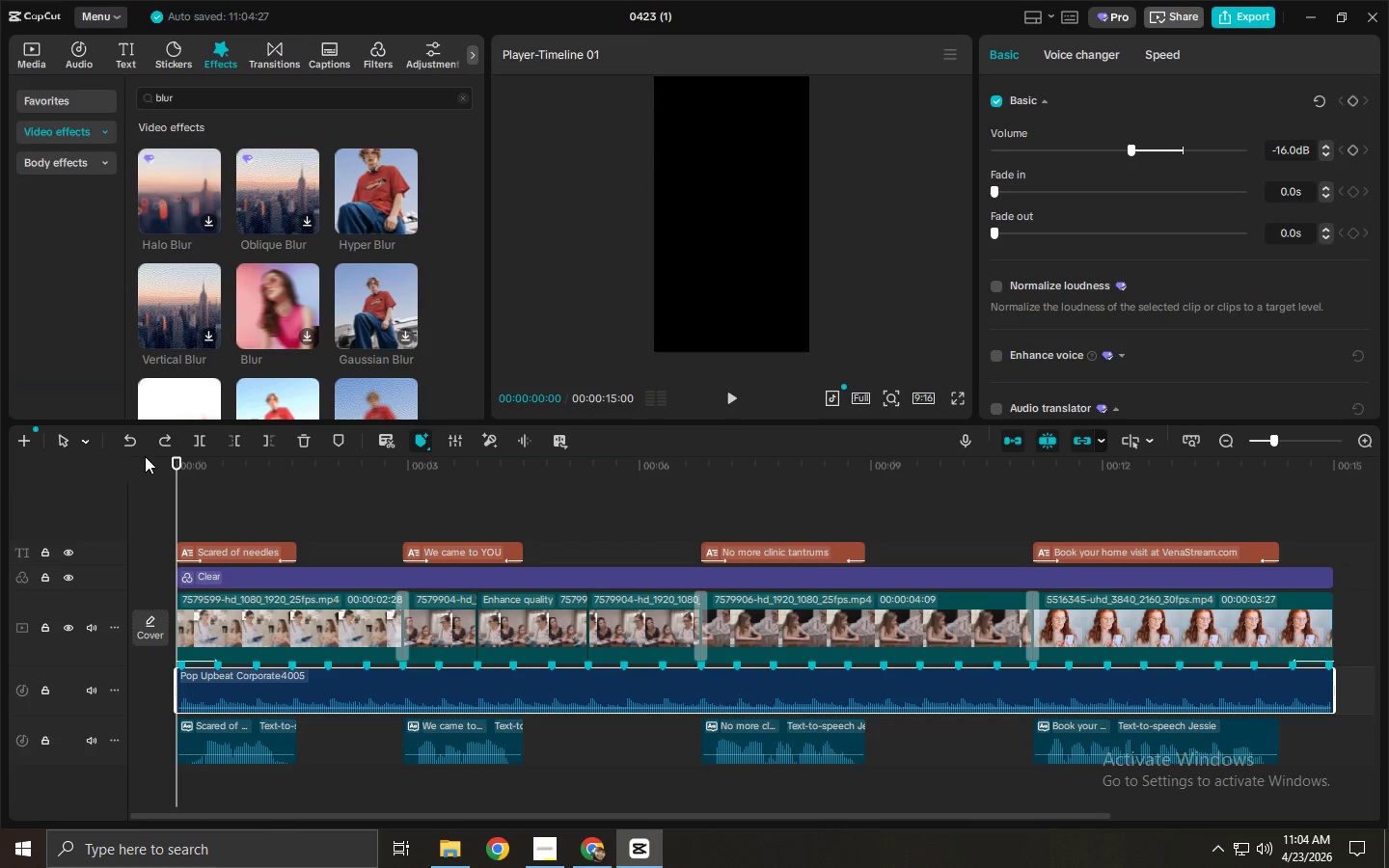 
key(Space)
 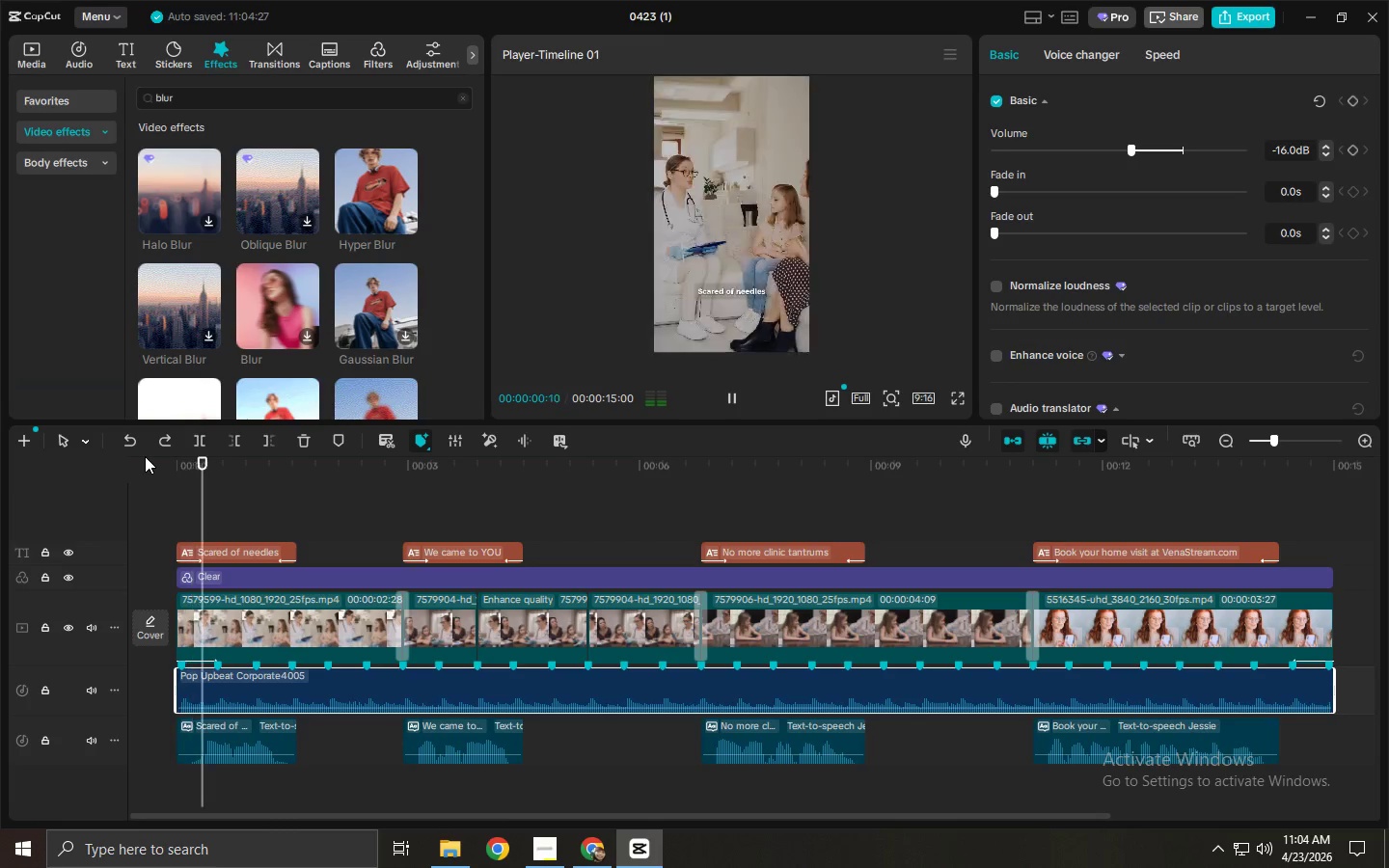 
key(Space)
 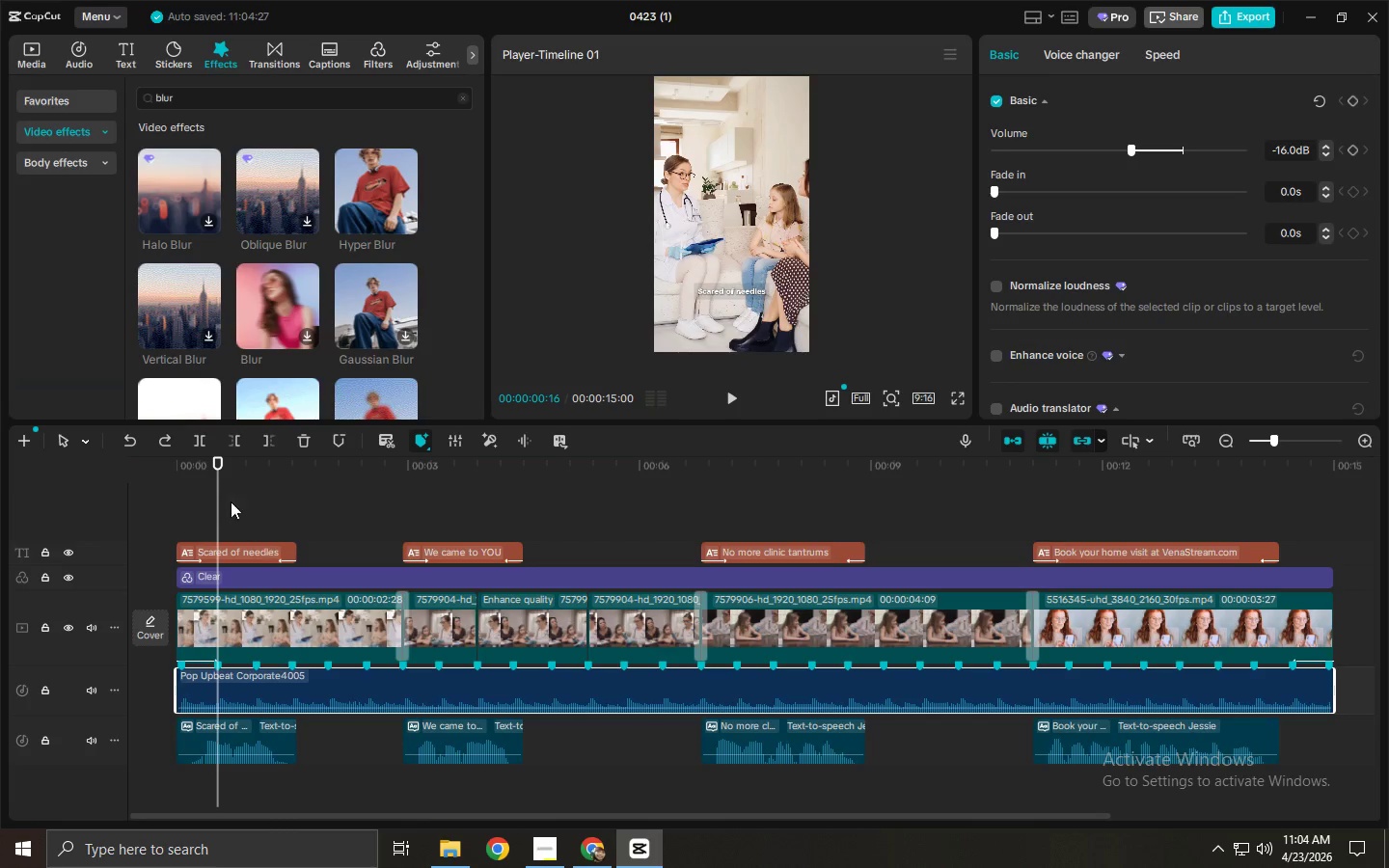 
left_click_drag(start_coordinate=[221, 487], to_coordinate=[133, 486])
 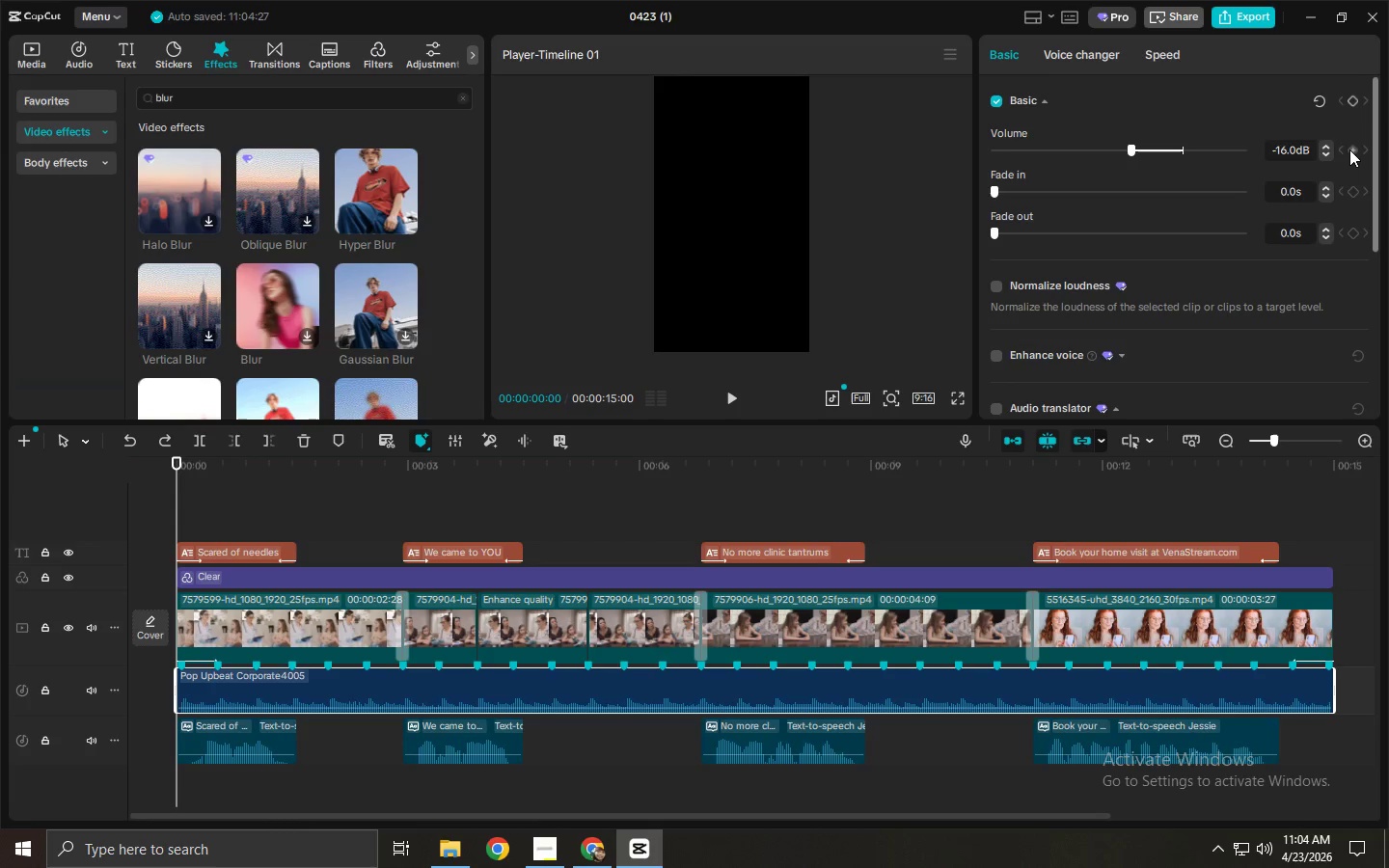 
mouse_move([1332, 157])
 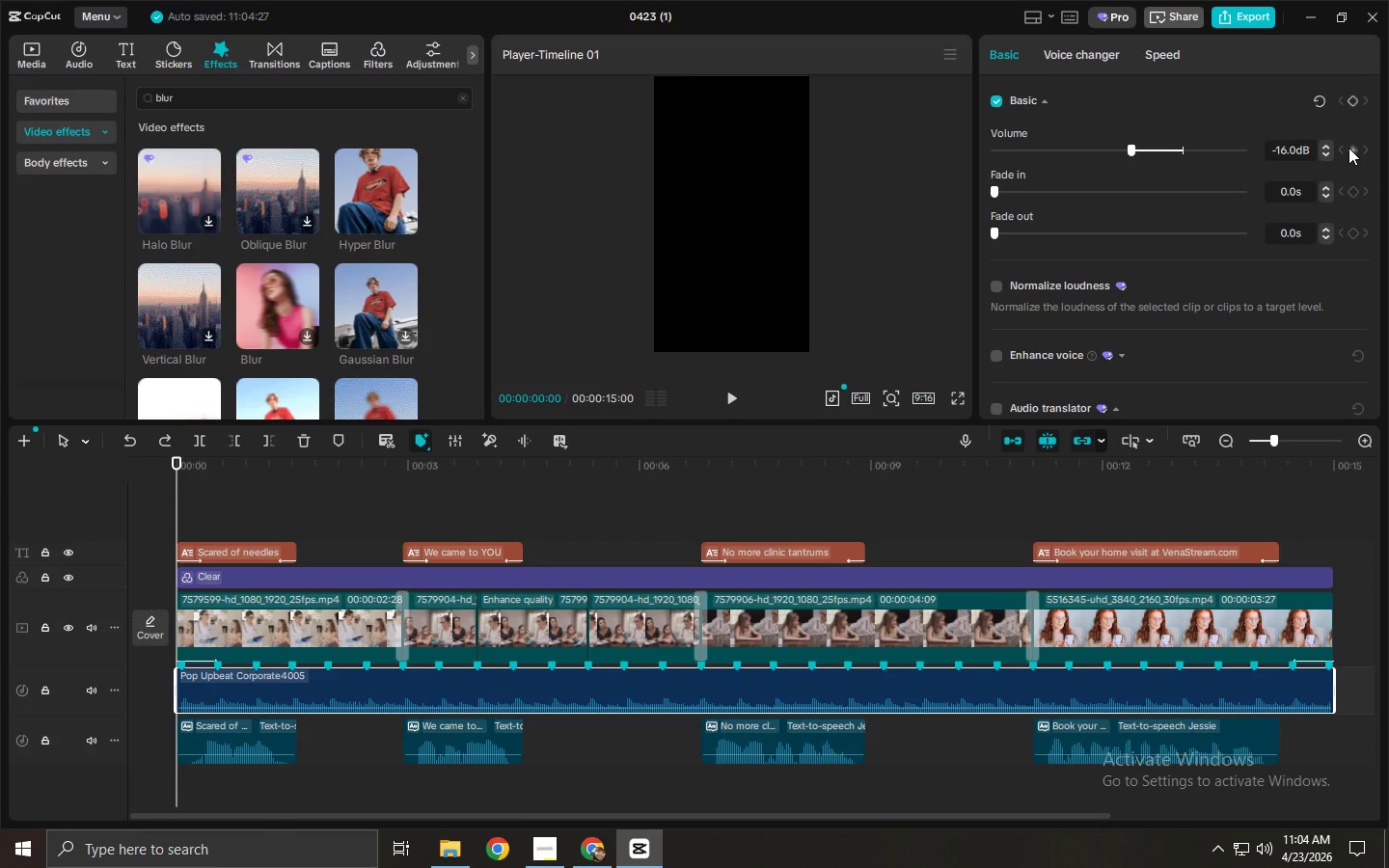 
left_click([1348, 148])
 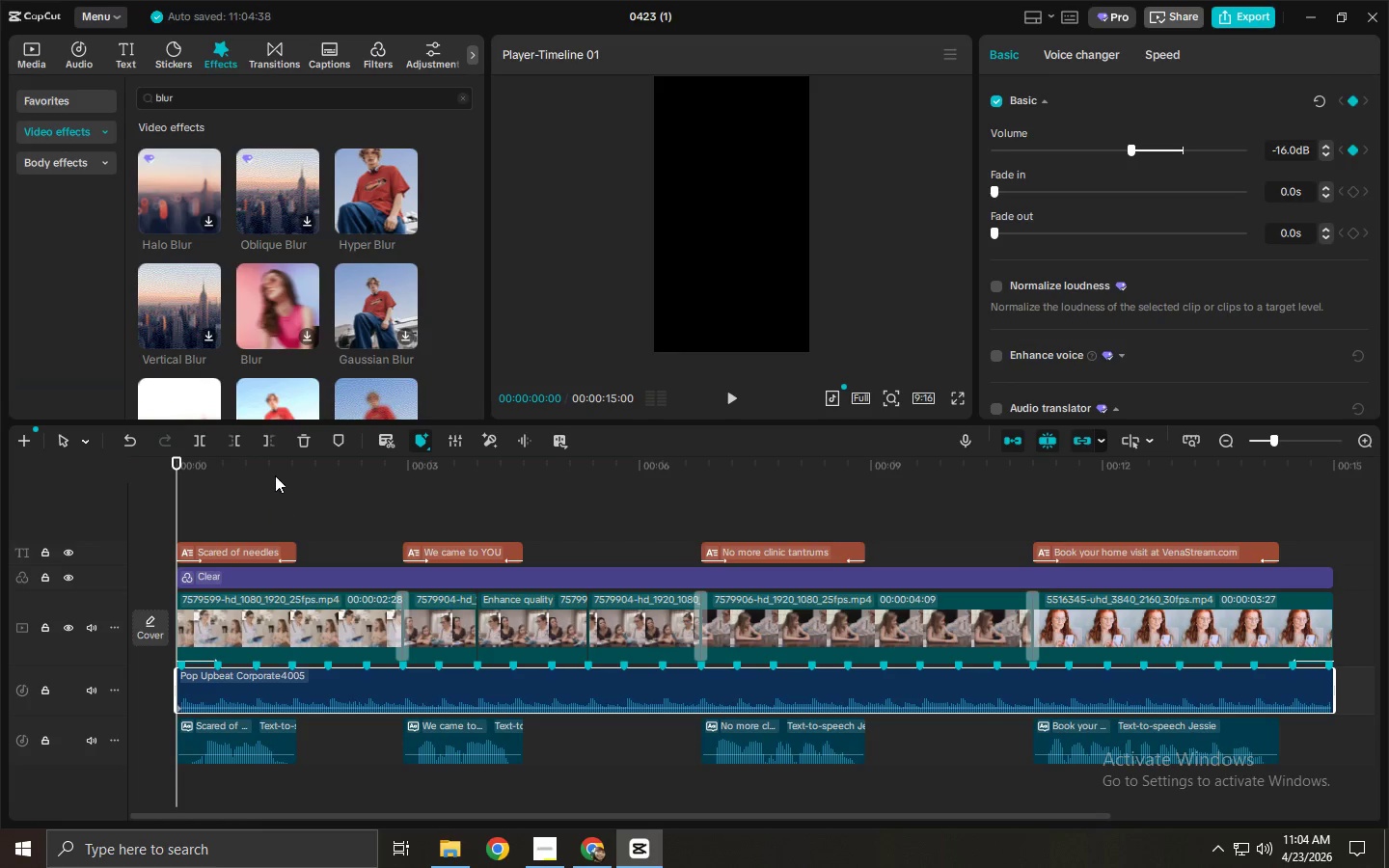 
left_click_drag(start_coordinate=[274, 467], to_coordinate=[301, 472])
 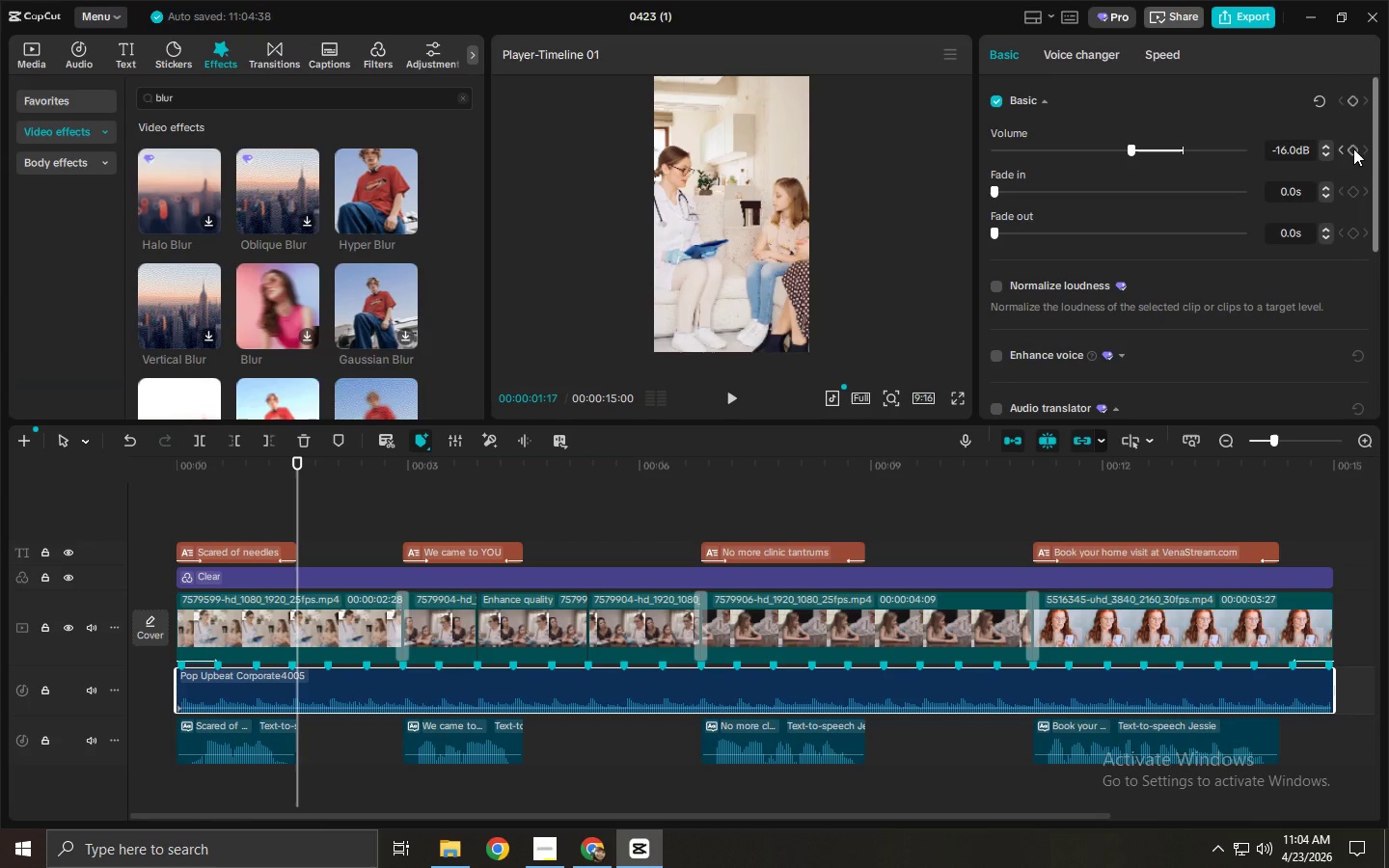 
left_click([1350, 149])
 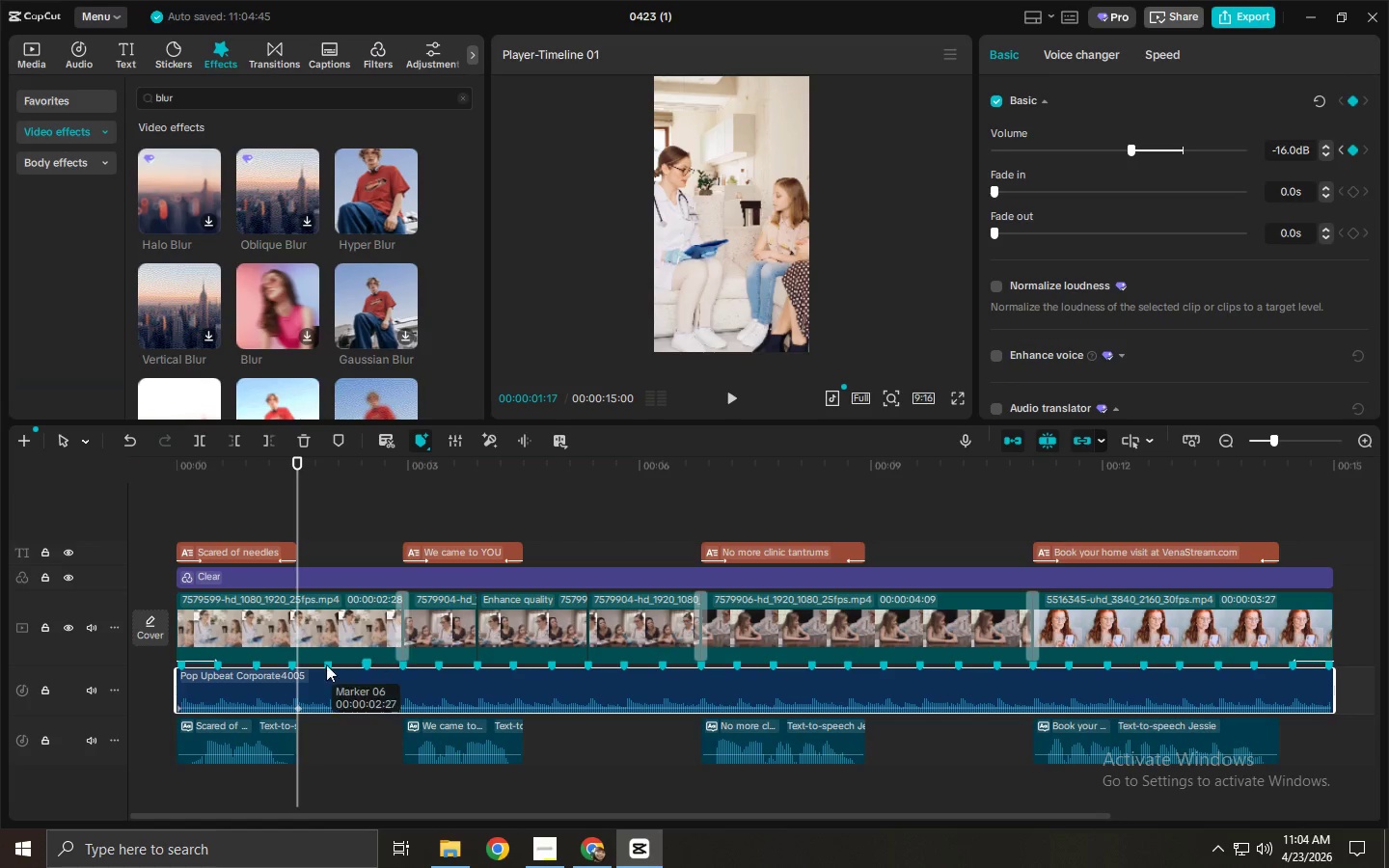 
left_click([241, 681])
 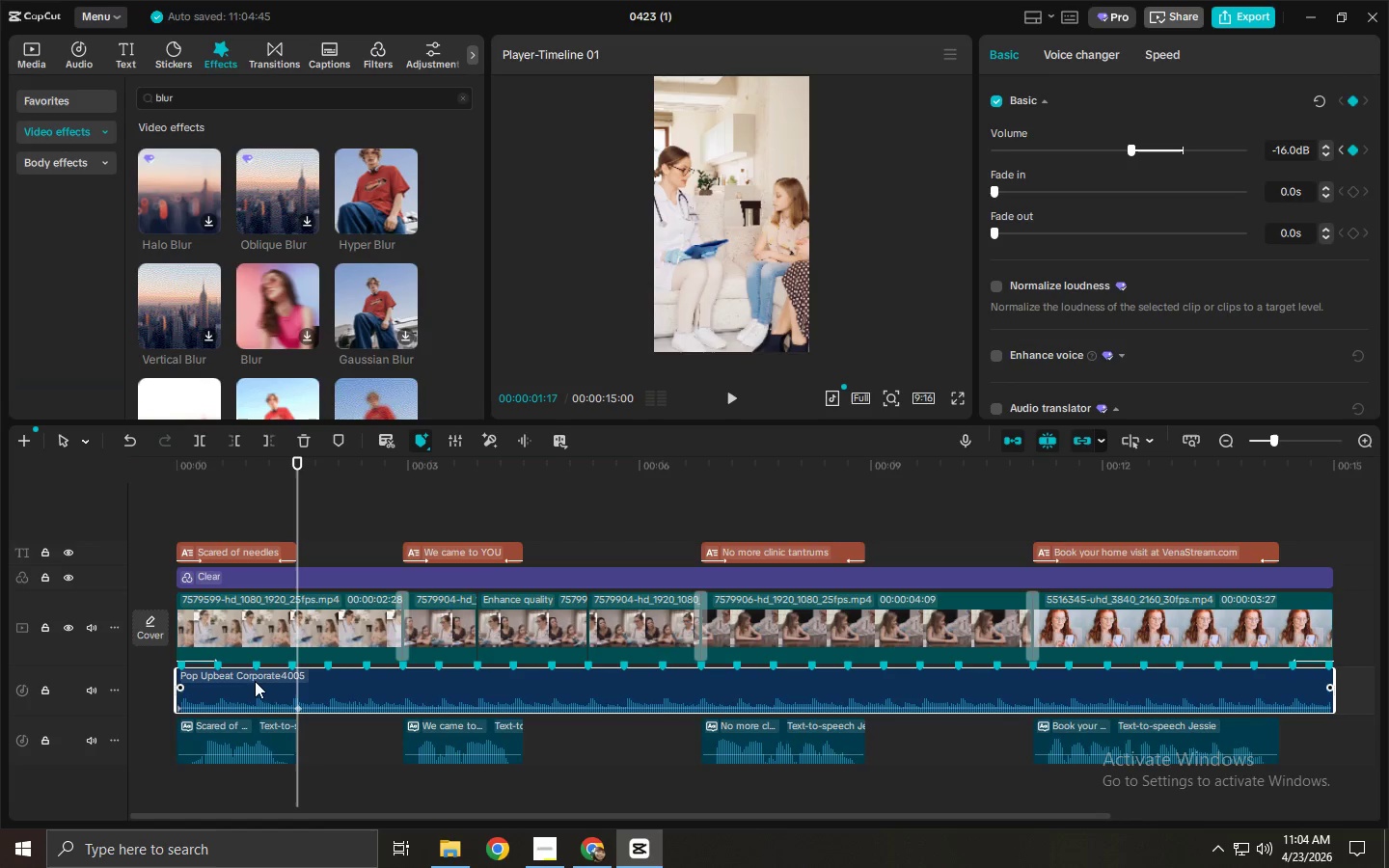 
left_click([259, 690])
 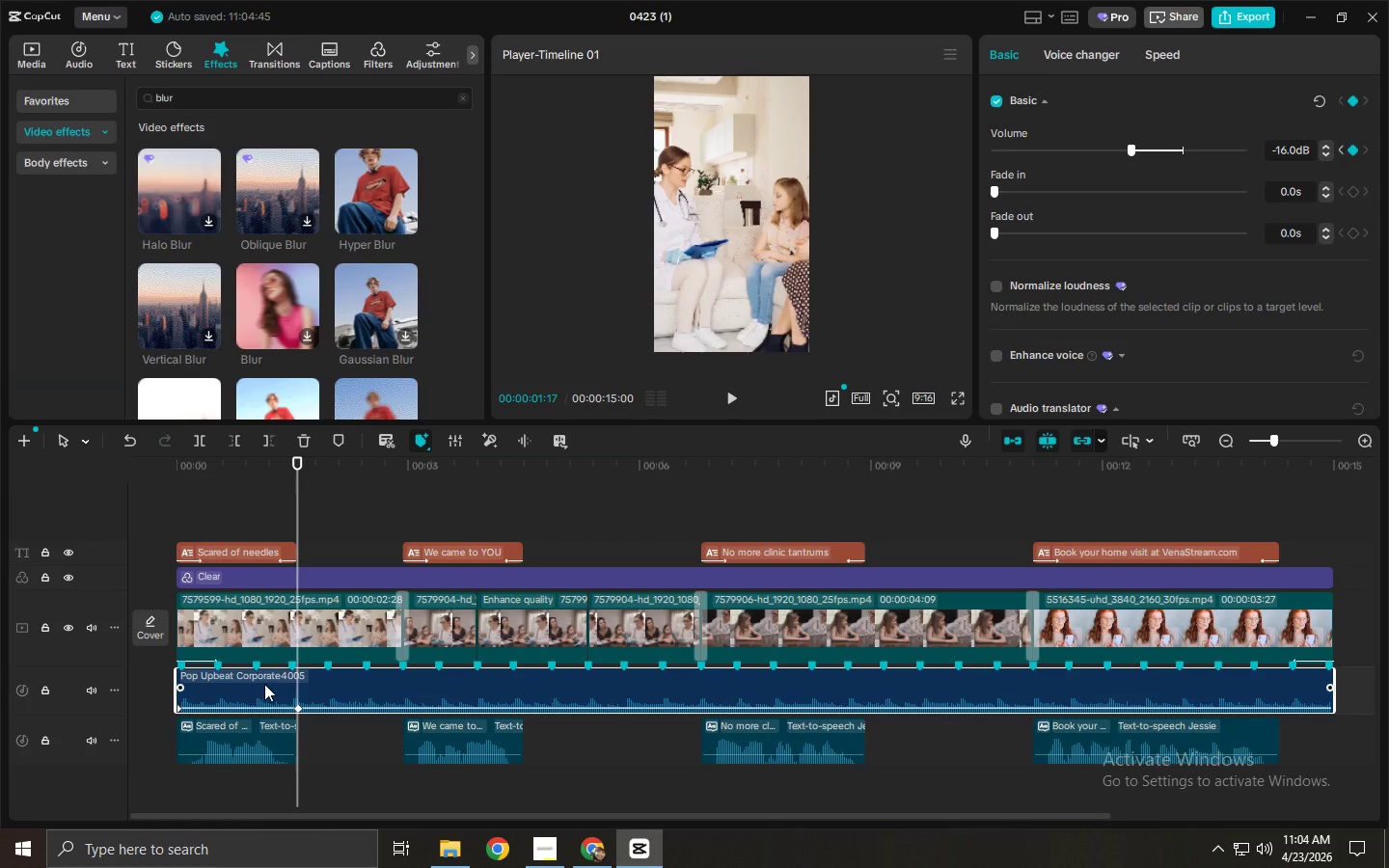 
left_click([238, 693])
 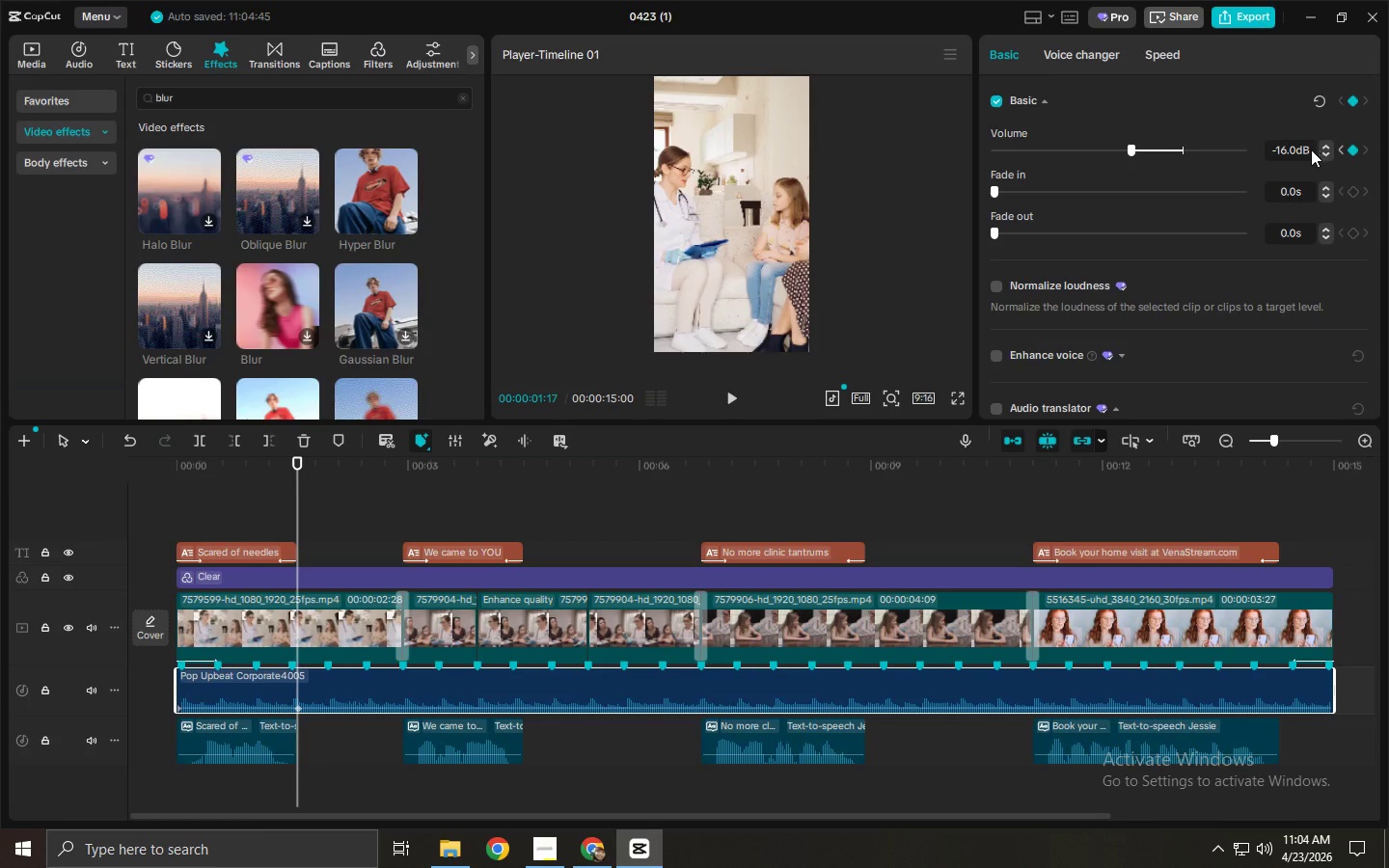 
left_click_drag(start_coordinate=[1295, 149], to_coordinate=[1226, 156])
 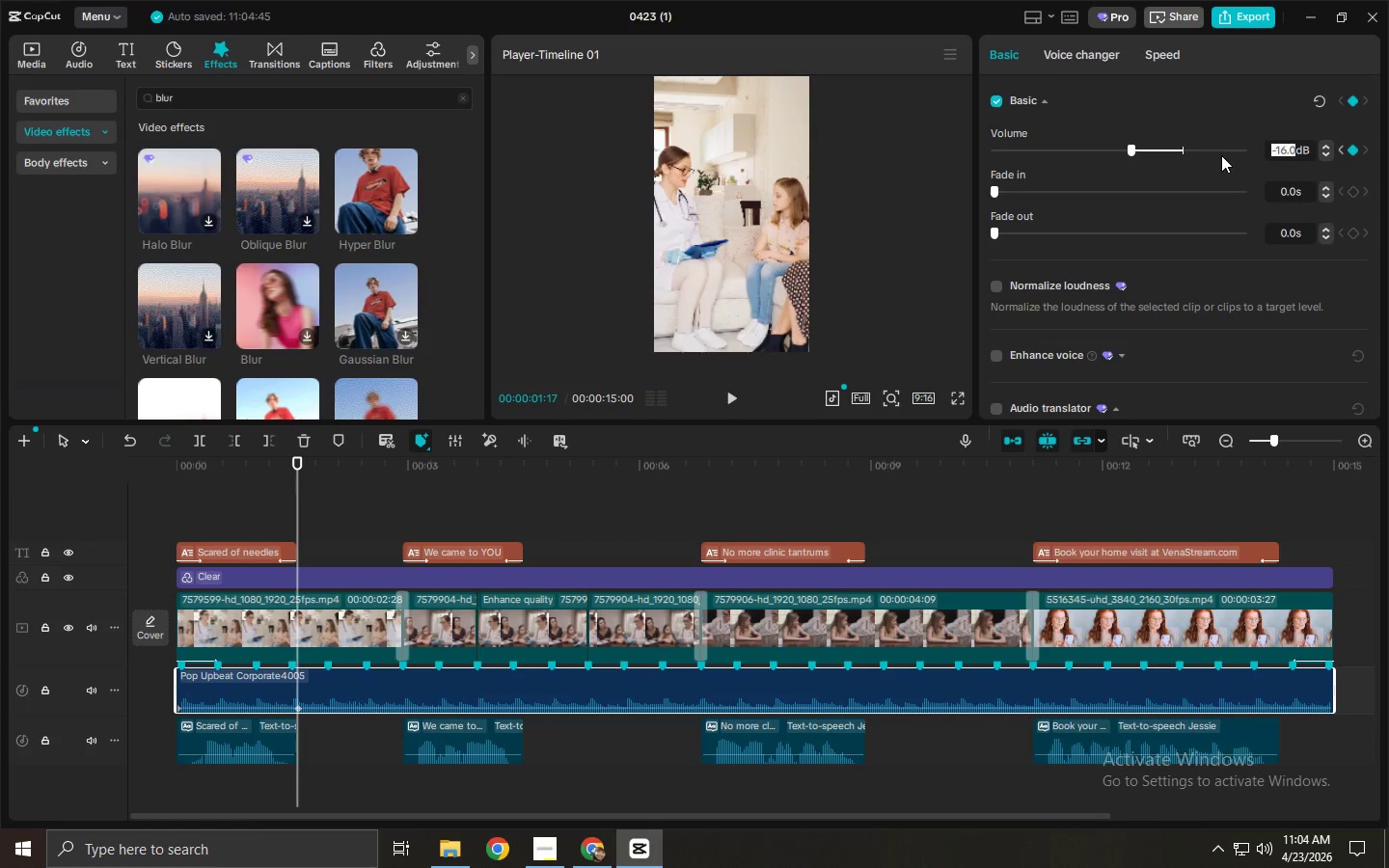 
key(NumpadSubtract)
 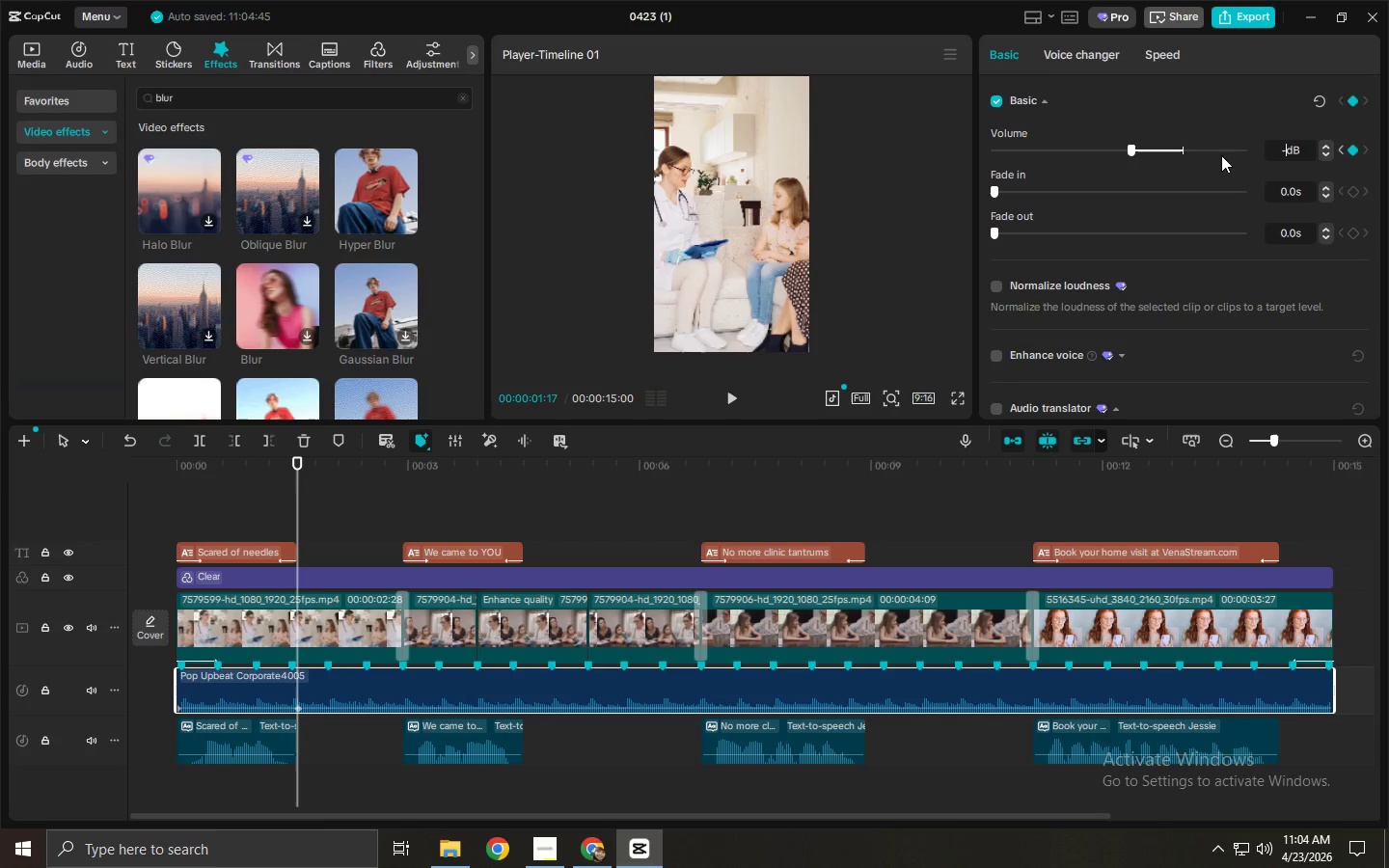 
key(Numpad2)
 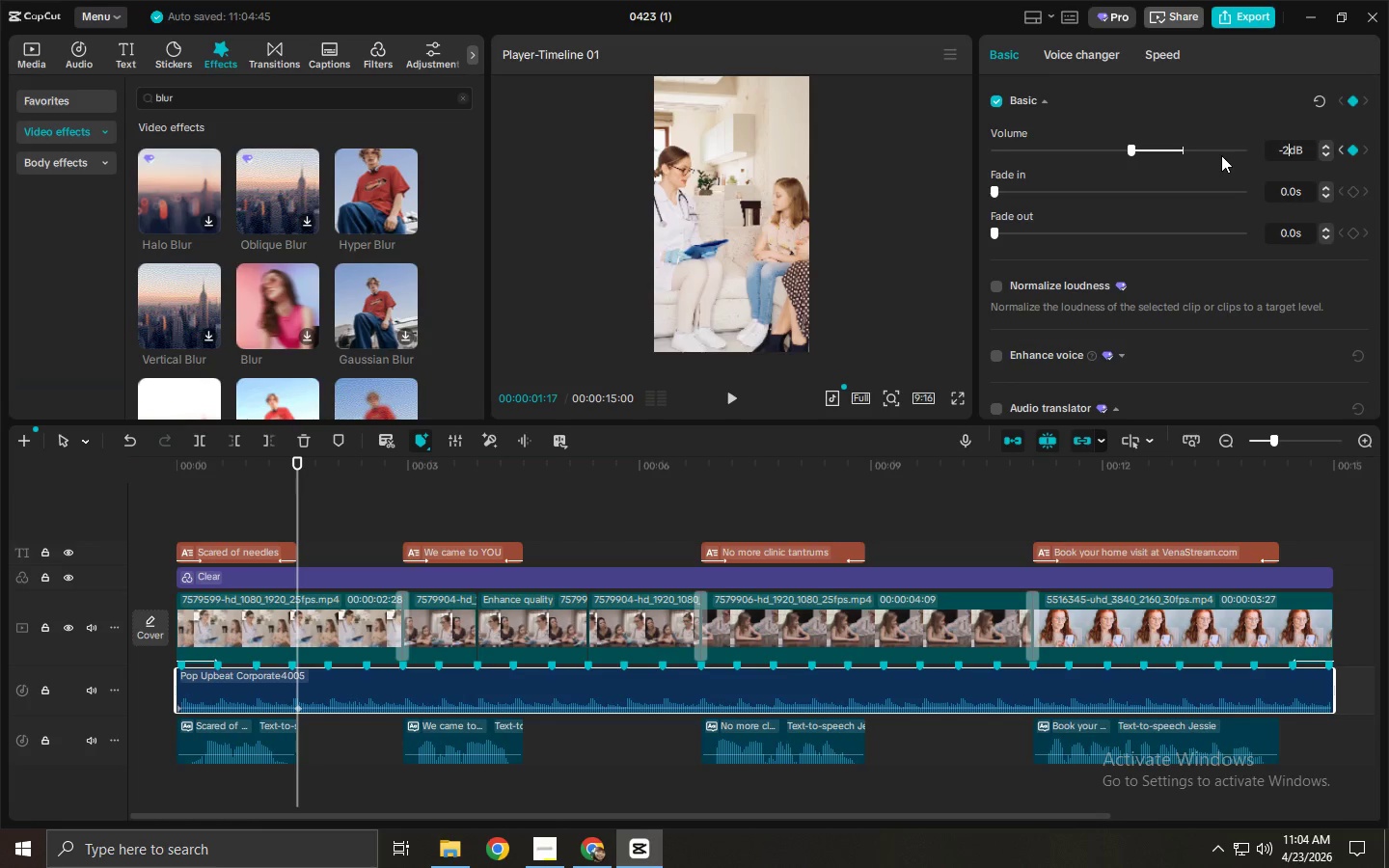 
key(Numpad3)
 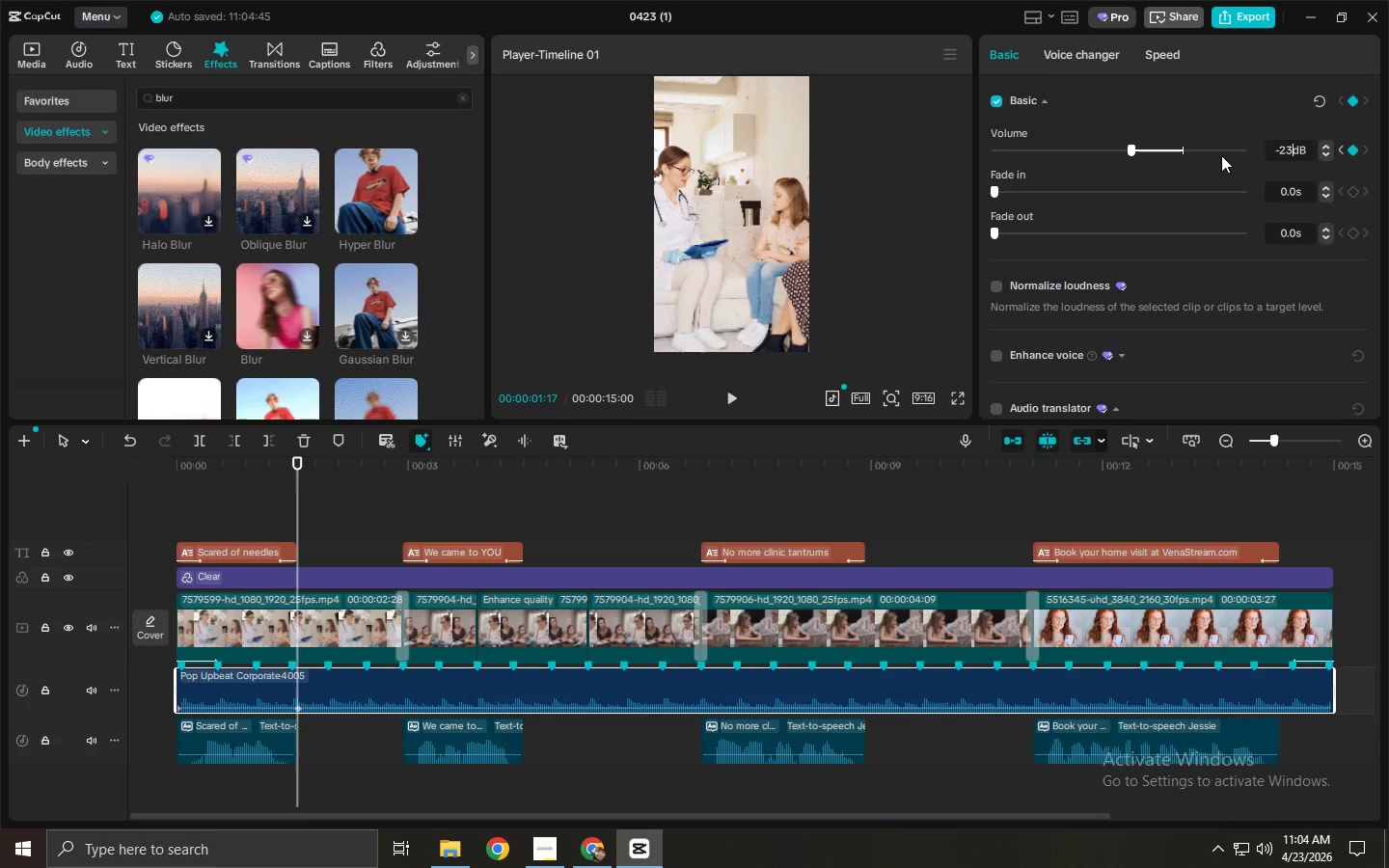 
key(NumpadEnter)
 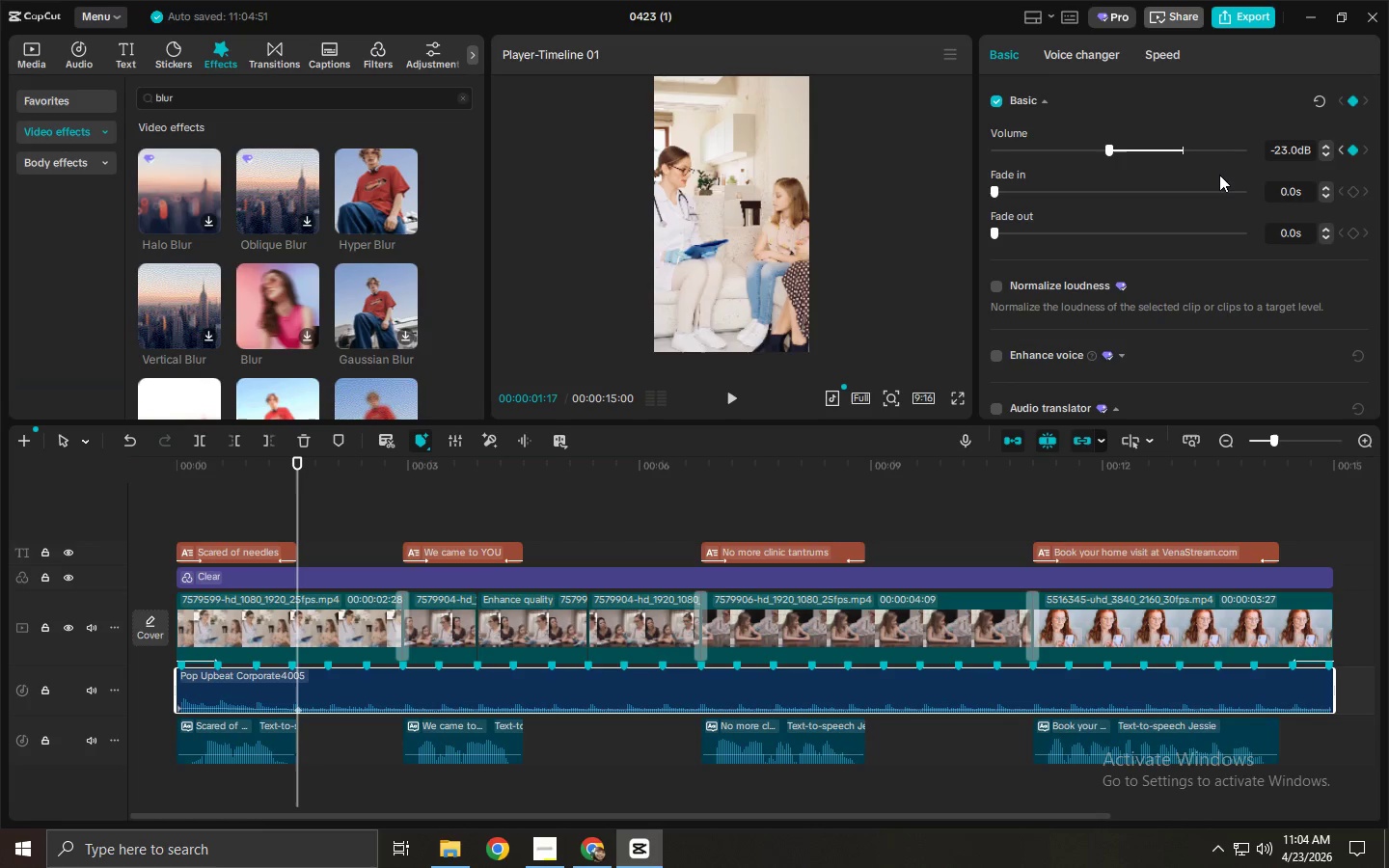 
key(Control+ControlLeft)
 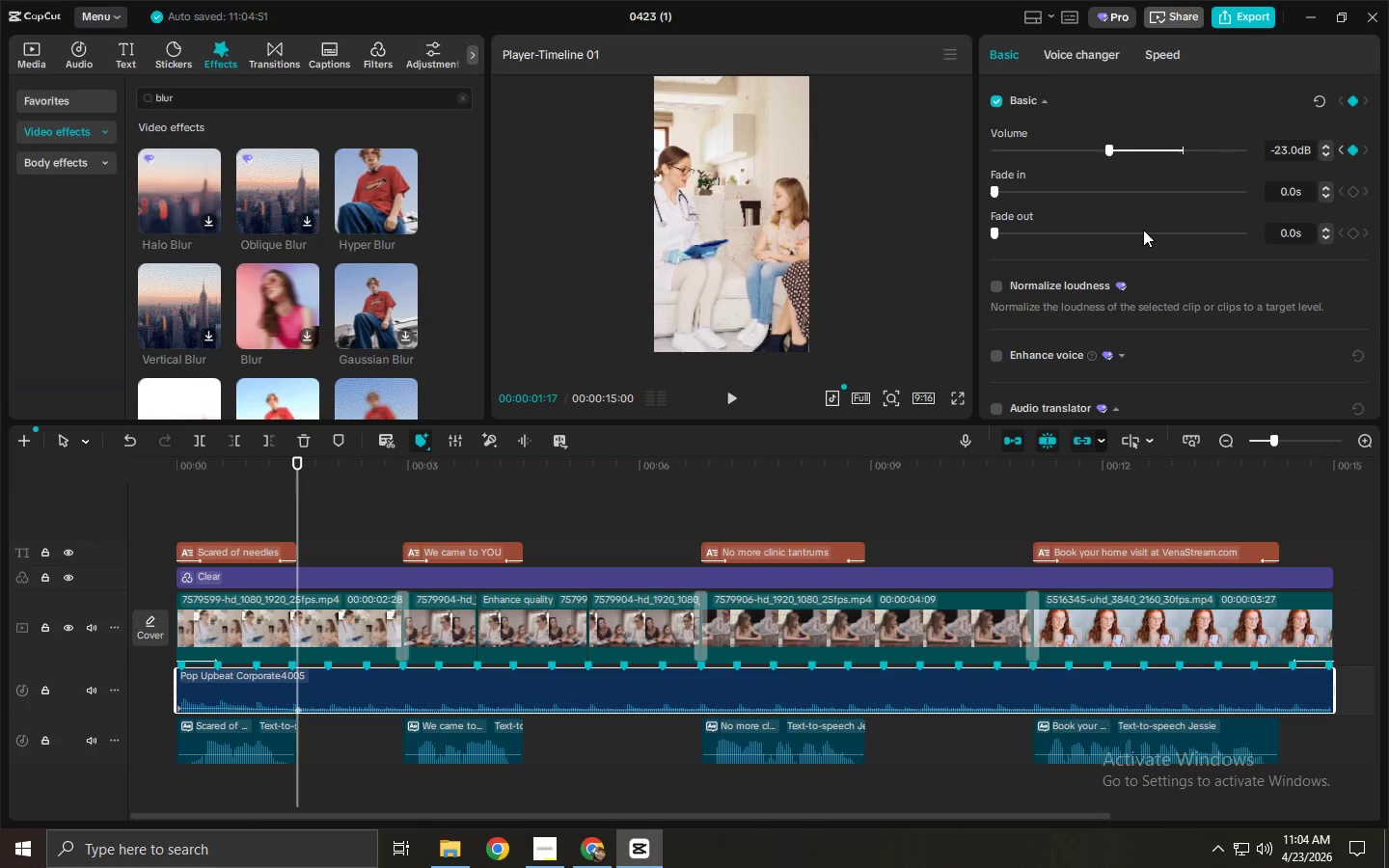 
key(Control+Z)
 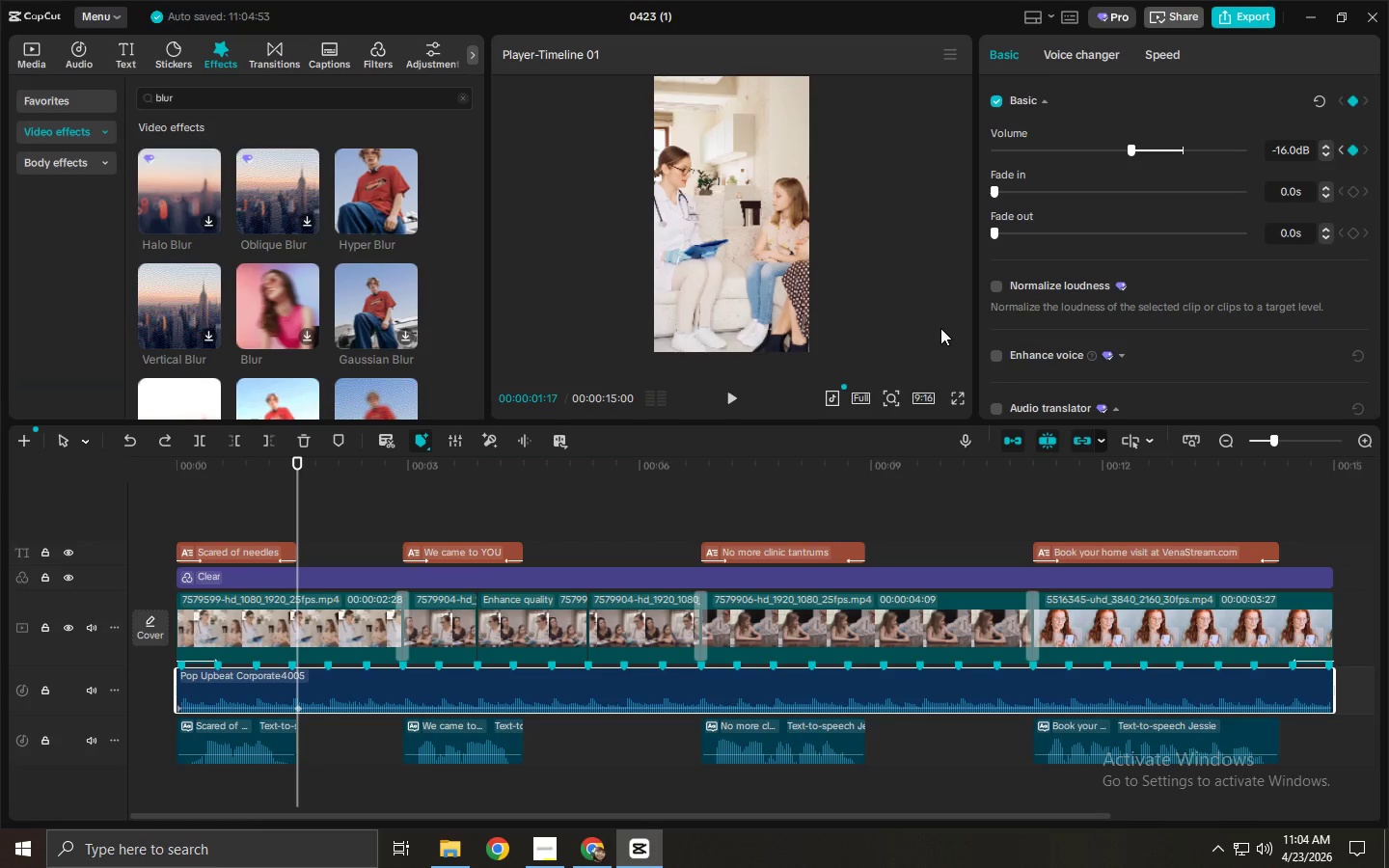 
left_click_drag(start_coordinate=[267, 472], to_coordinate=[141, 473])
 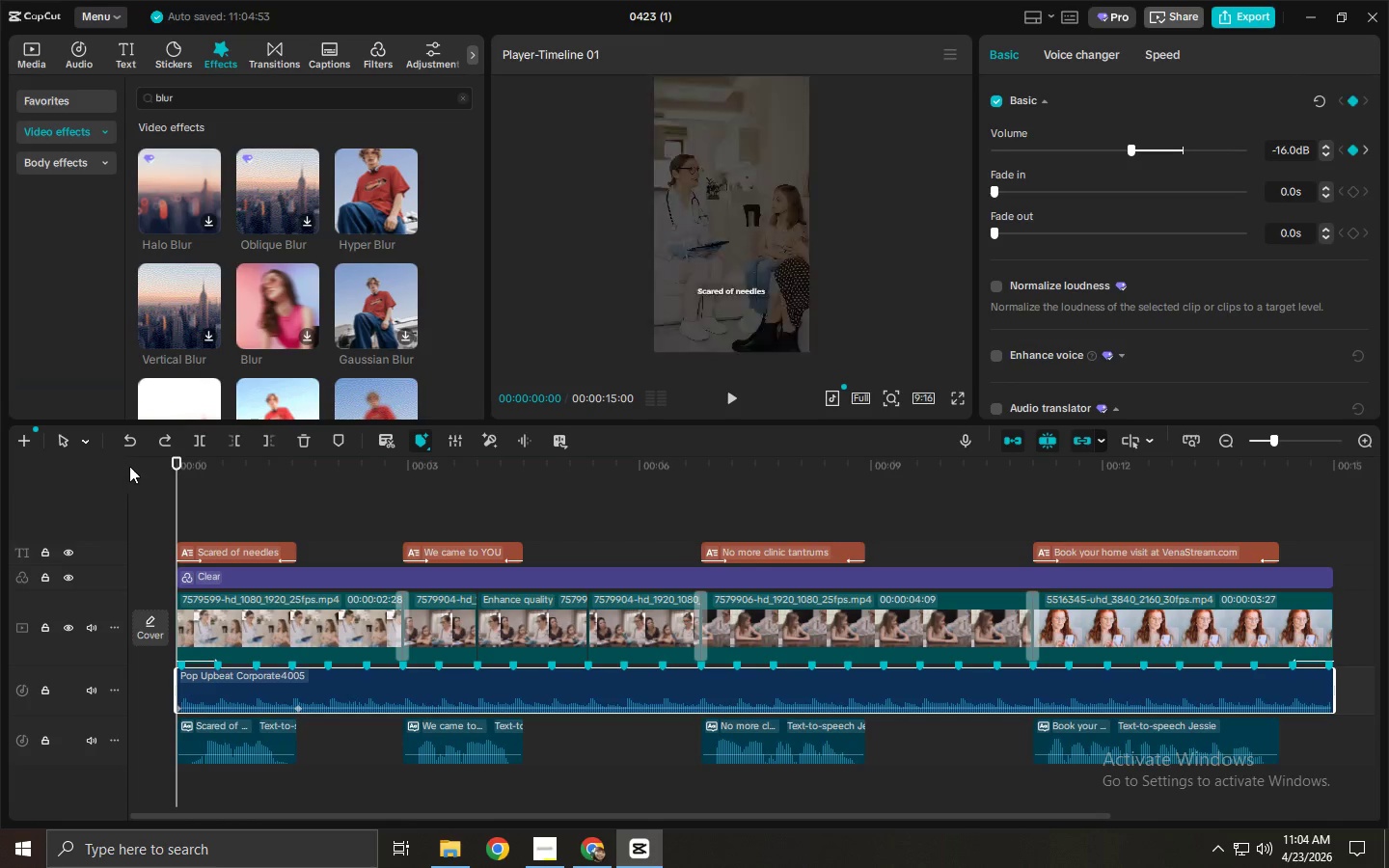 
key(Space)
 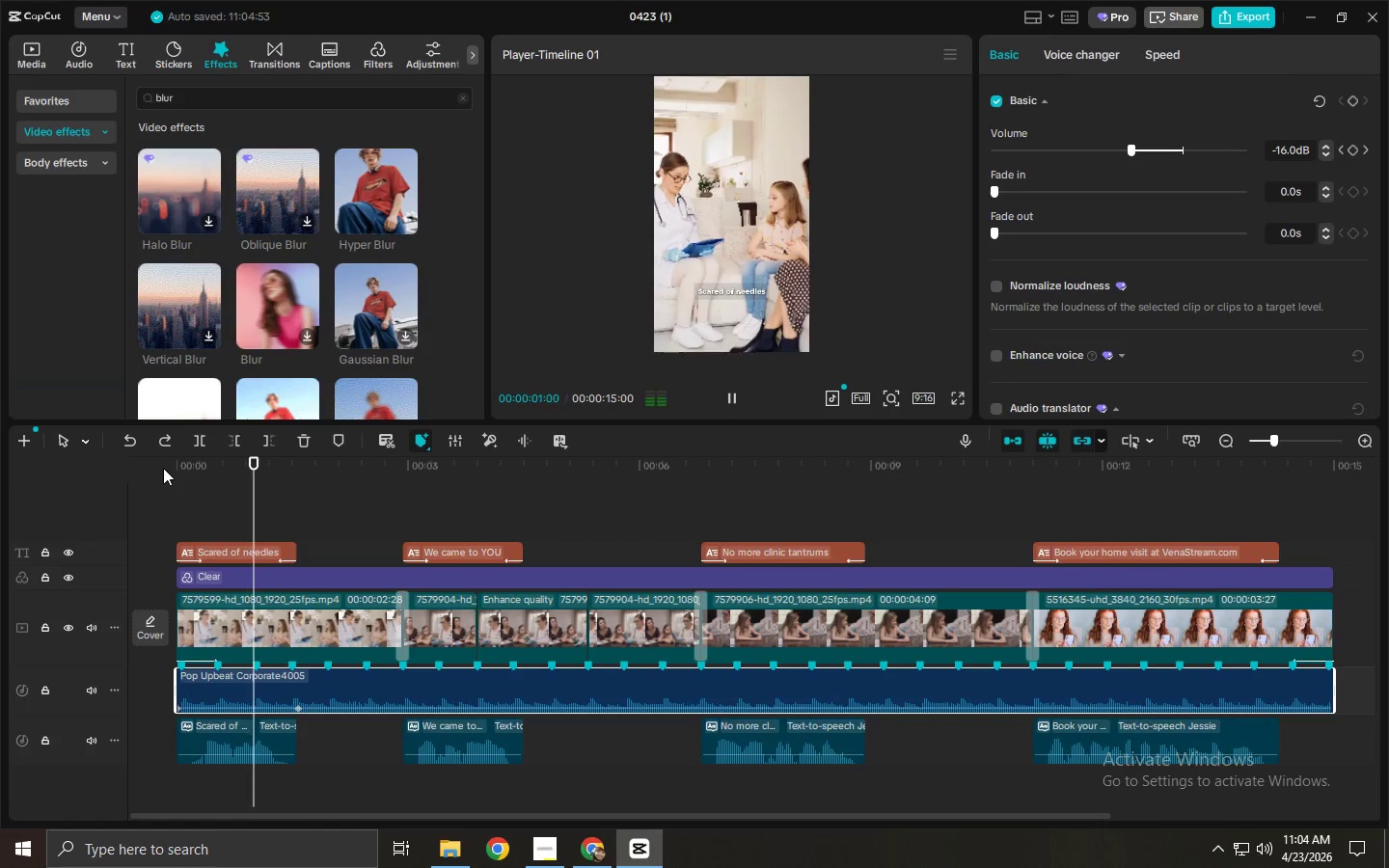 
key(Space)
 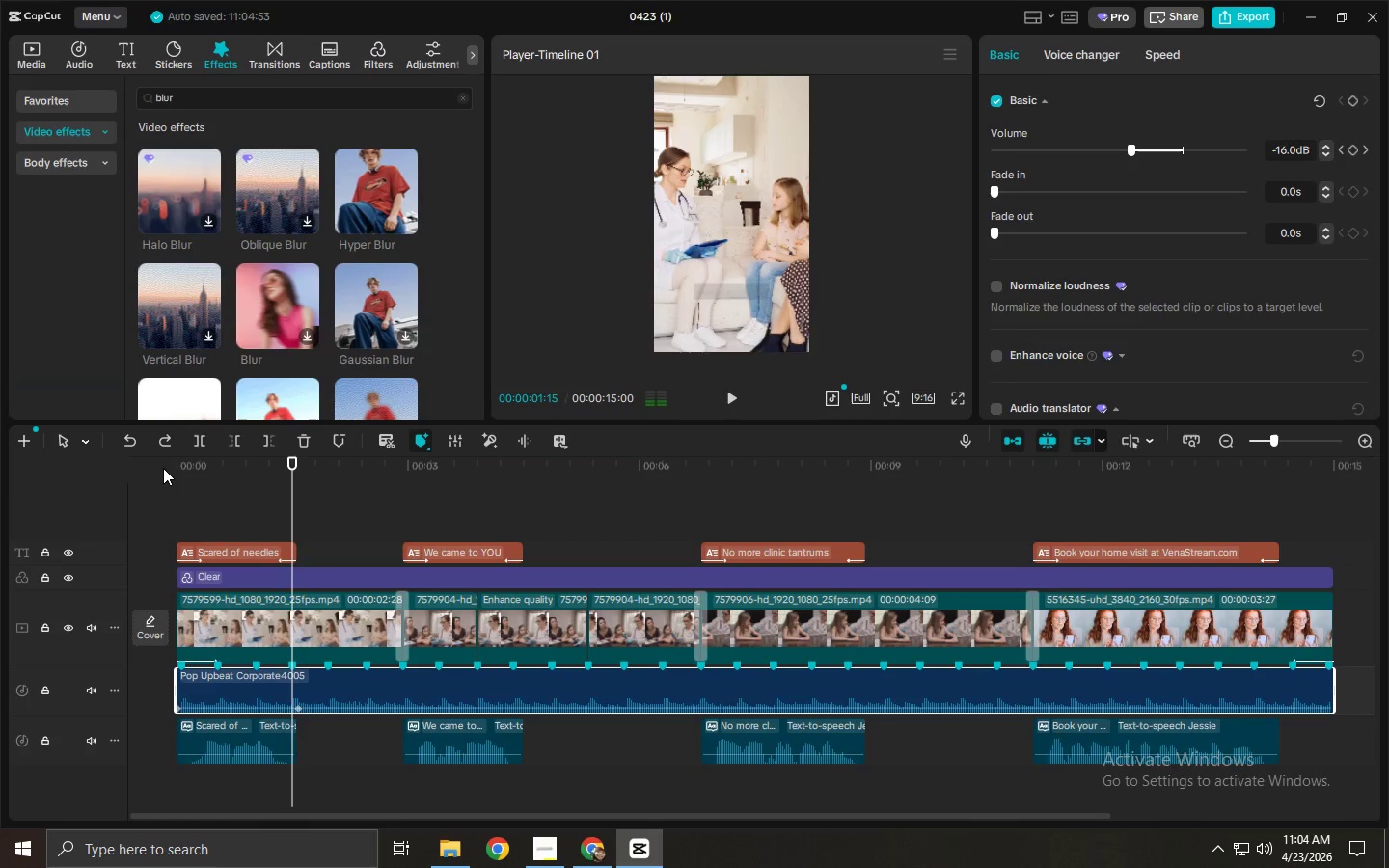 
key(Space)
 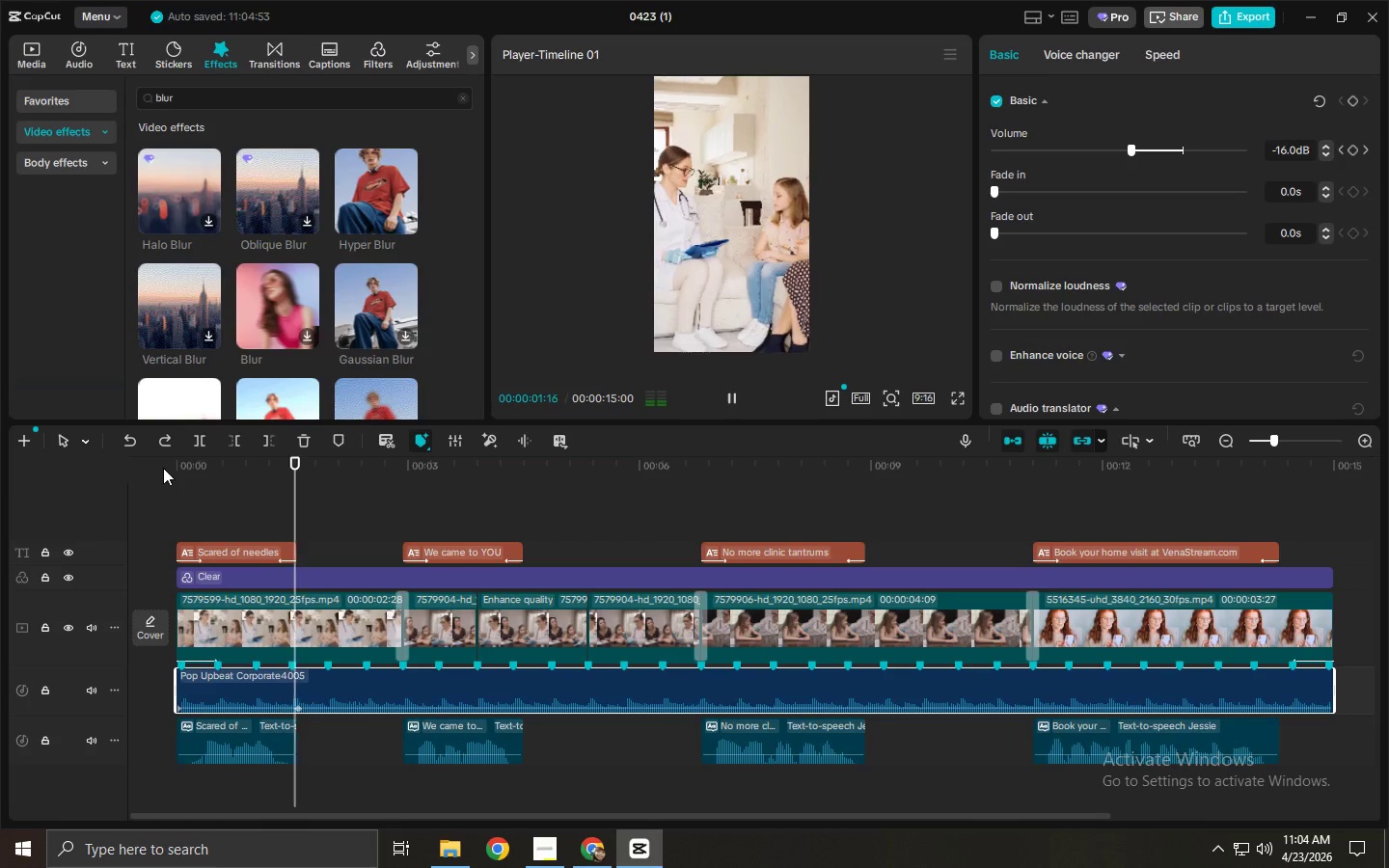 
key(Space)
 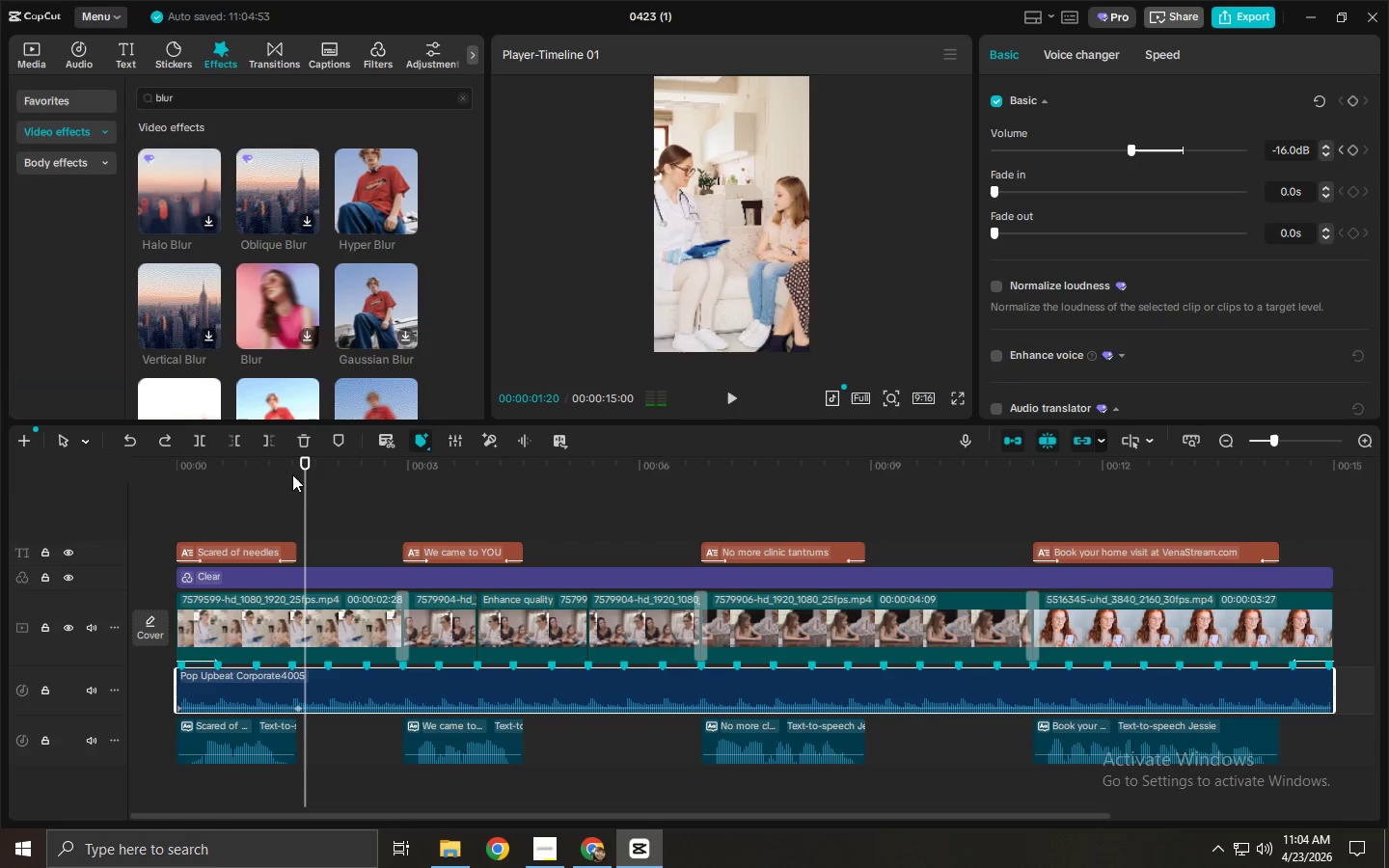 
left_click_drag(start_coordinate=[315, 469], to_coordinate=[298, 472])
 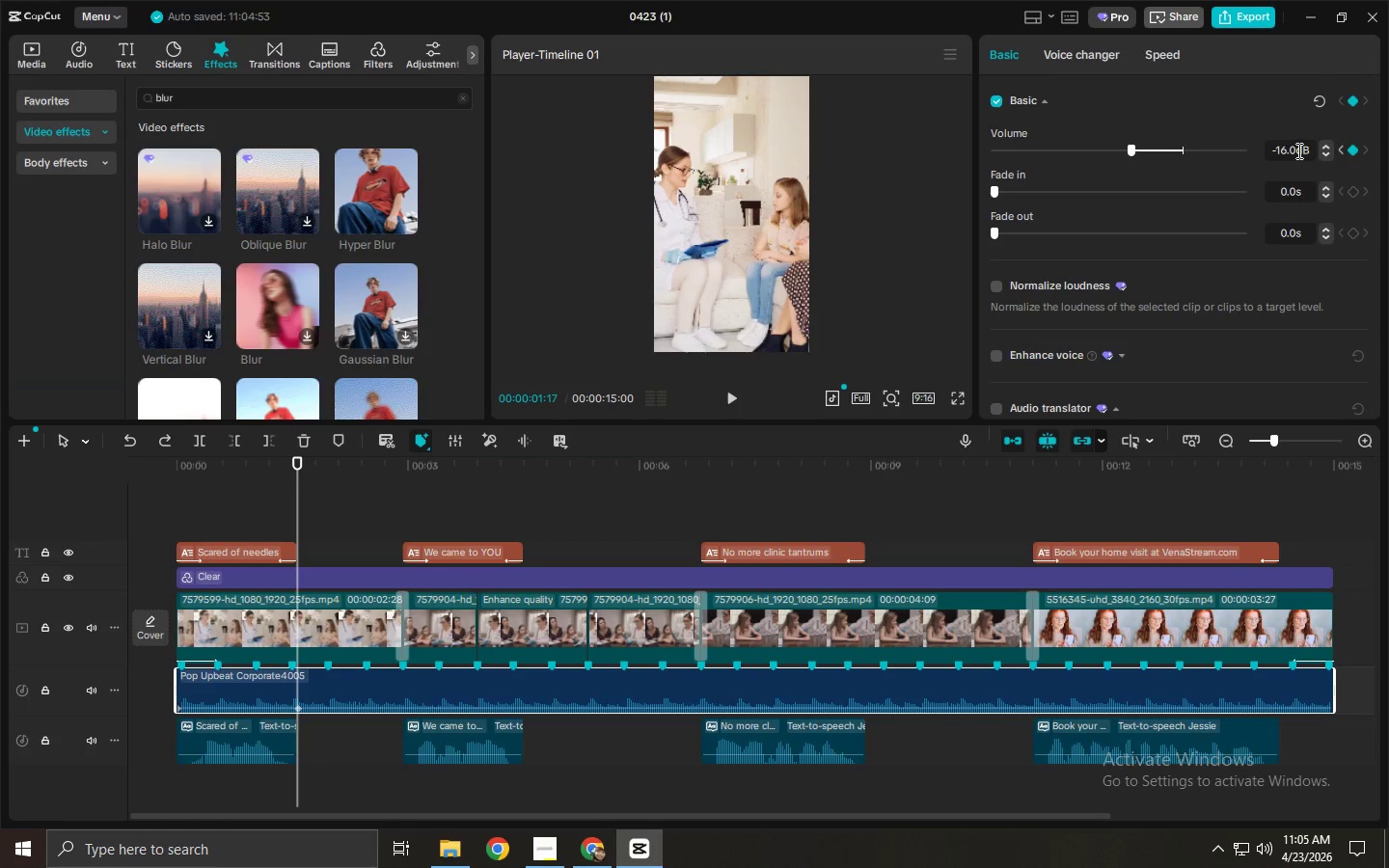 
wait(5.03)
 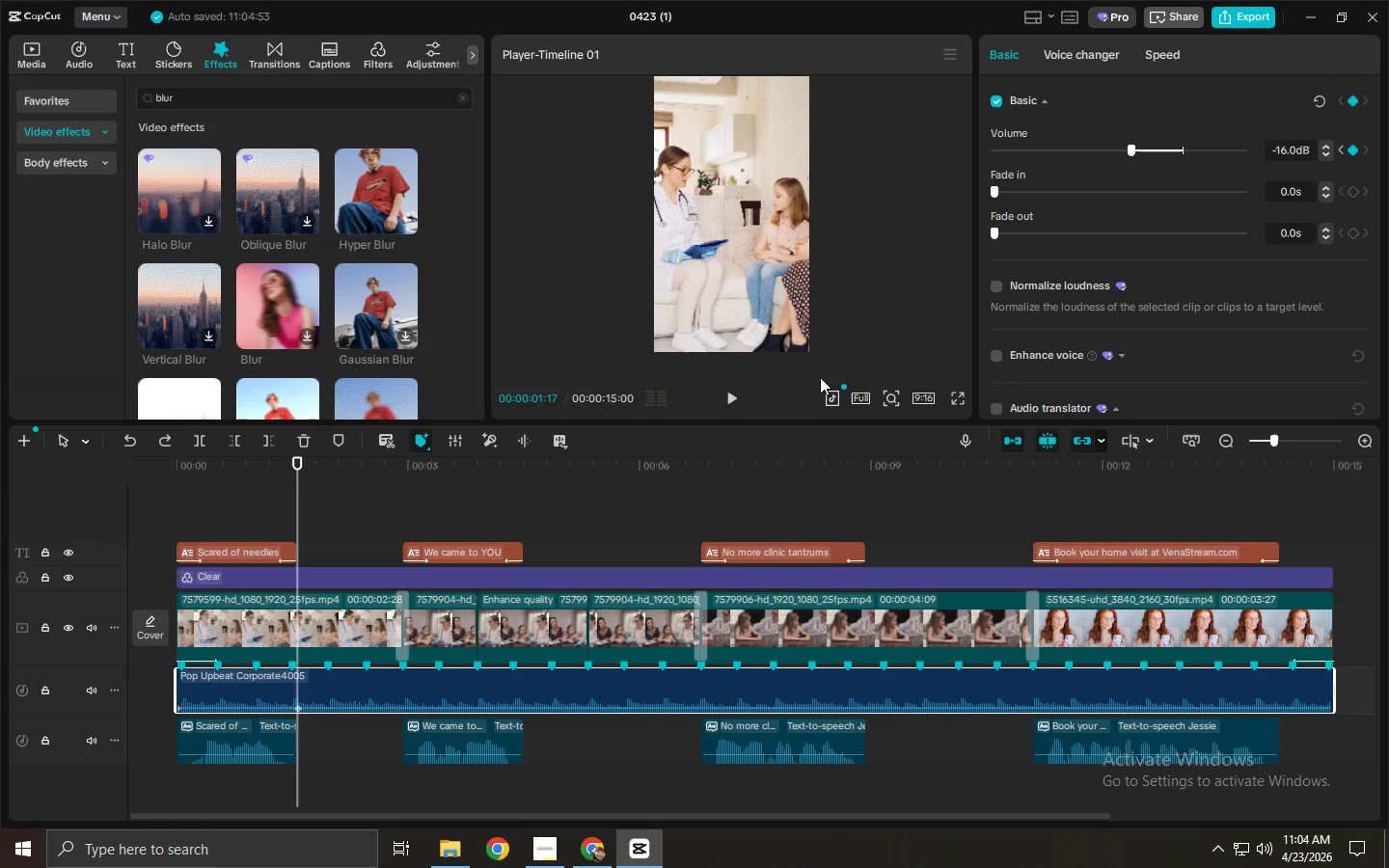 
double_click([1323, 158])
 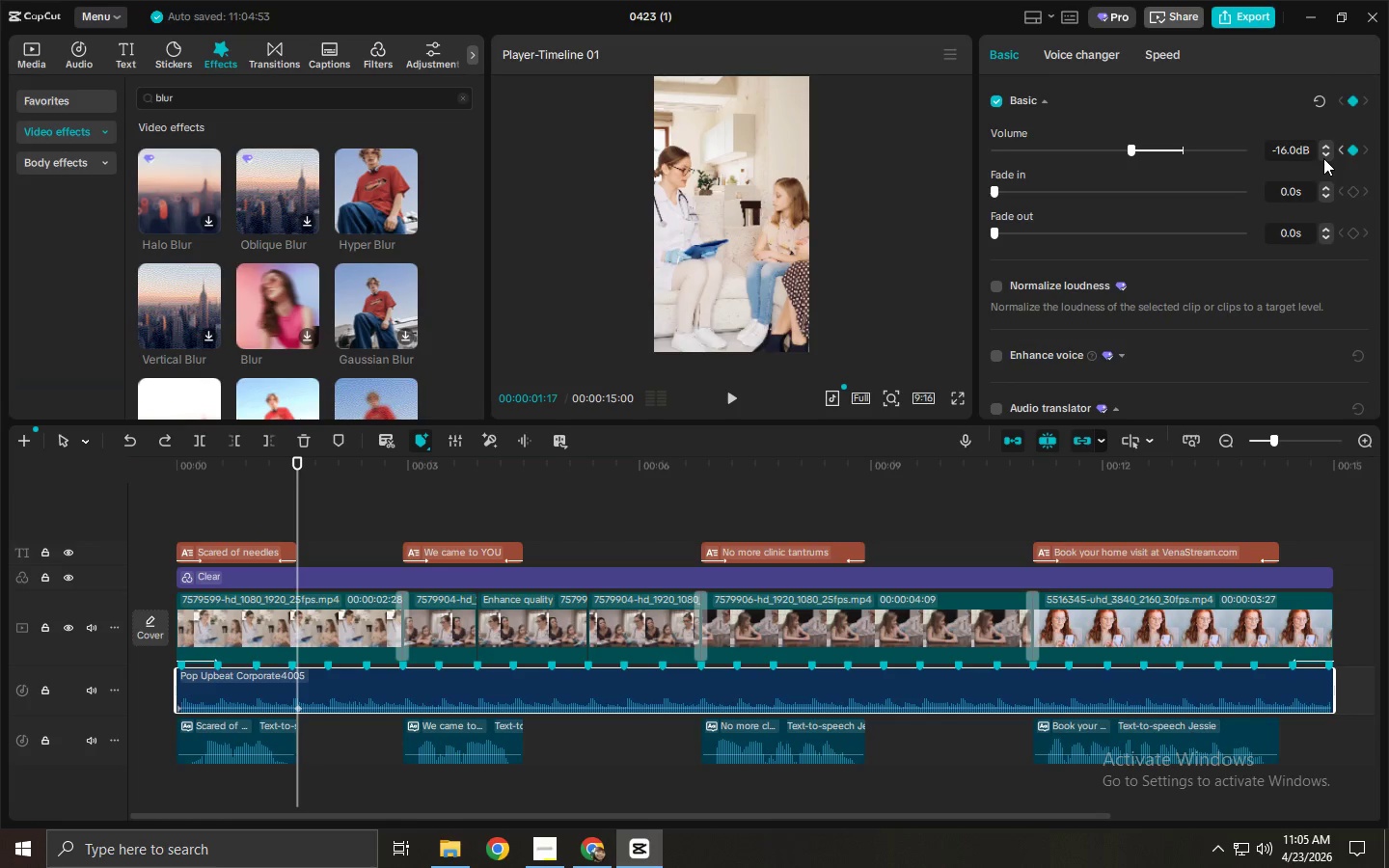 
triple_click([1323, 158])
 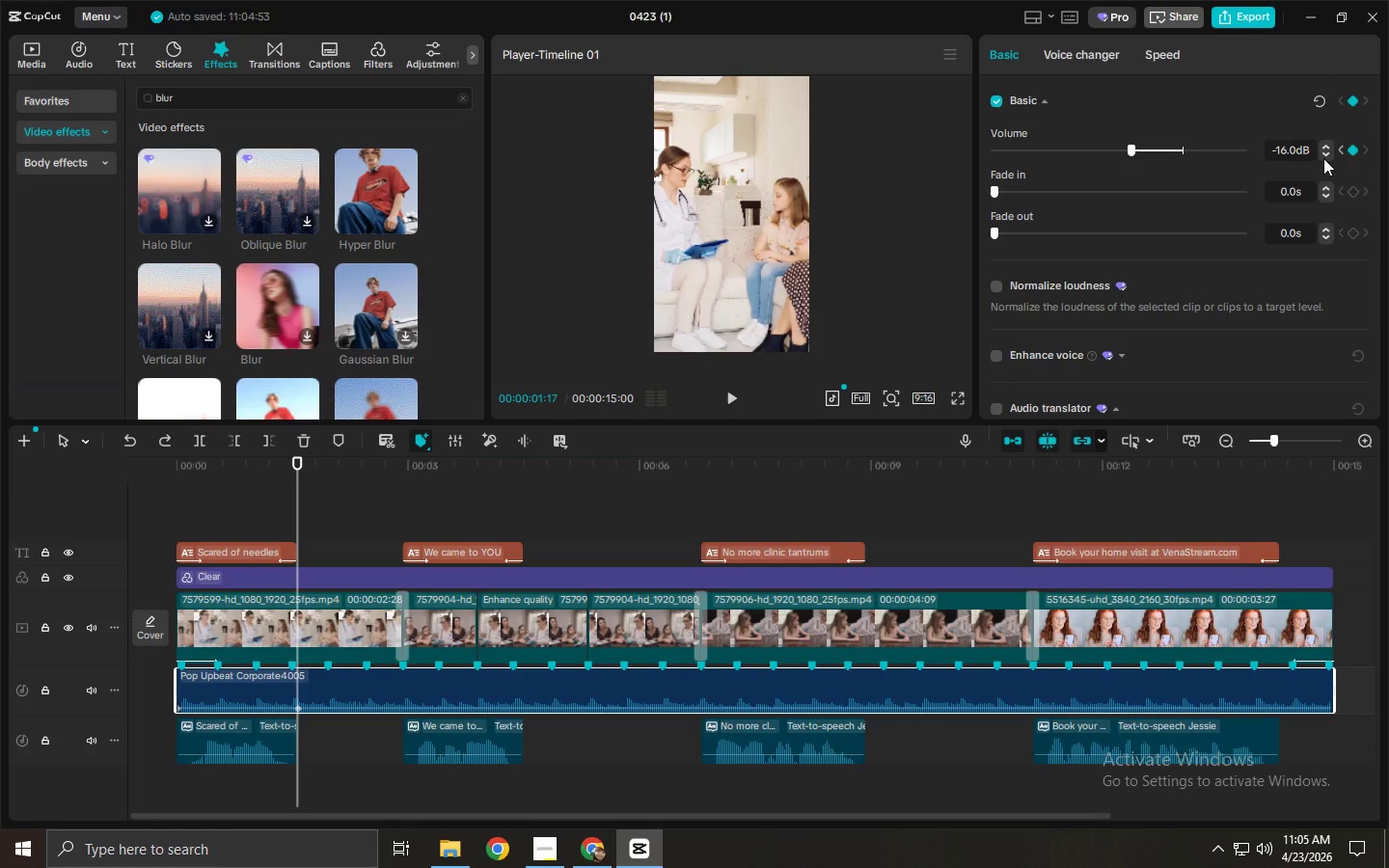 
triple_click([1323, 158])
 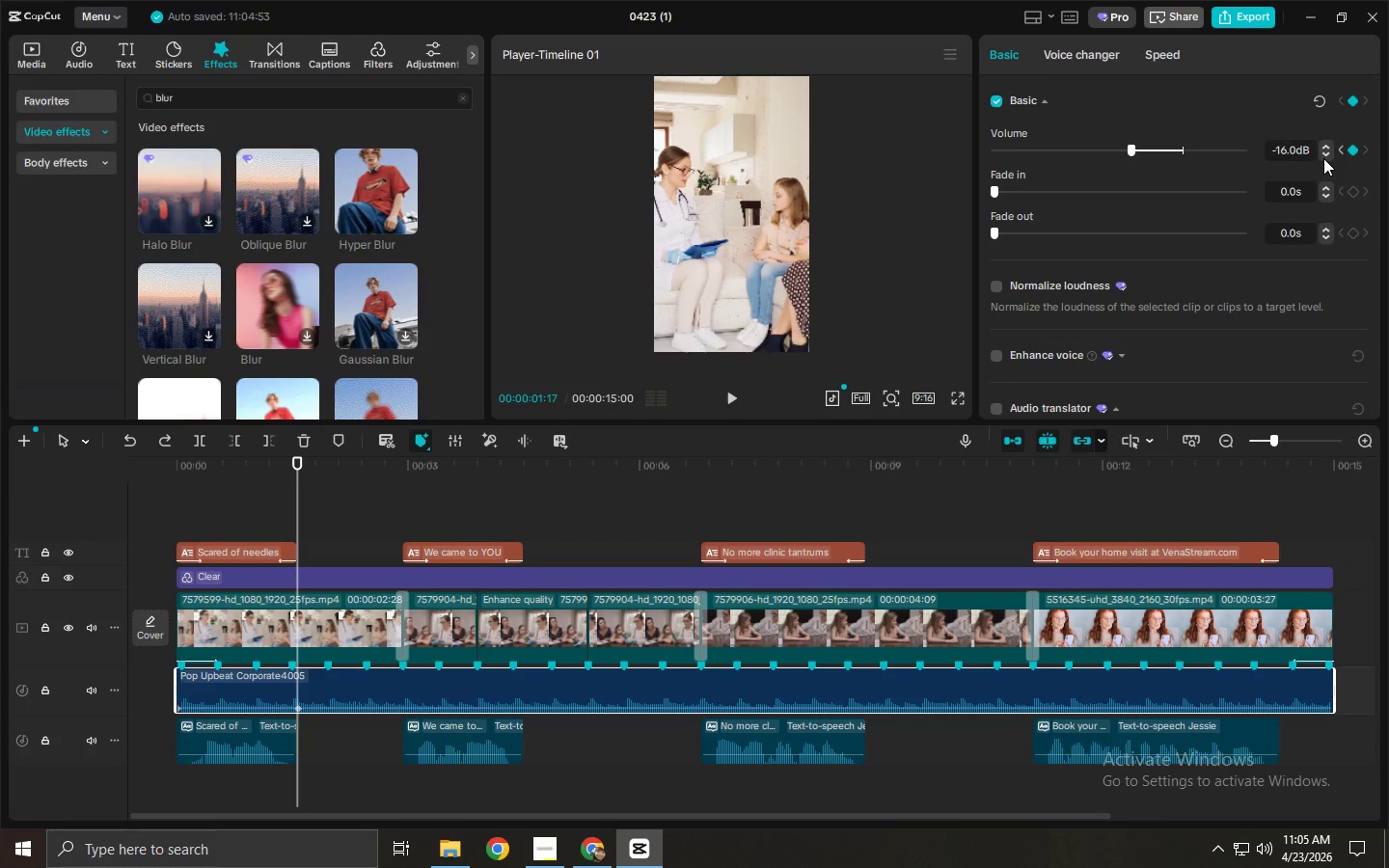 
triple_click([1323, 158])
 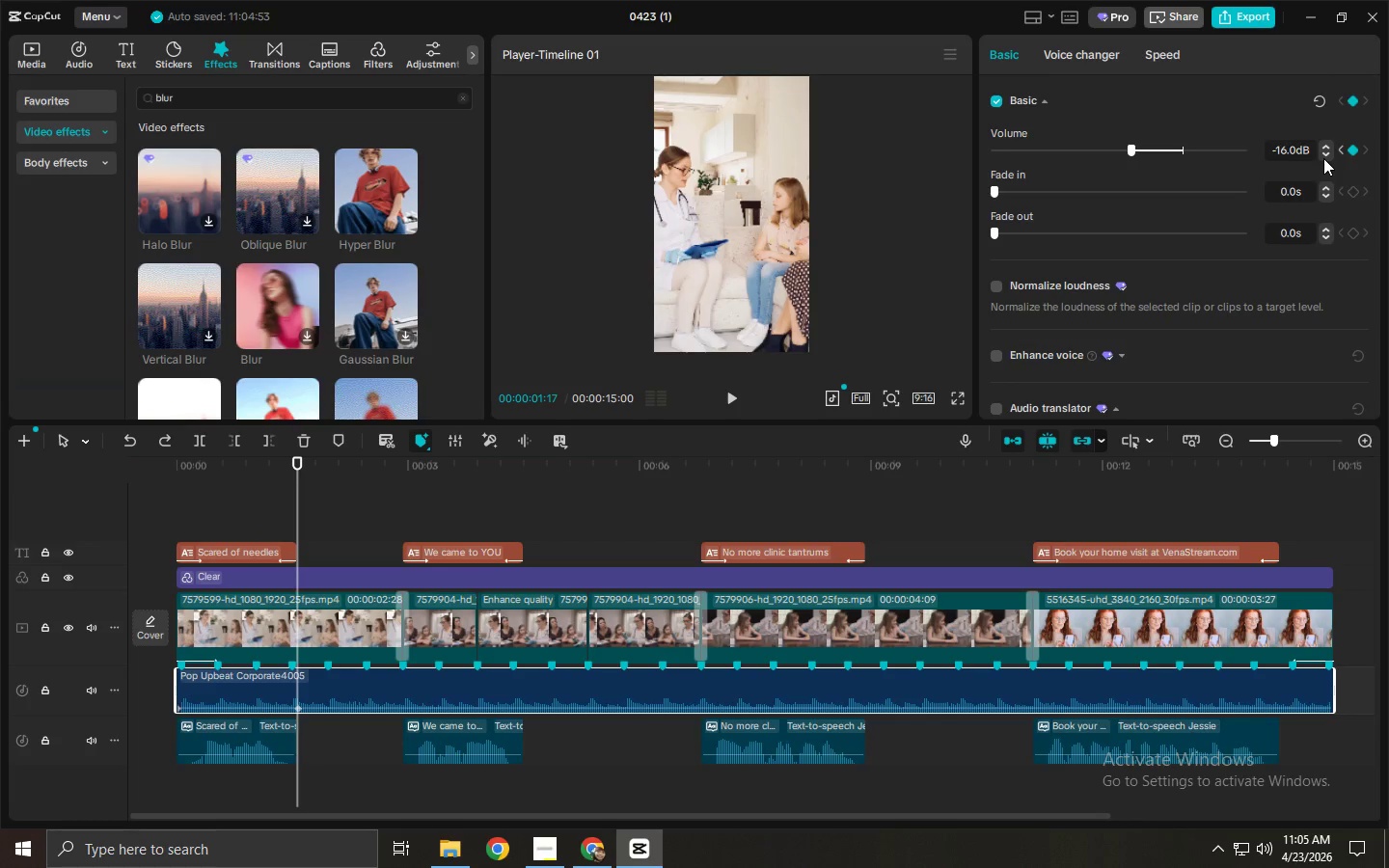 
left_click([1323, 158])
 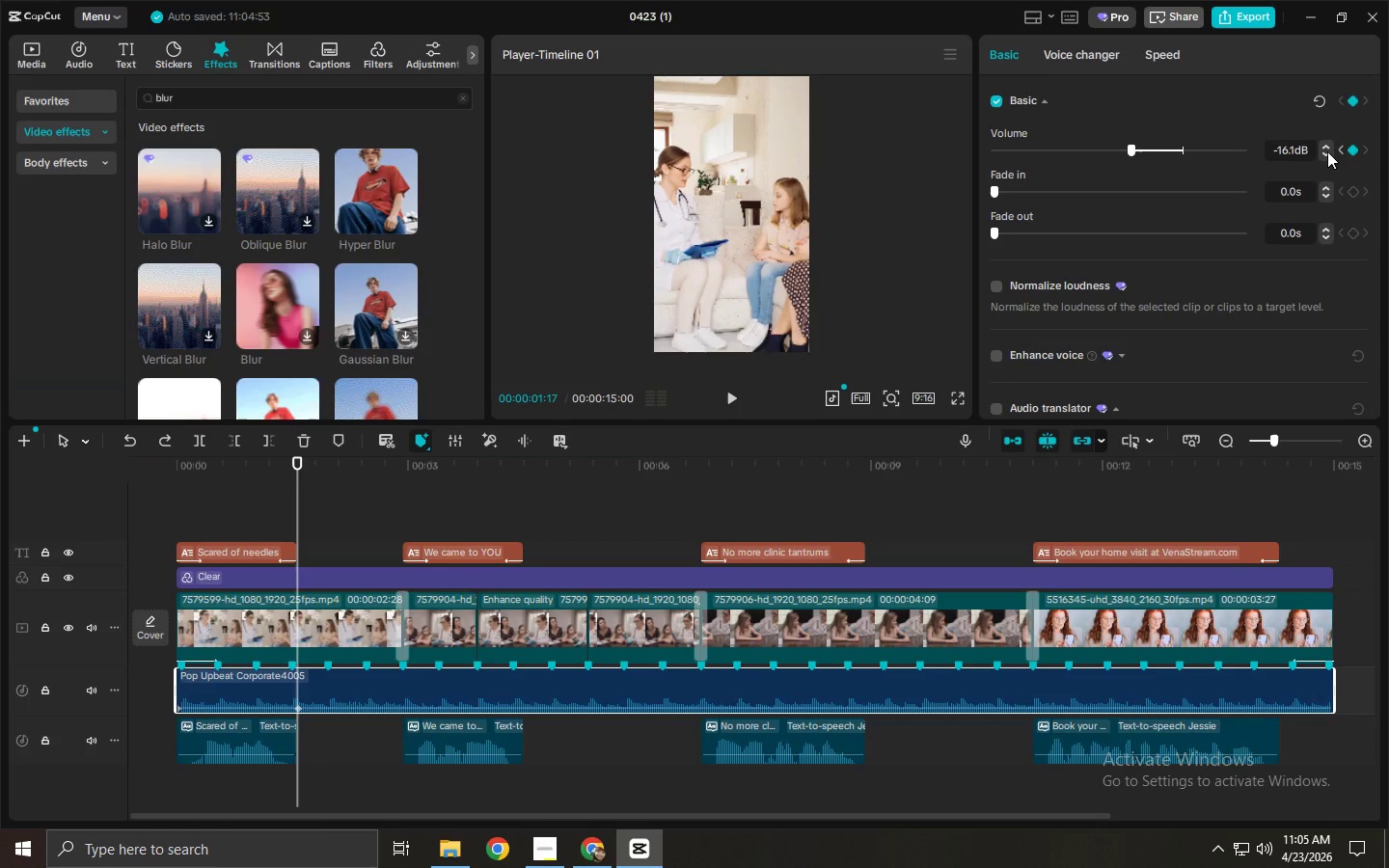 
triple_click([1327, 151])
 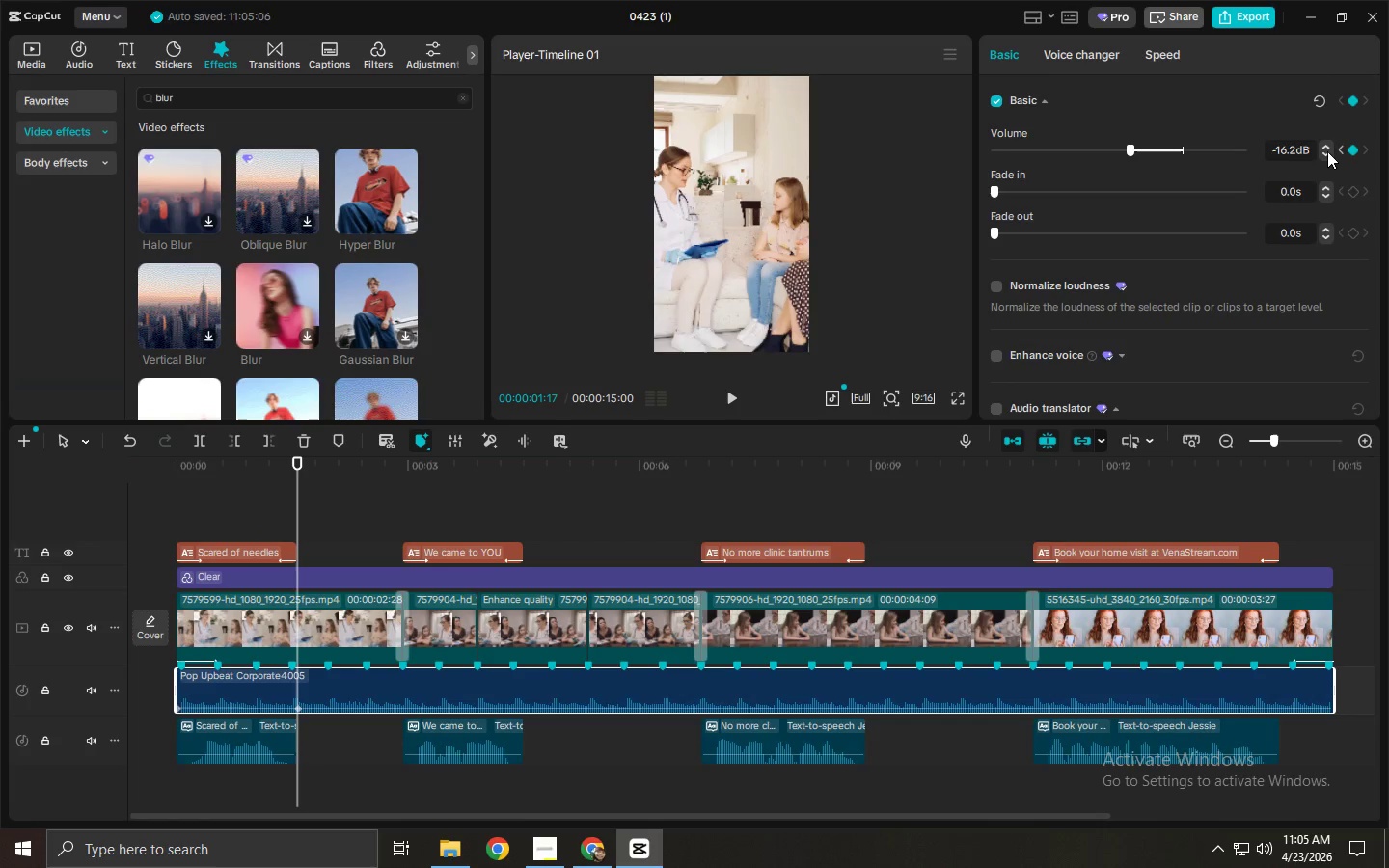 
triple_click([1327, 151])
 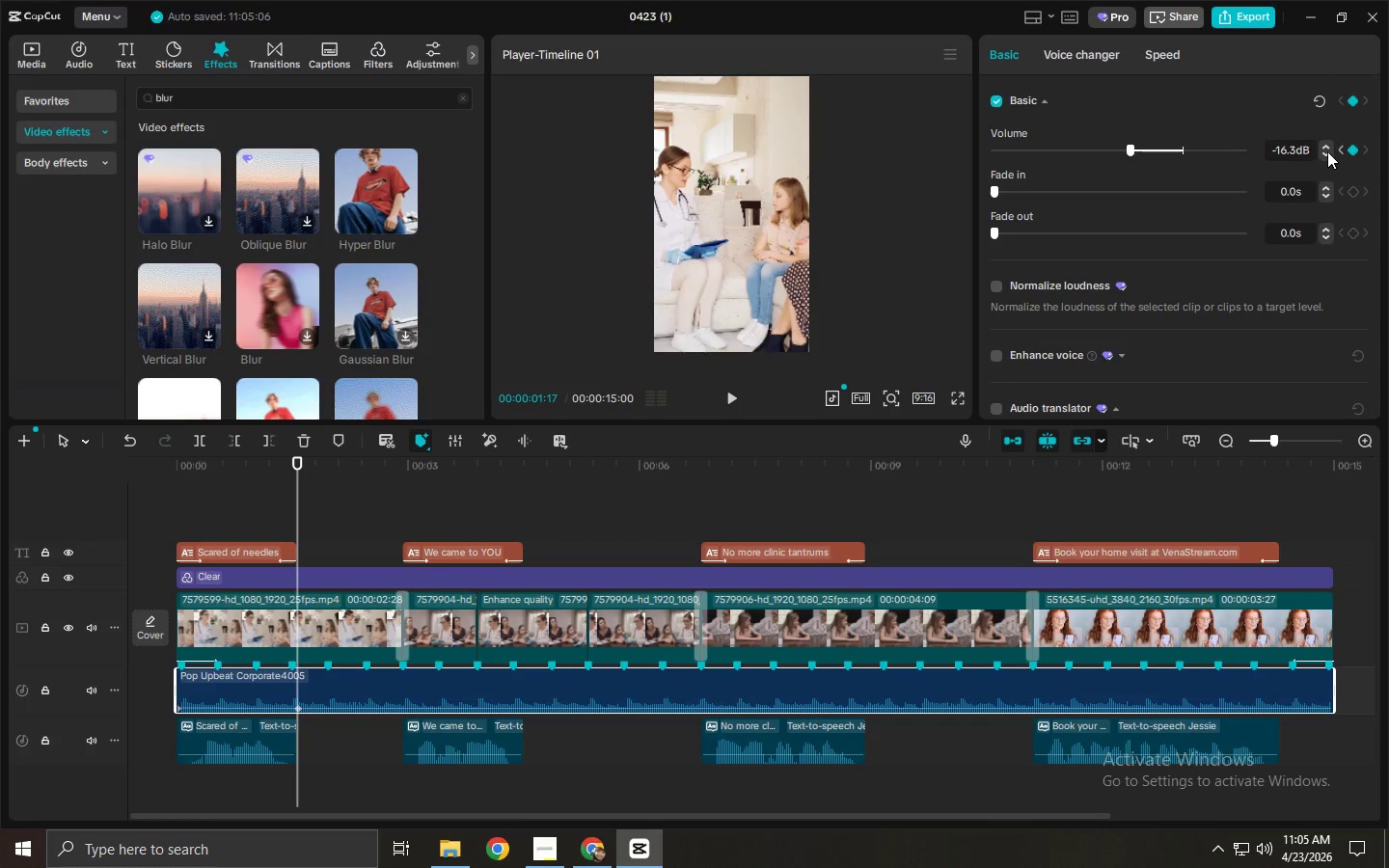 
triple_click([1327, 151])
 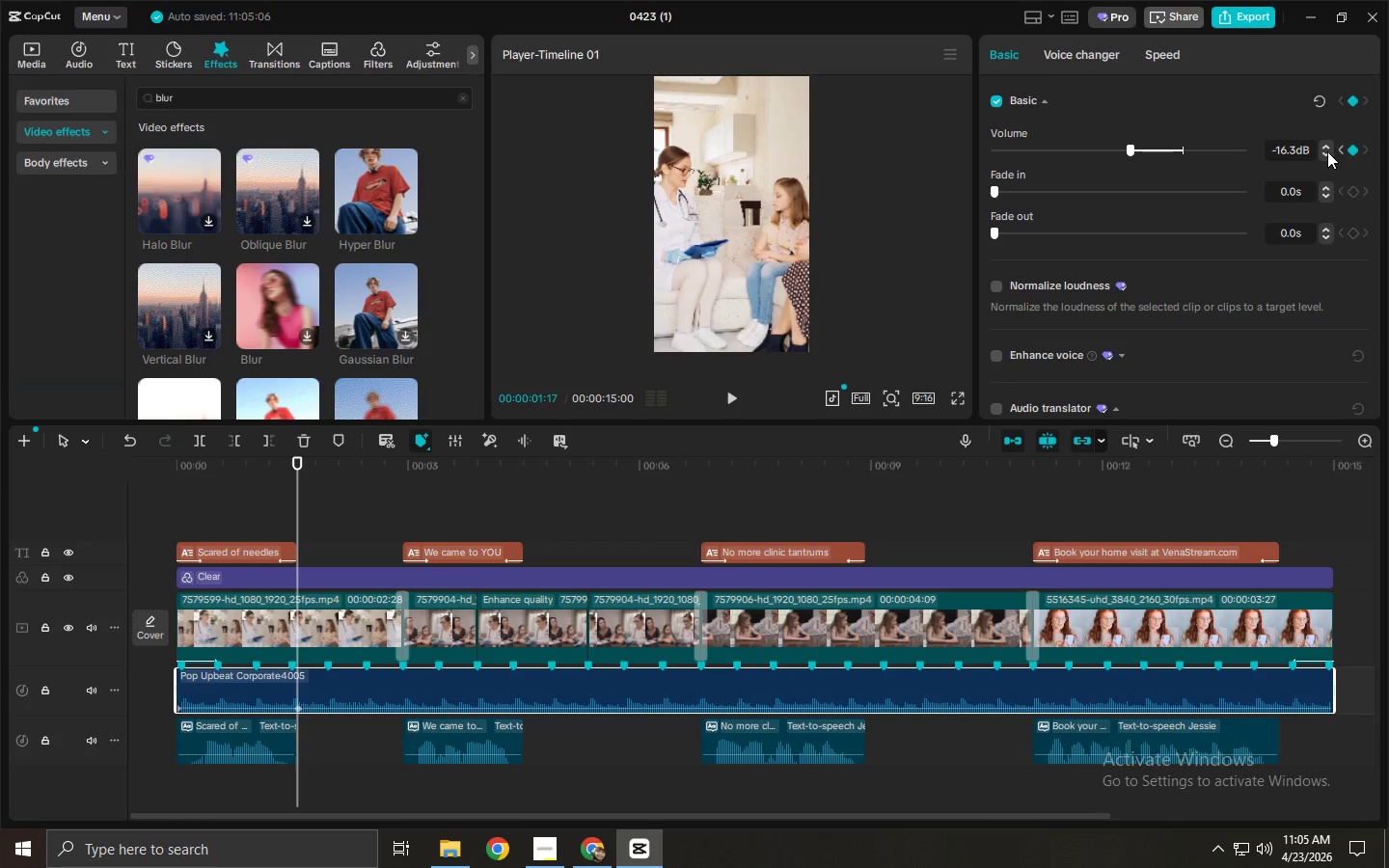 
triple_click([1327, 151])
 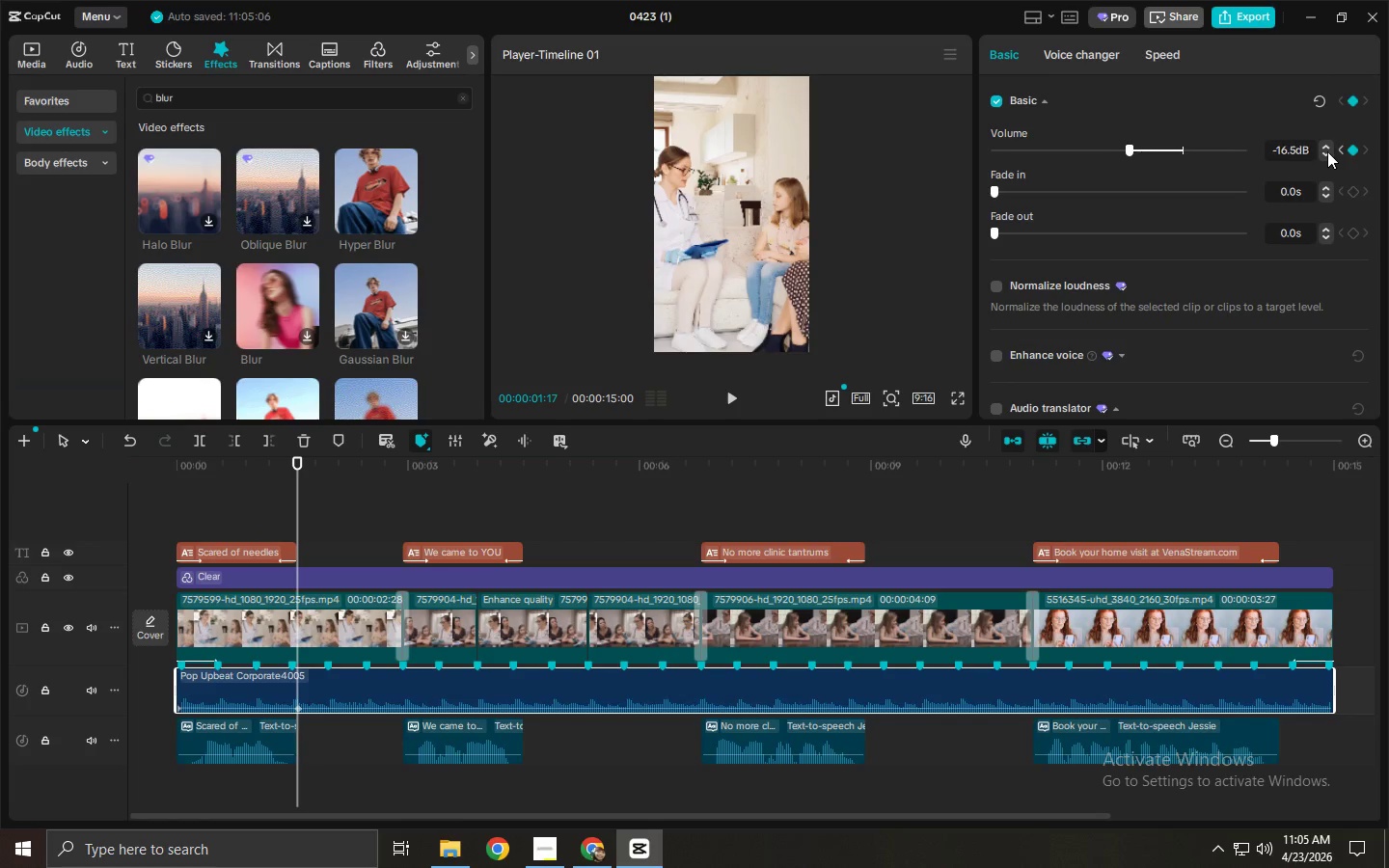 
triple_click([1327, 151])
 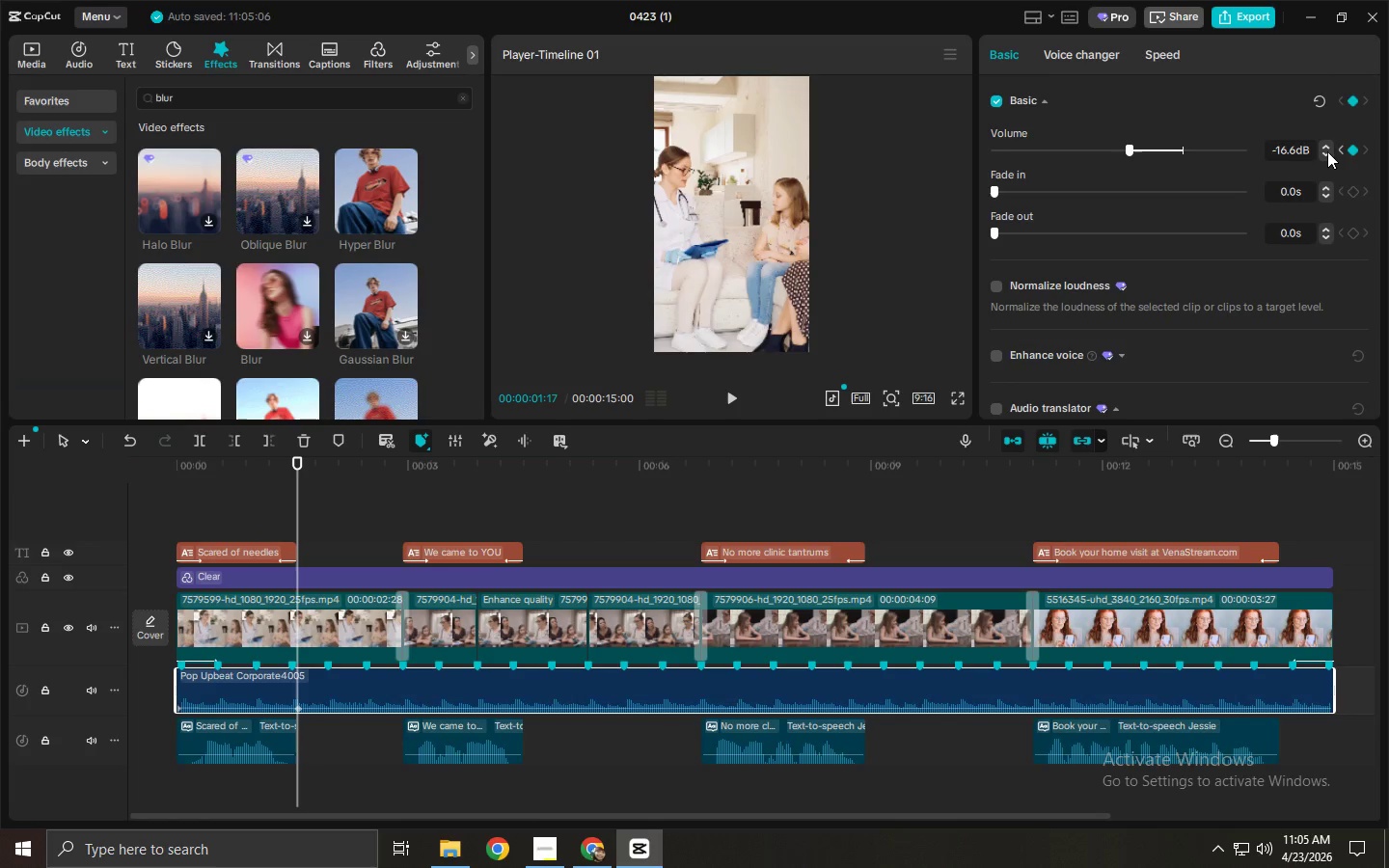 
triple_click([1327, 151])
 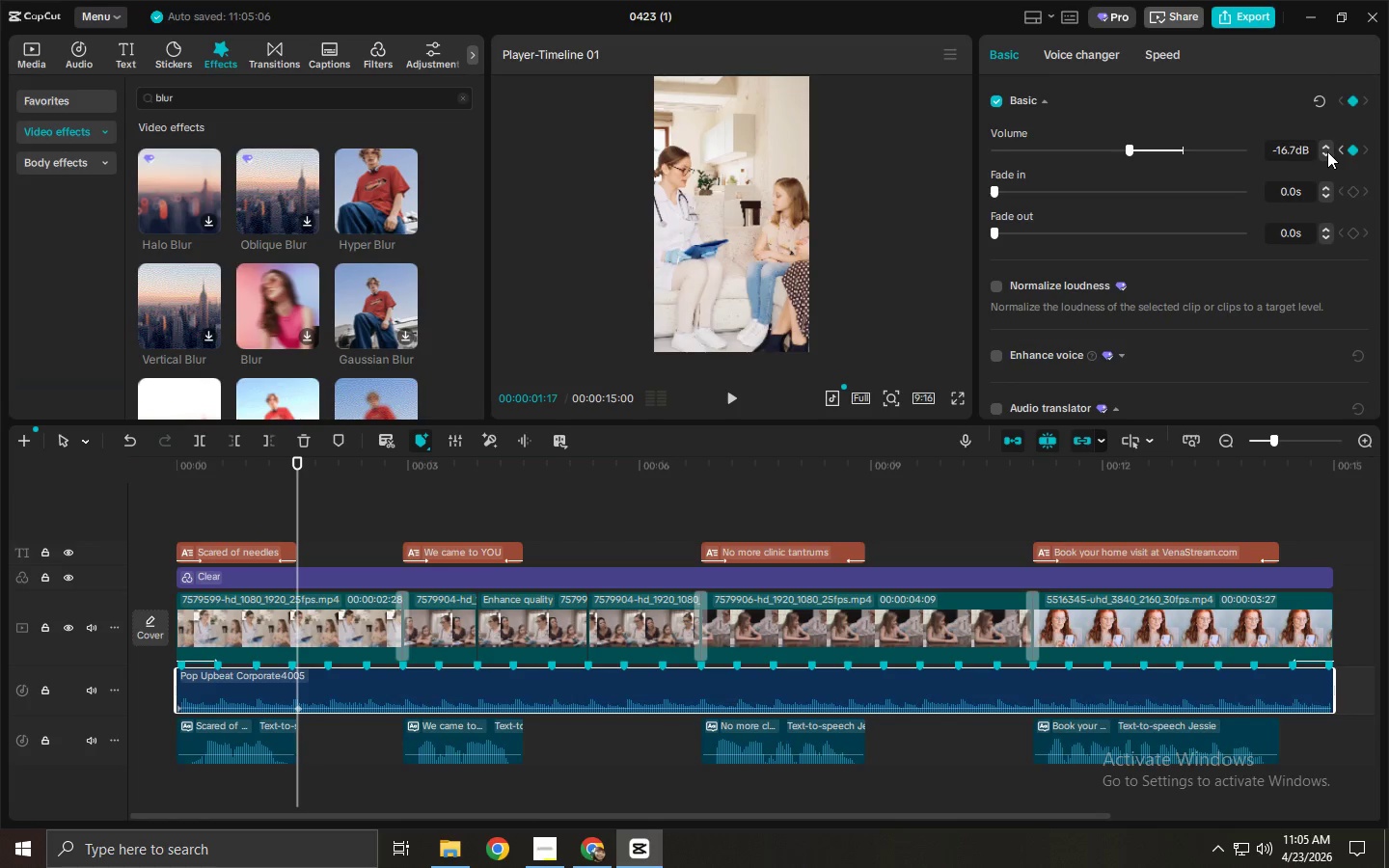 
triple_click([1327, 151])
 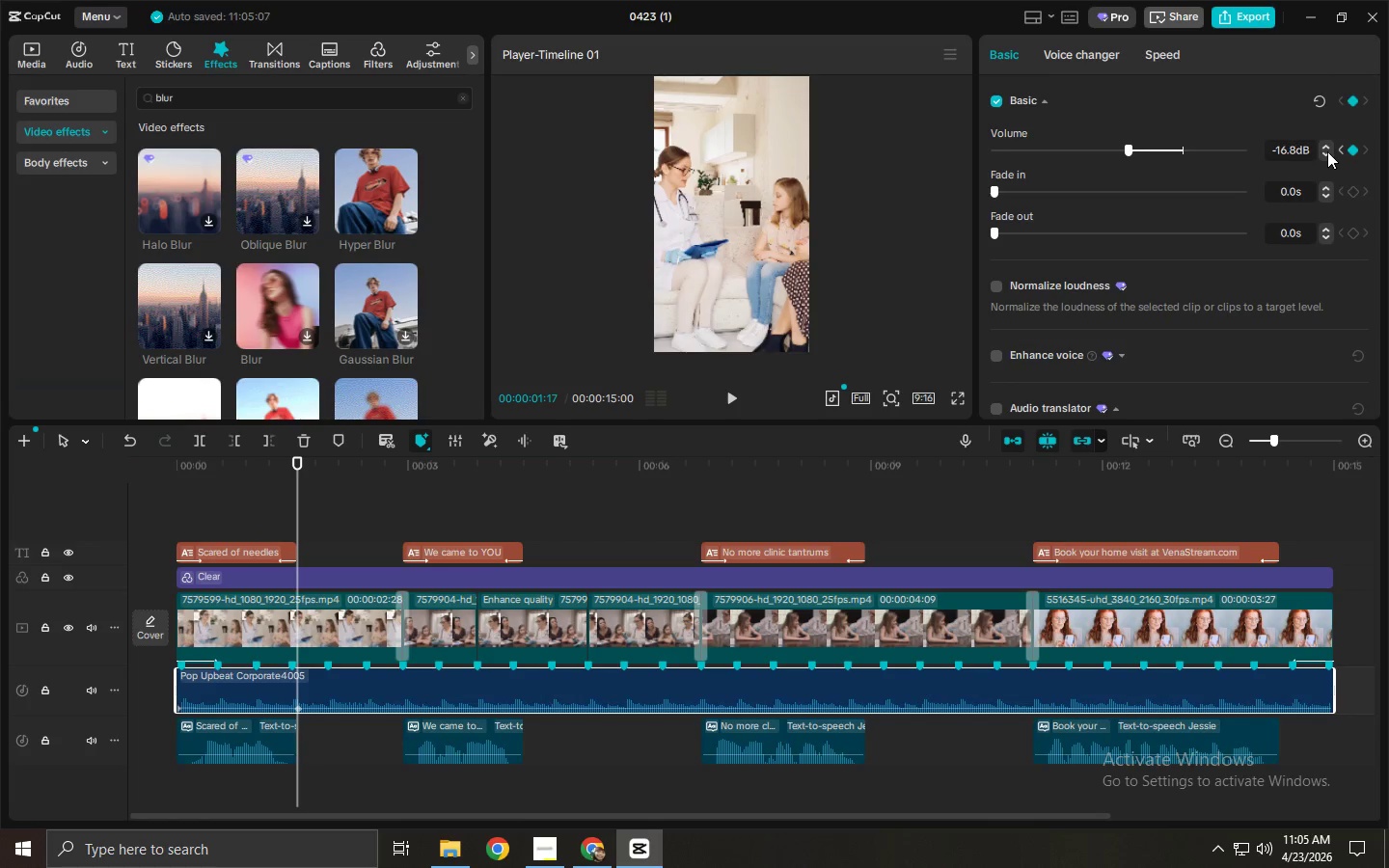 
triple_click([1327, 151])
 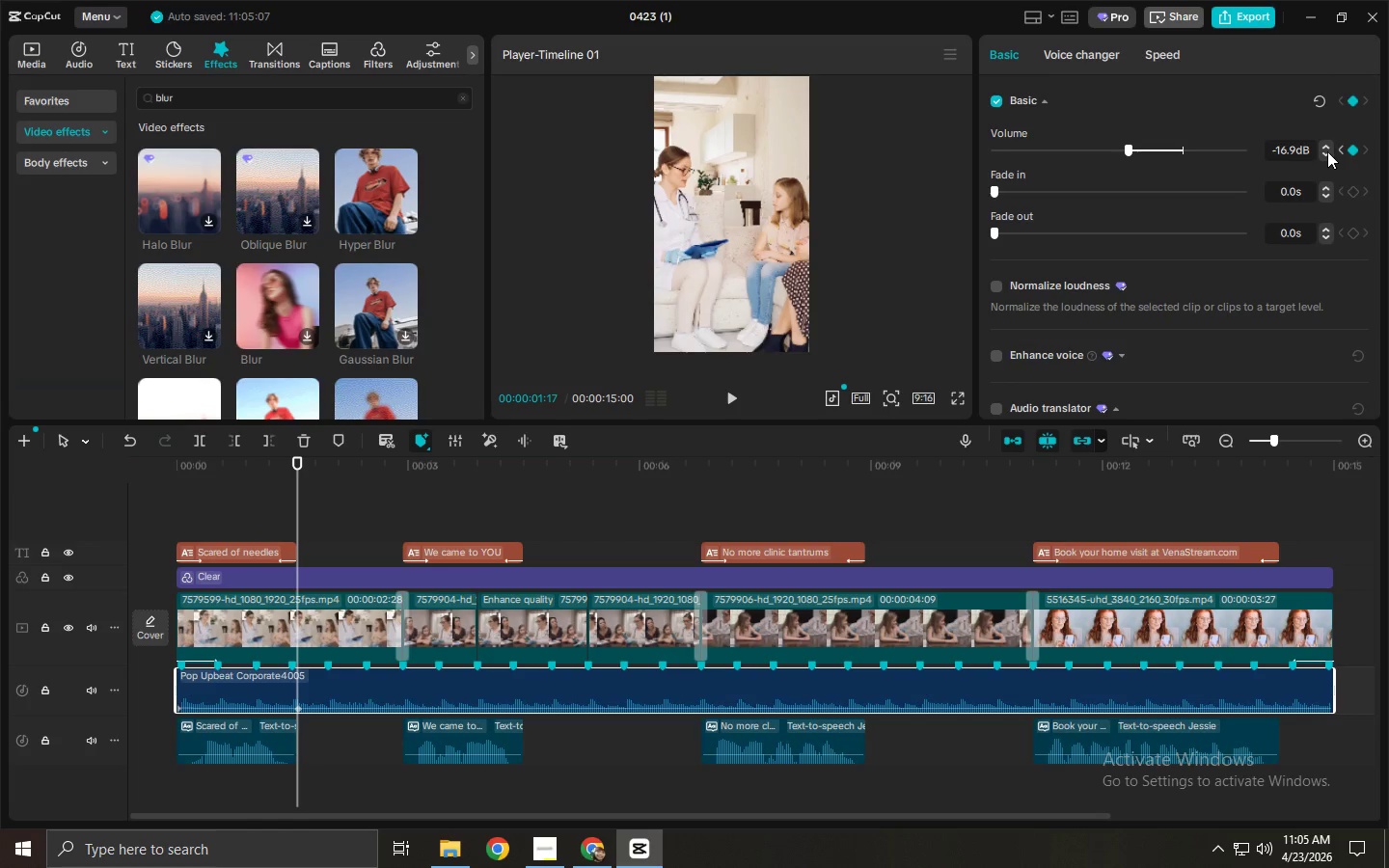 
triple_click([1327, 151])
 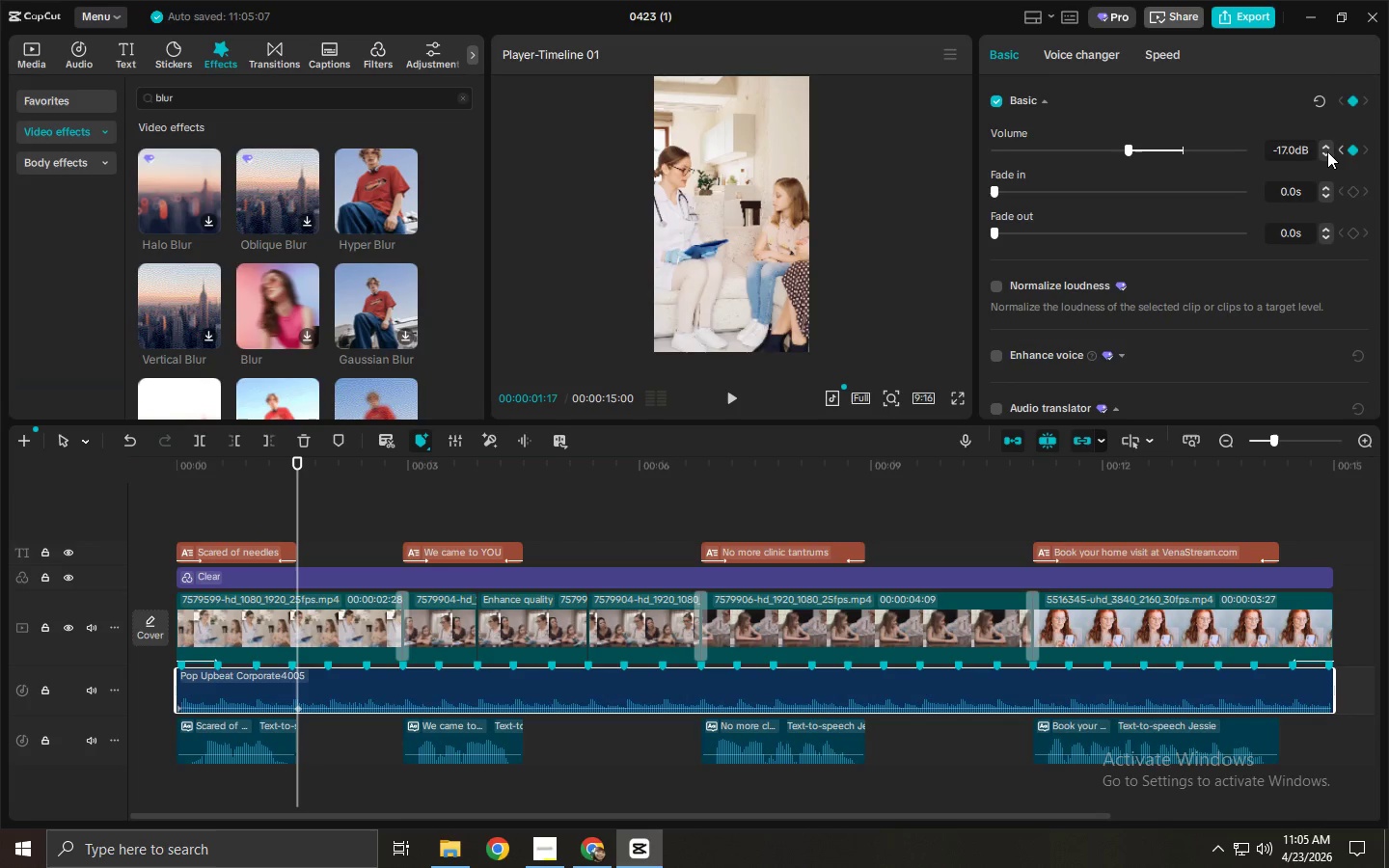 
triple_click([1327, 151])
 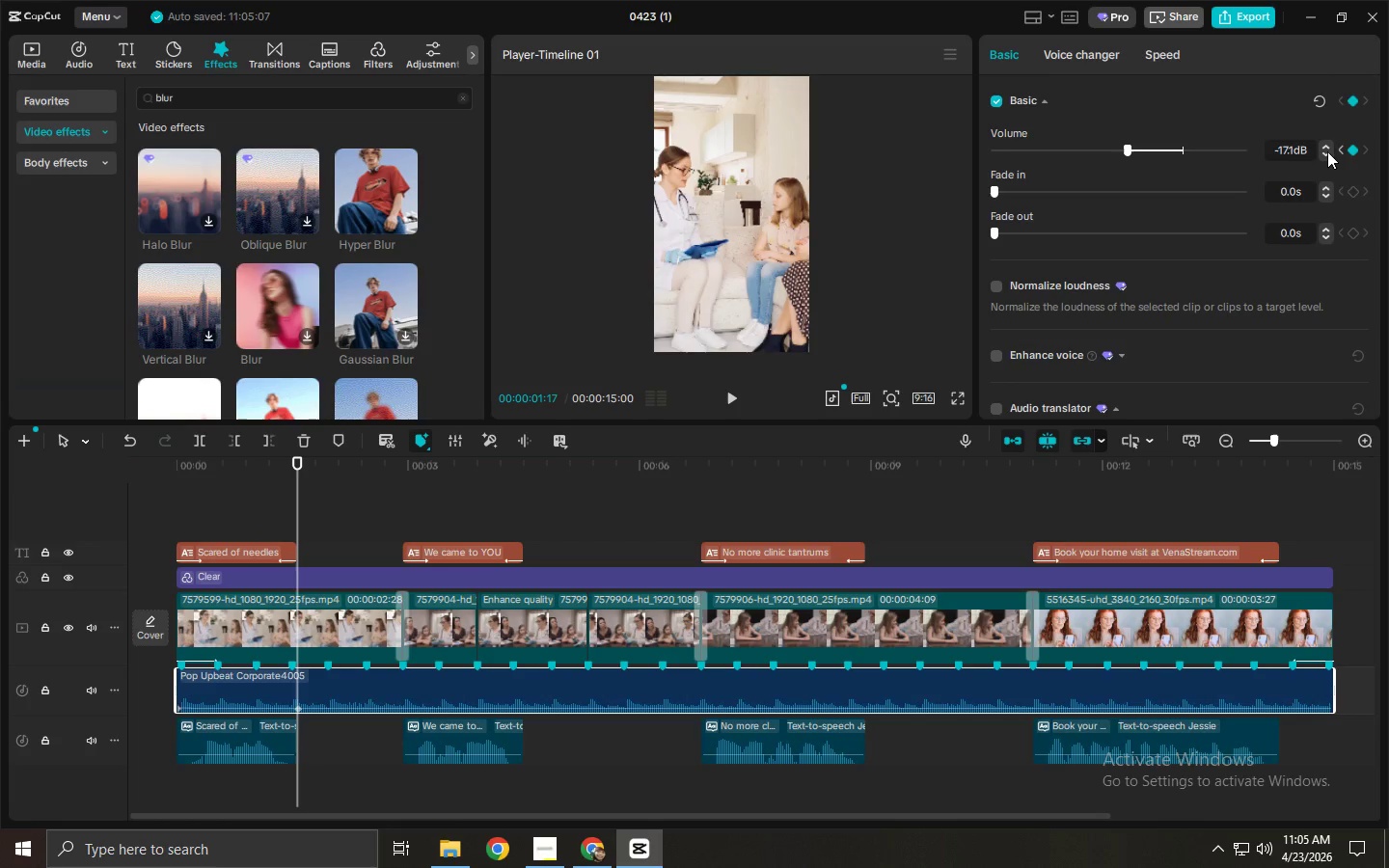 
triple_click([1327, 151])
 